 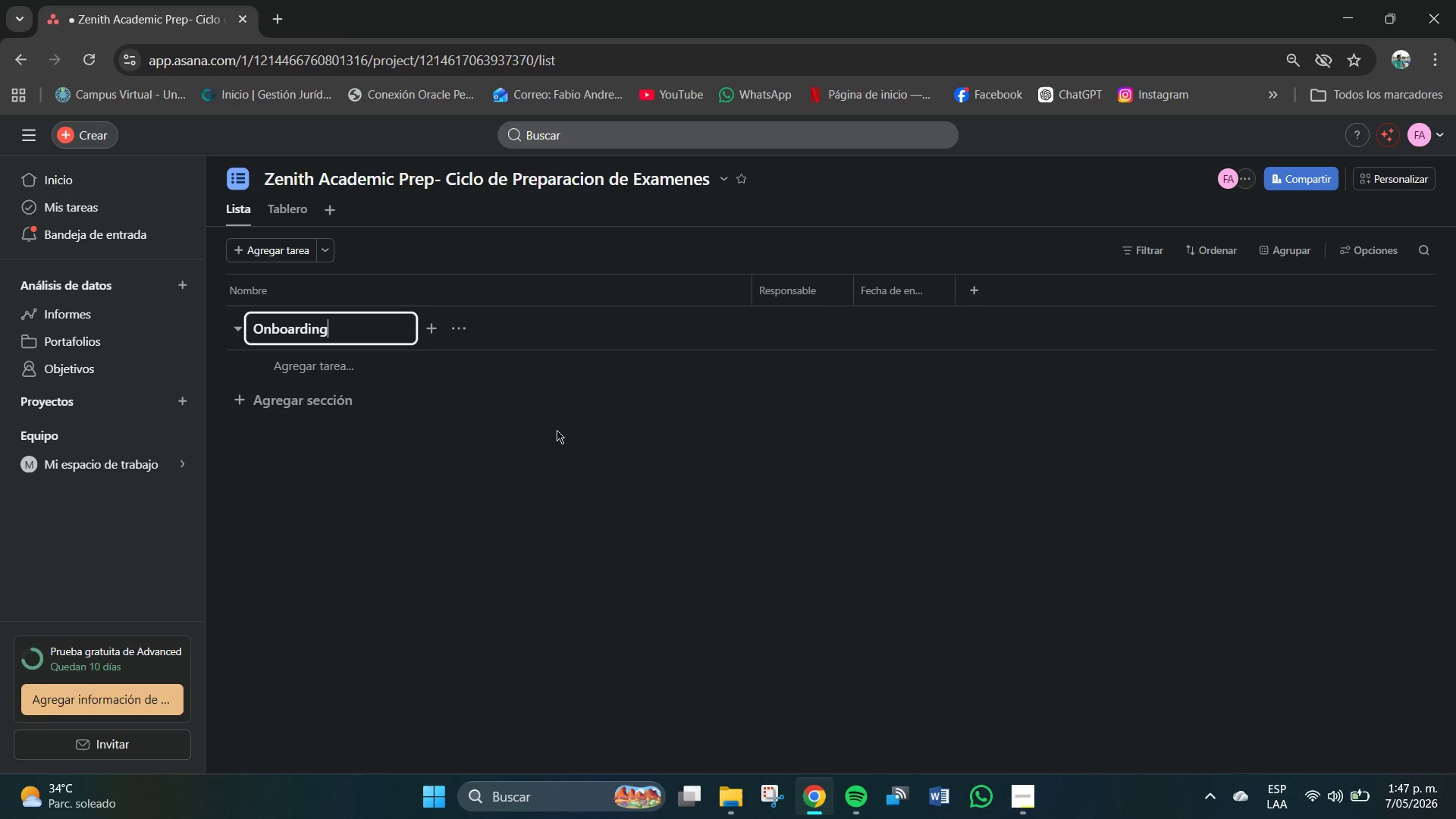 
key(Enter)
 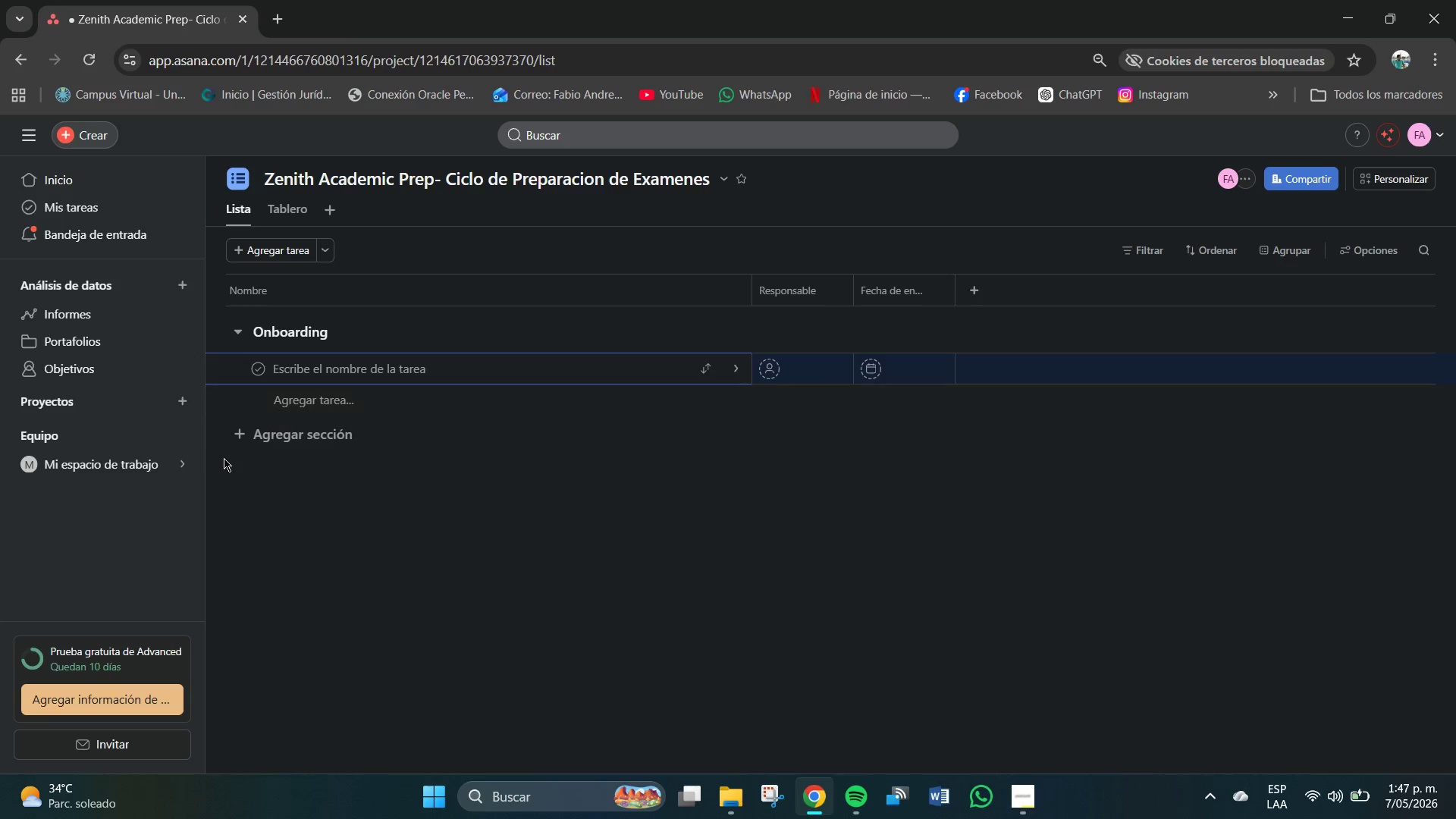 
left_click([285, 438])
 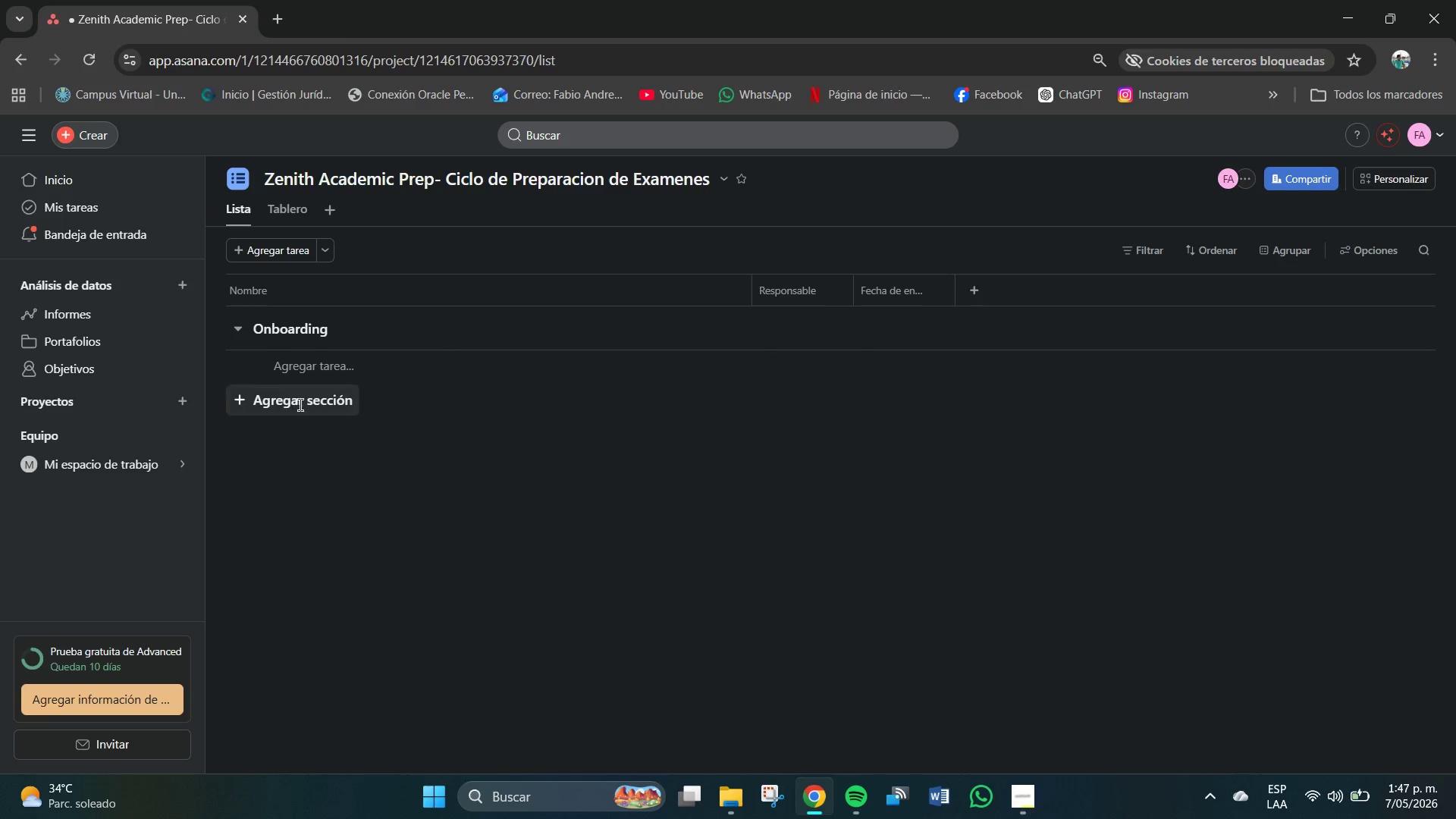 
double_click([300, 406])
 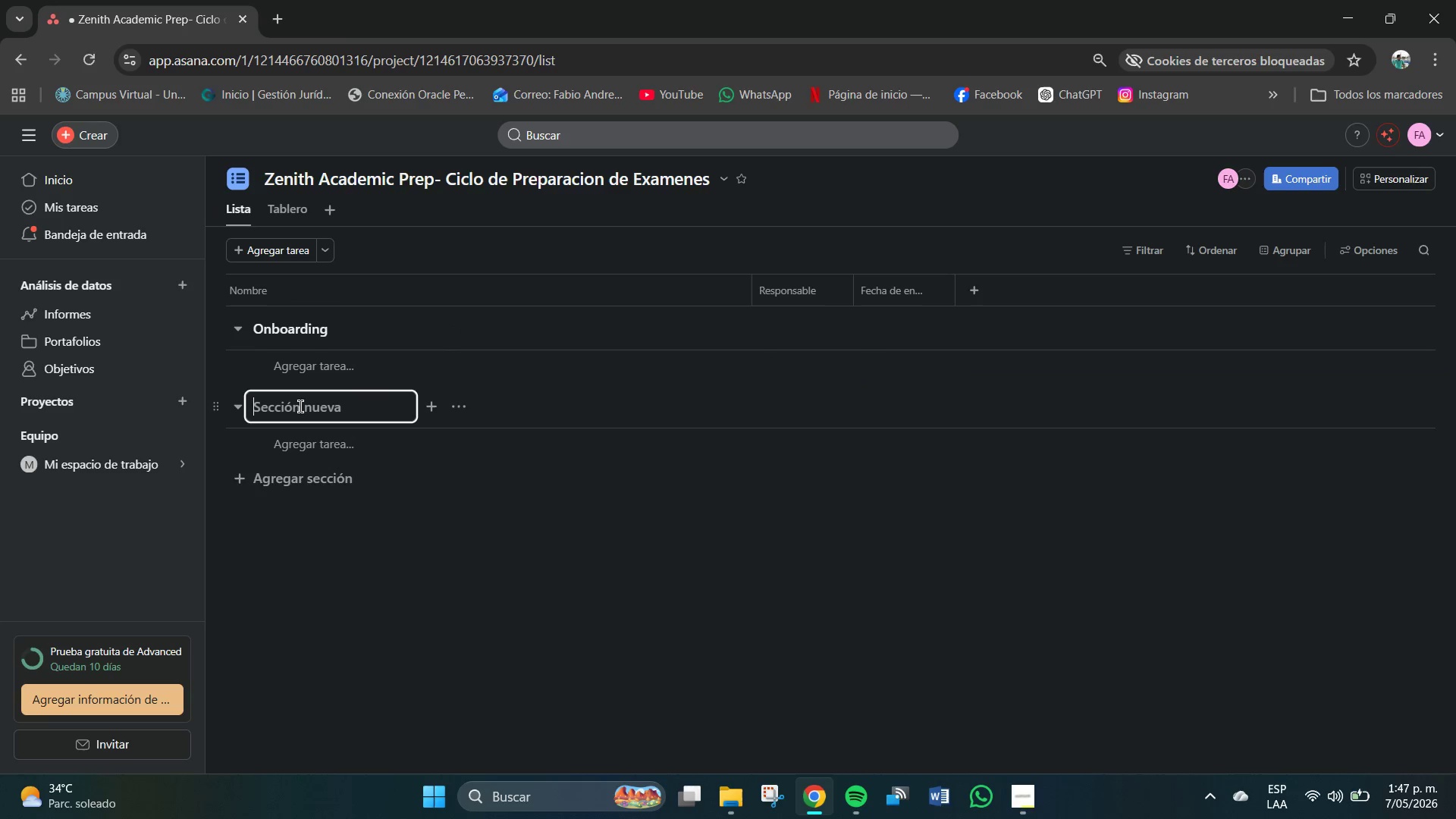 
type(Curriculum Tailoring)
 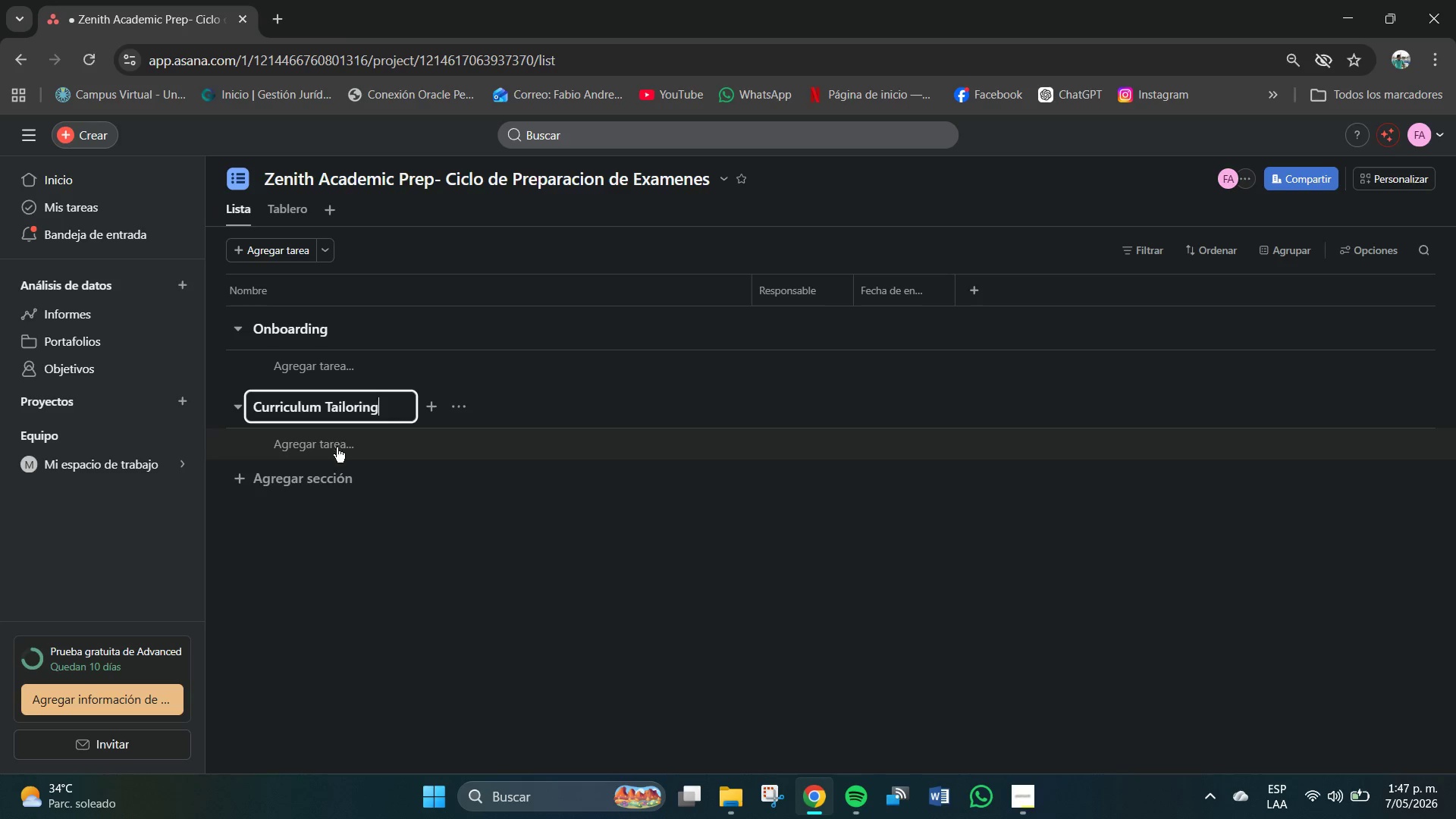 
left_click([327, 472])
 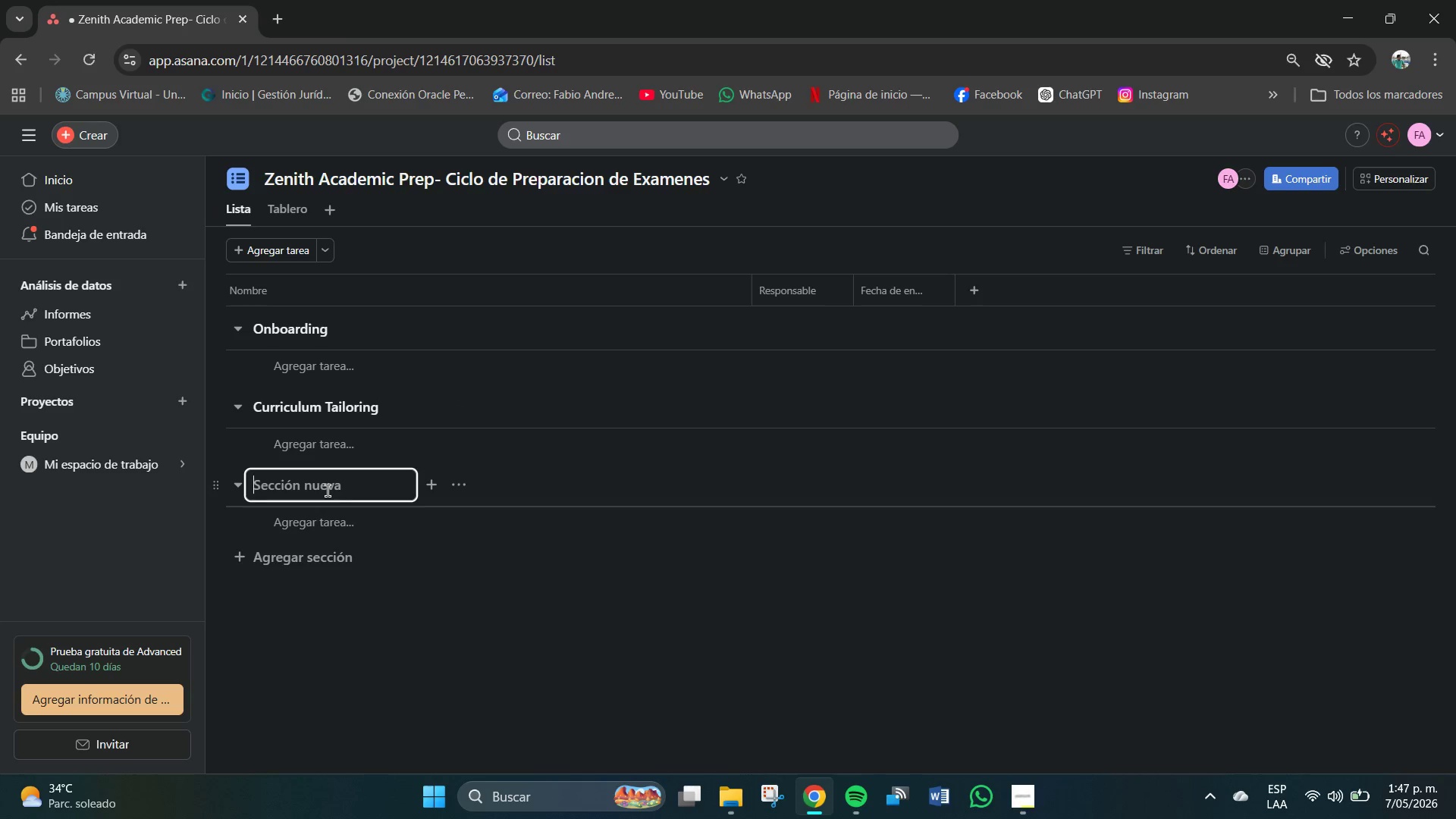 
type(Active Insyt)
key(Backspace)
key(Backspace)
type(tru)
 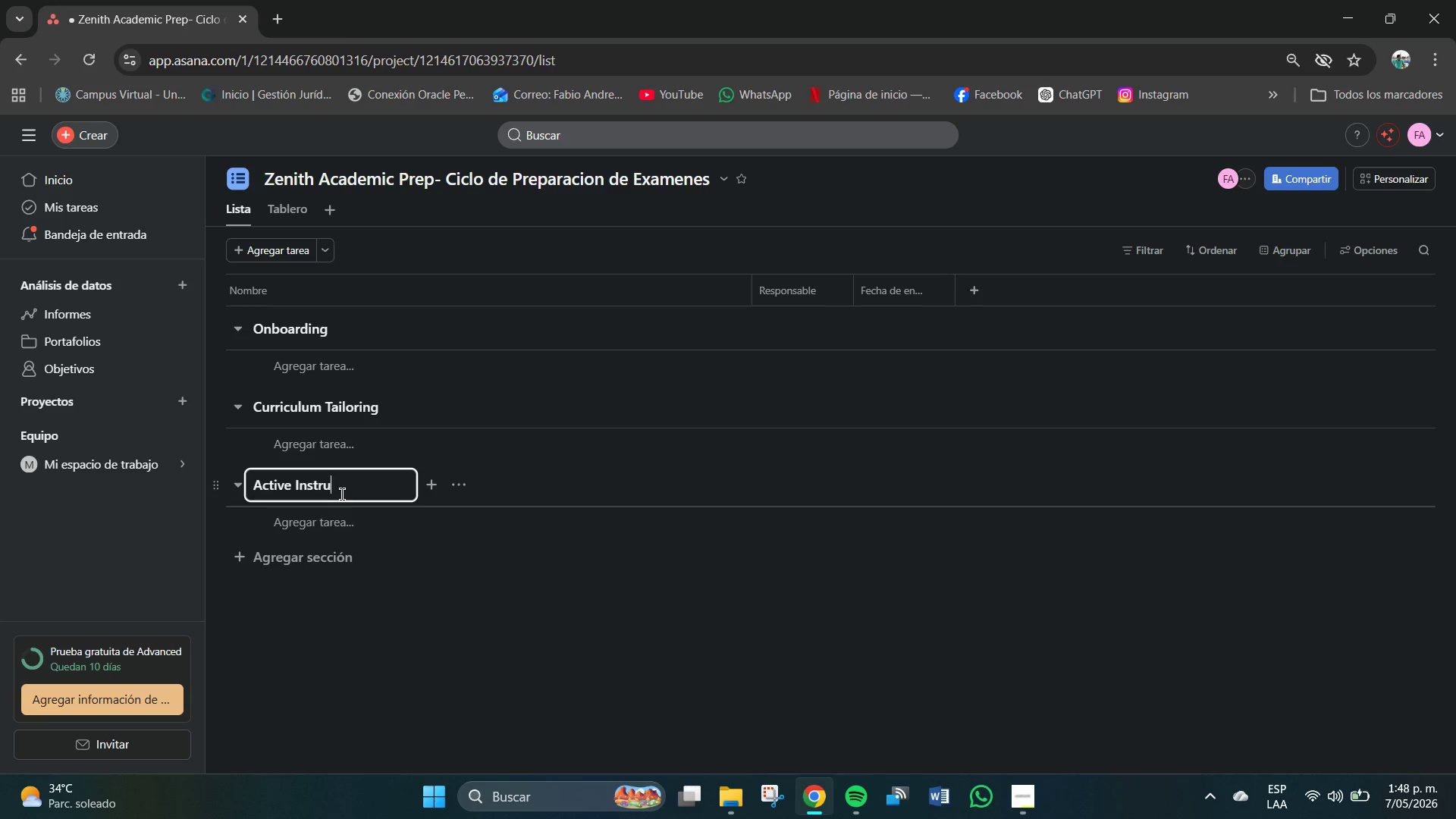 
wait(7.02)
 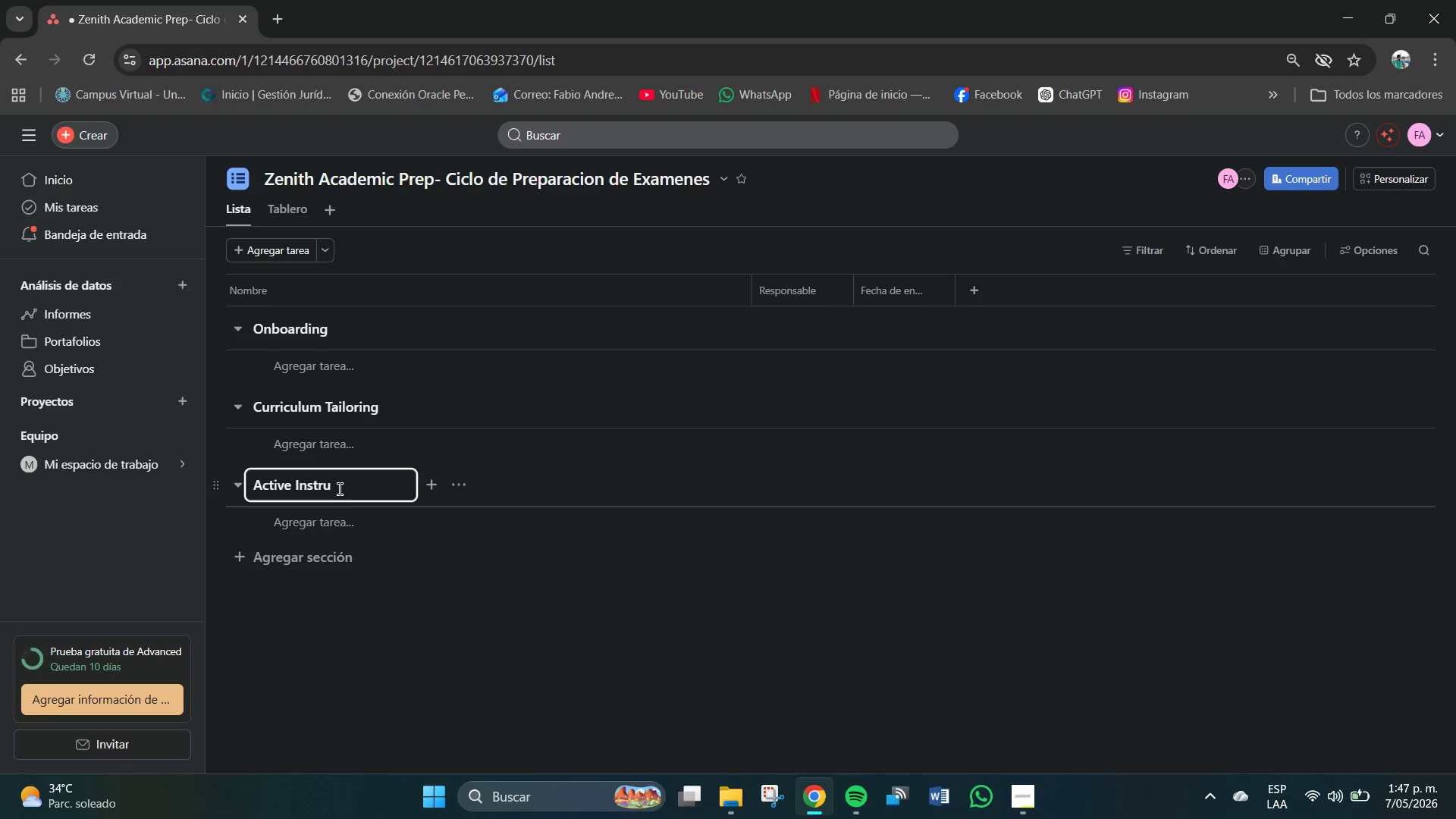 
type(ction )
 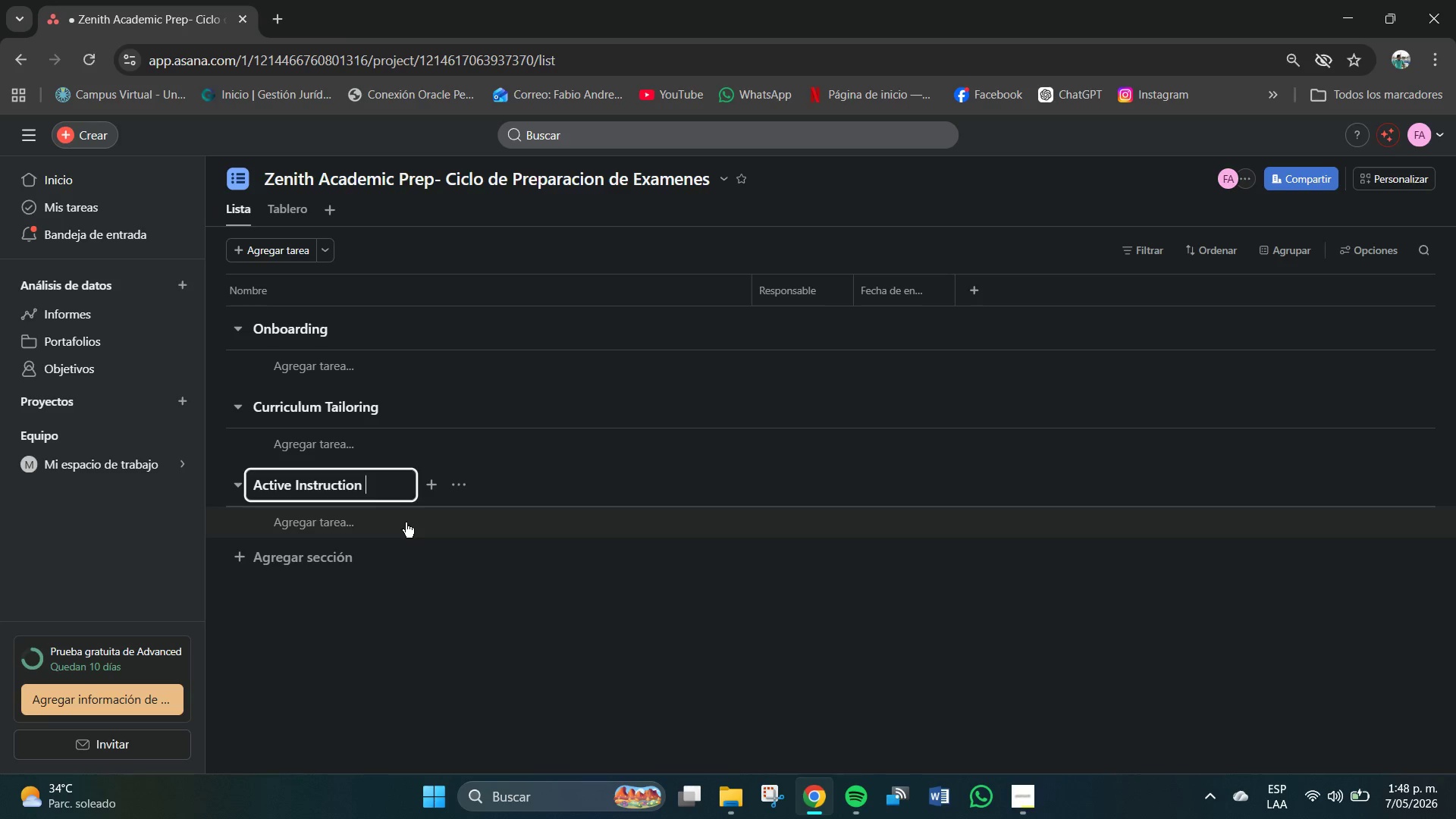 
key(Enter)
 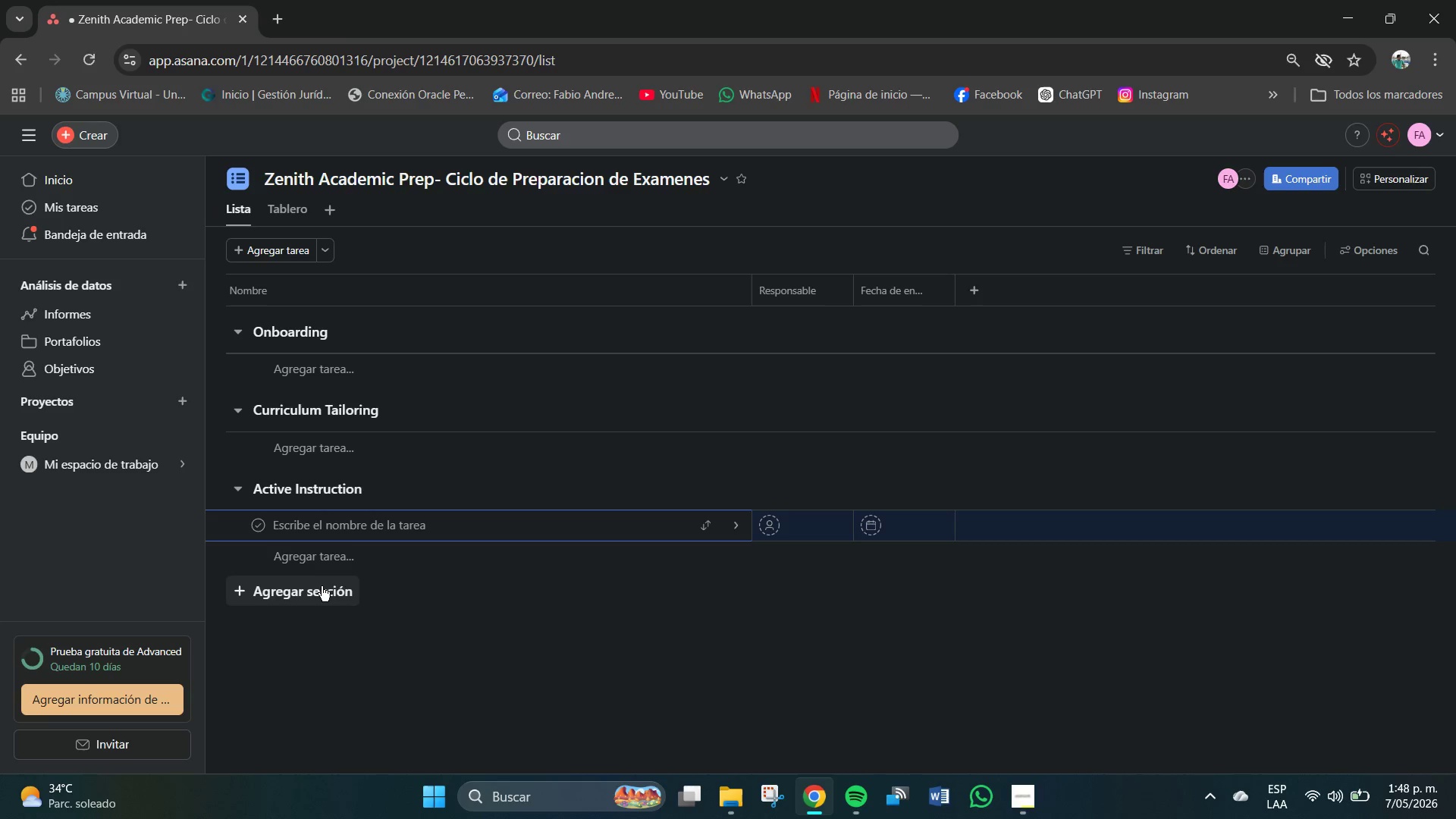 
left_click([320, 595])
 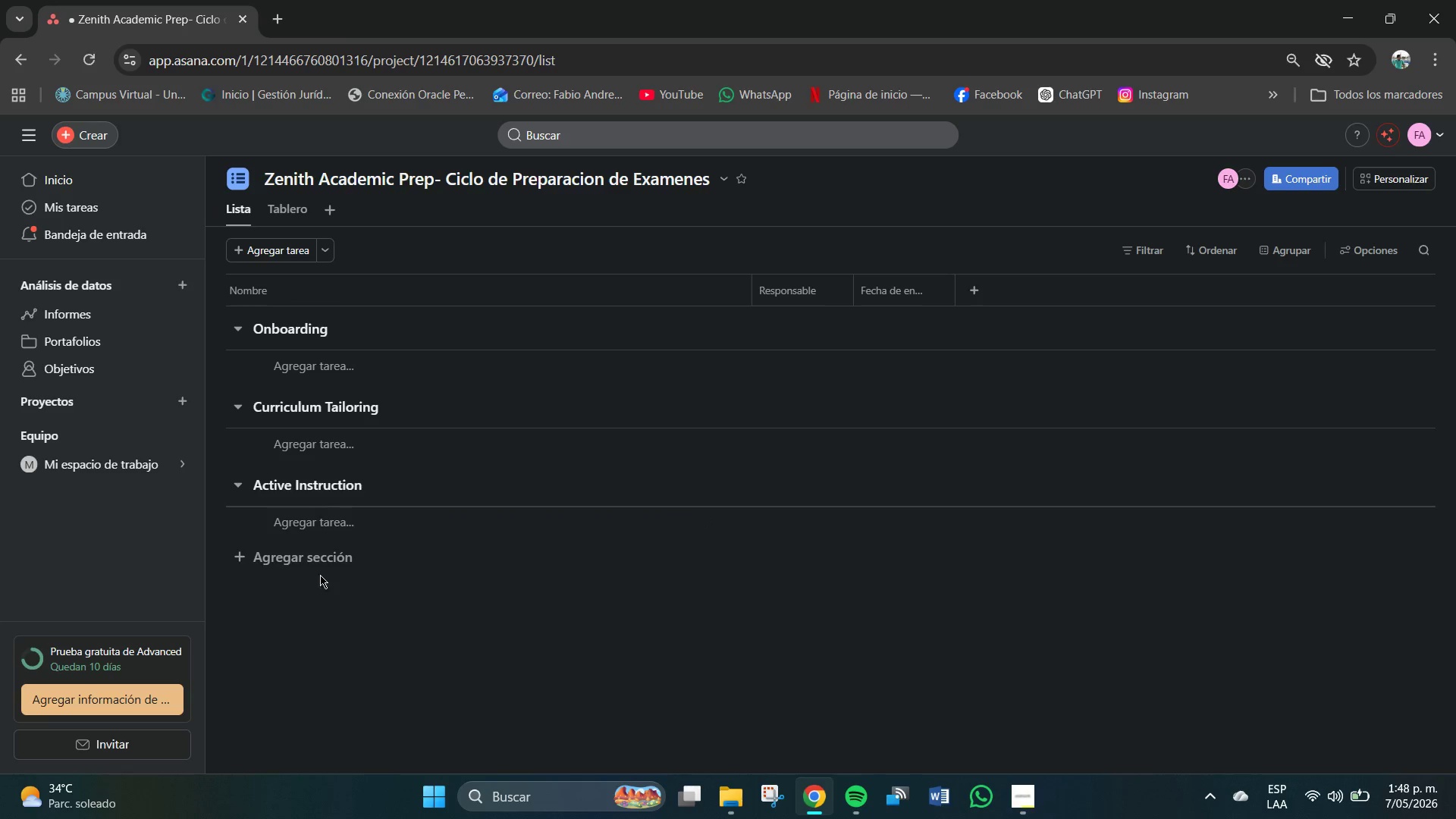 
left_click([316, 565])
 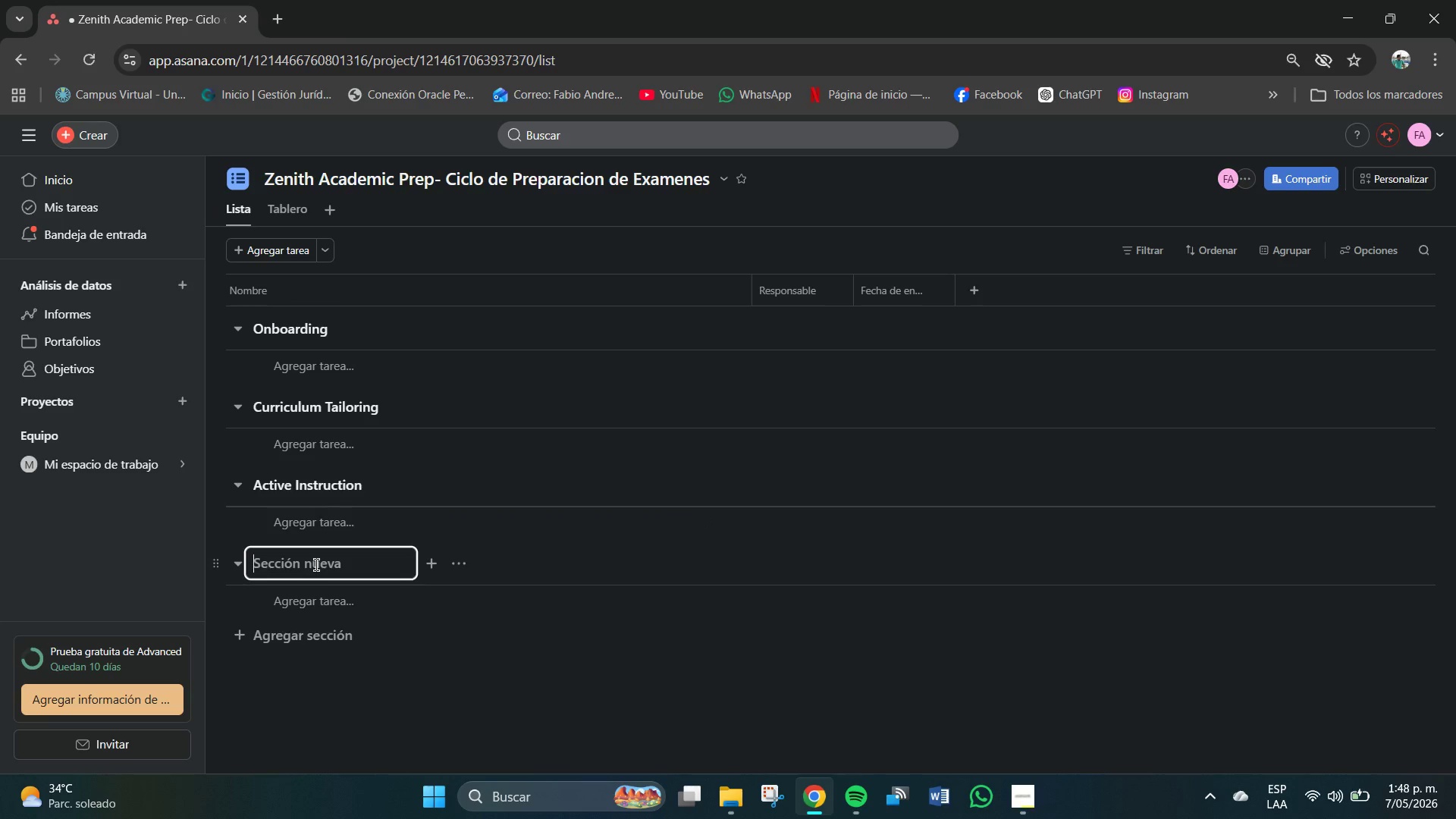 
type(Mid.)
key(Backspace)
type(-Course)
 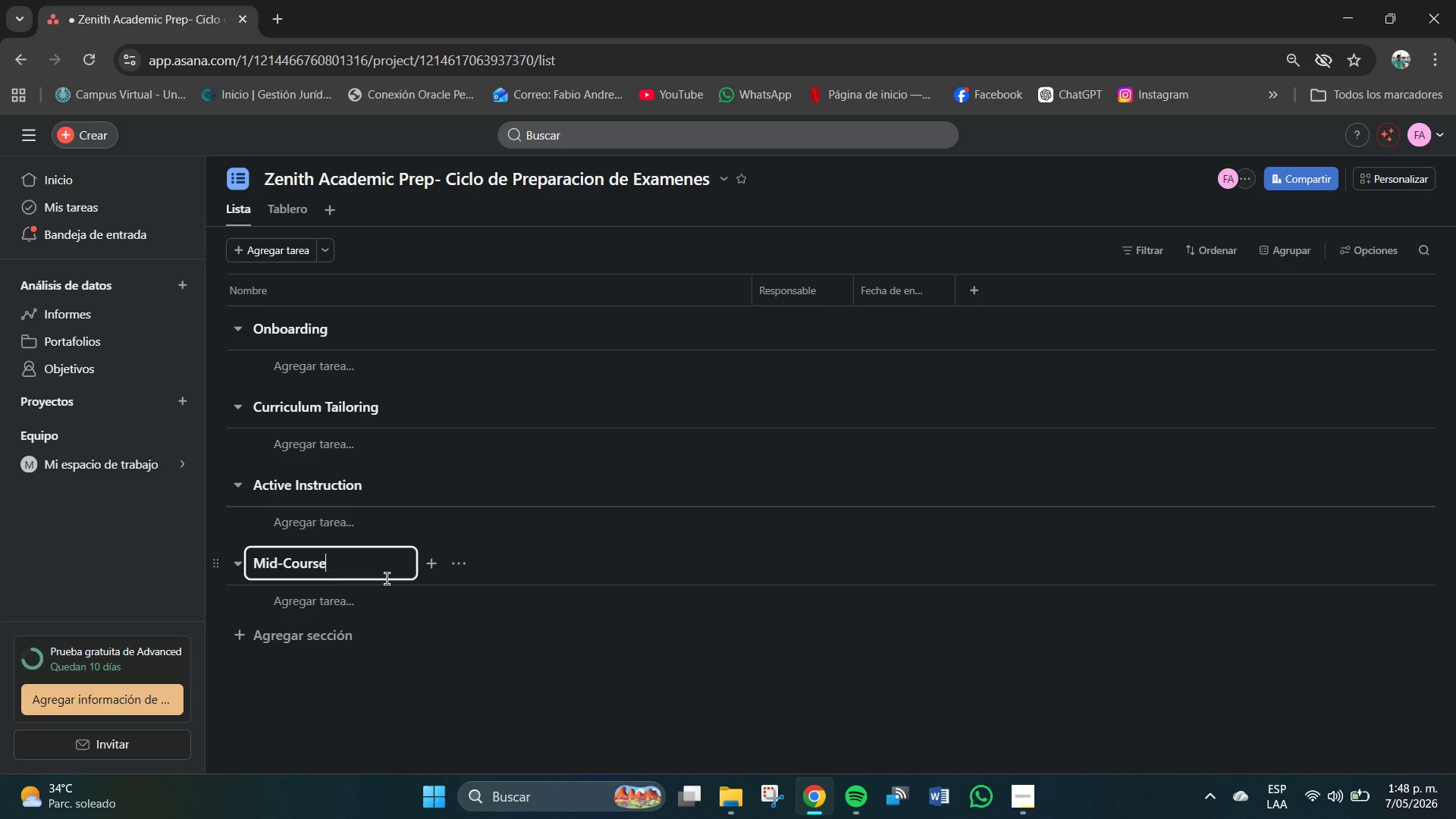 
type( Evaluation)
 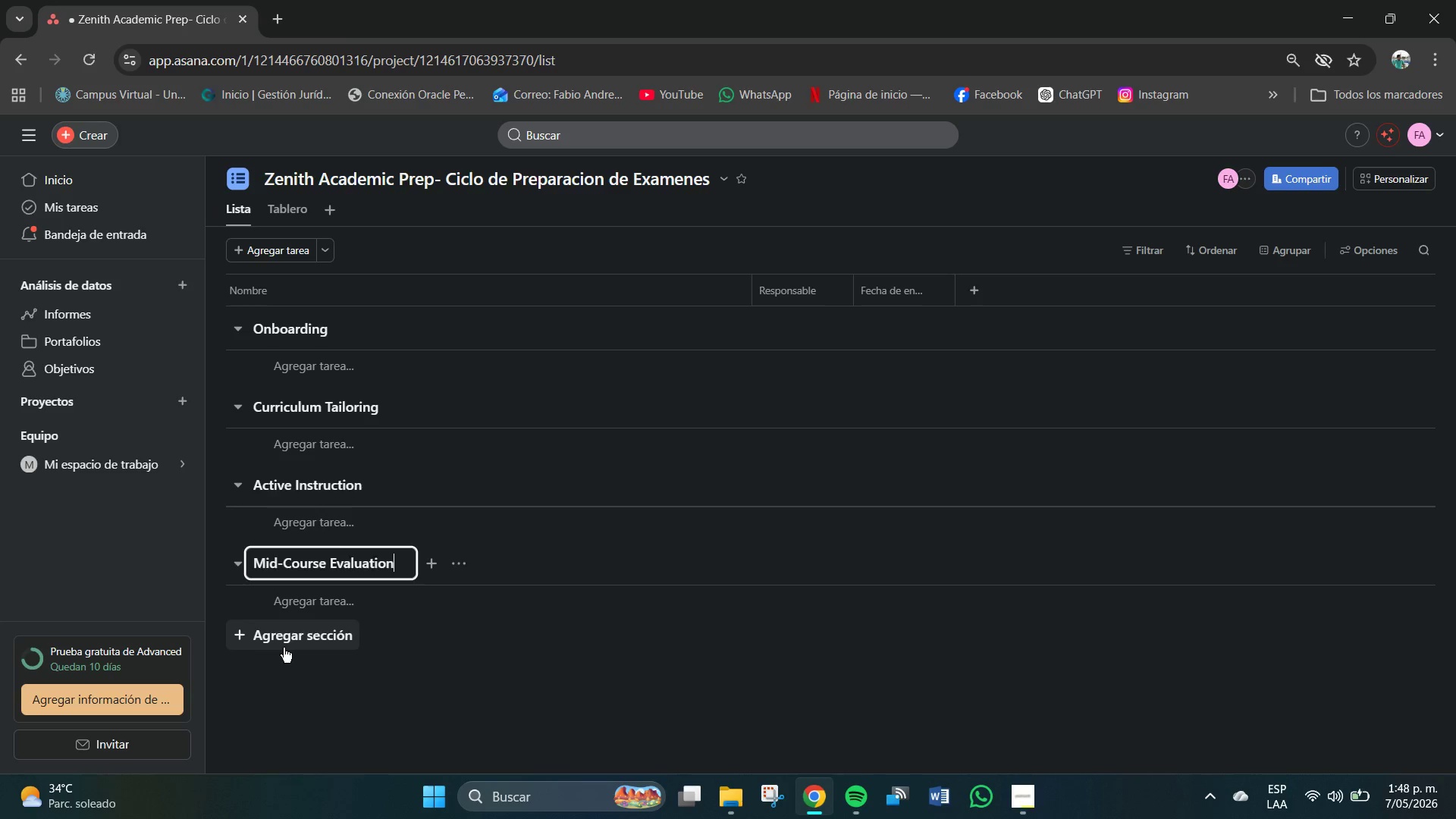 
left_click([291, 642])
 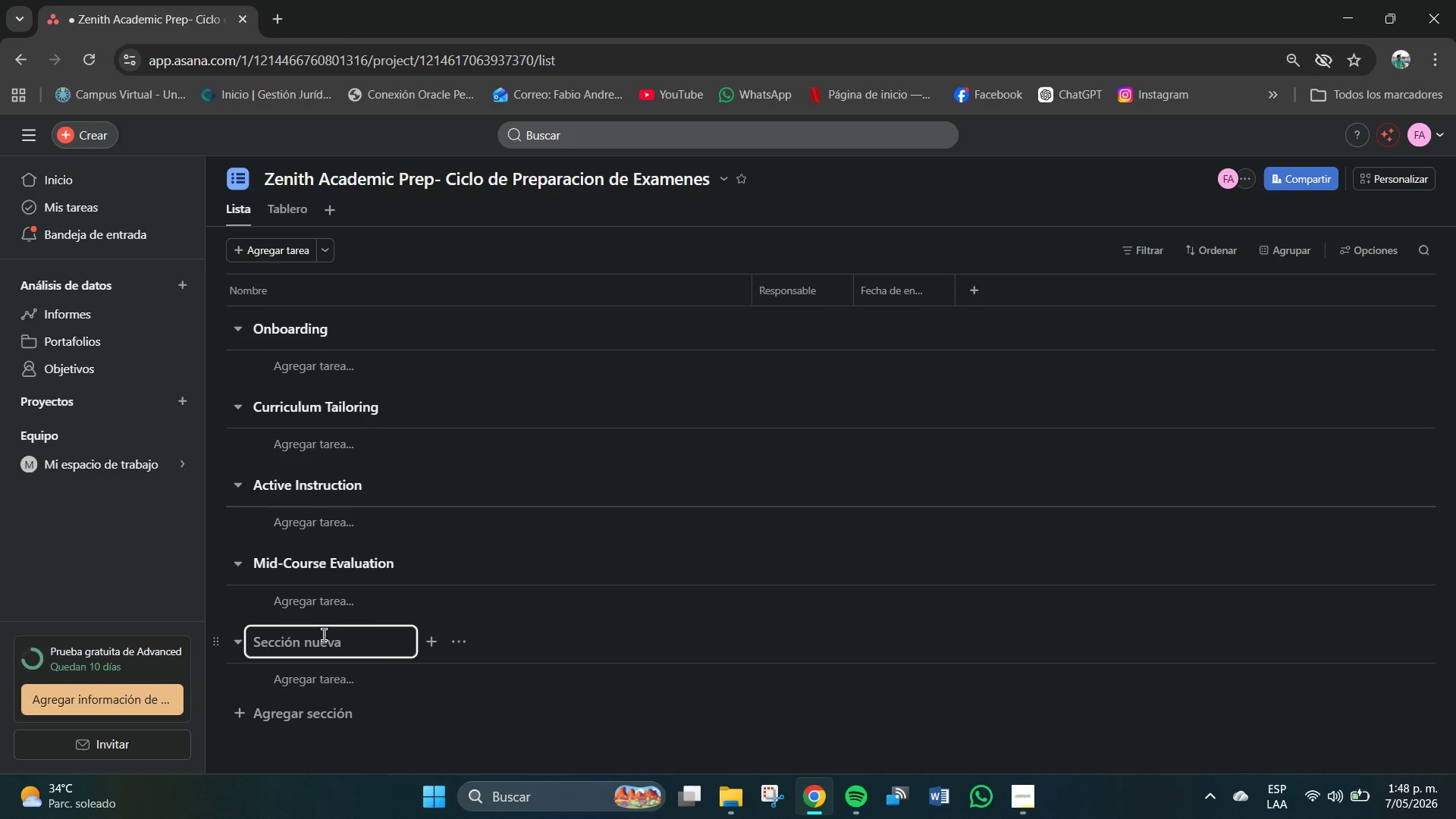 
left_click([357, 639])
 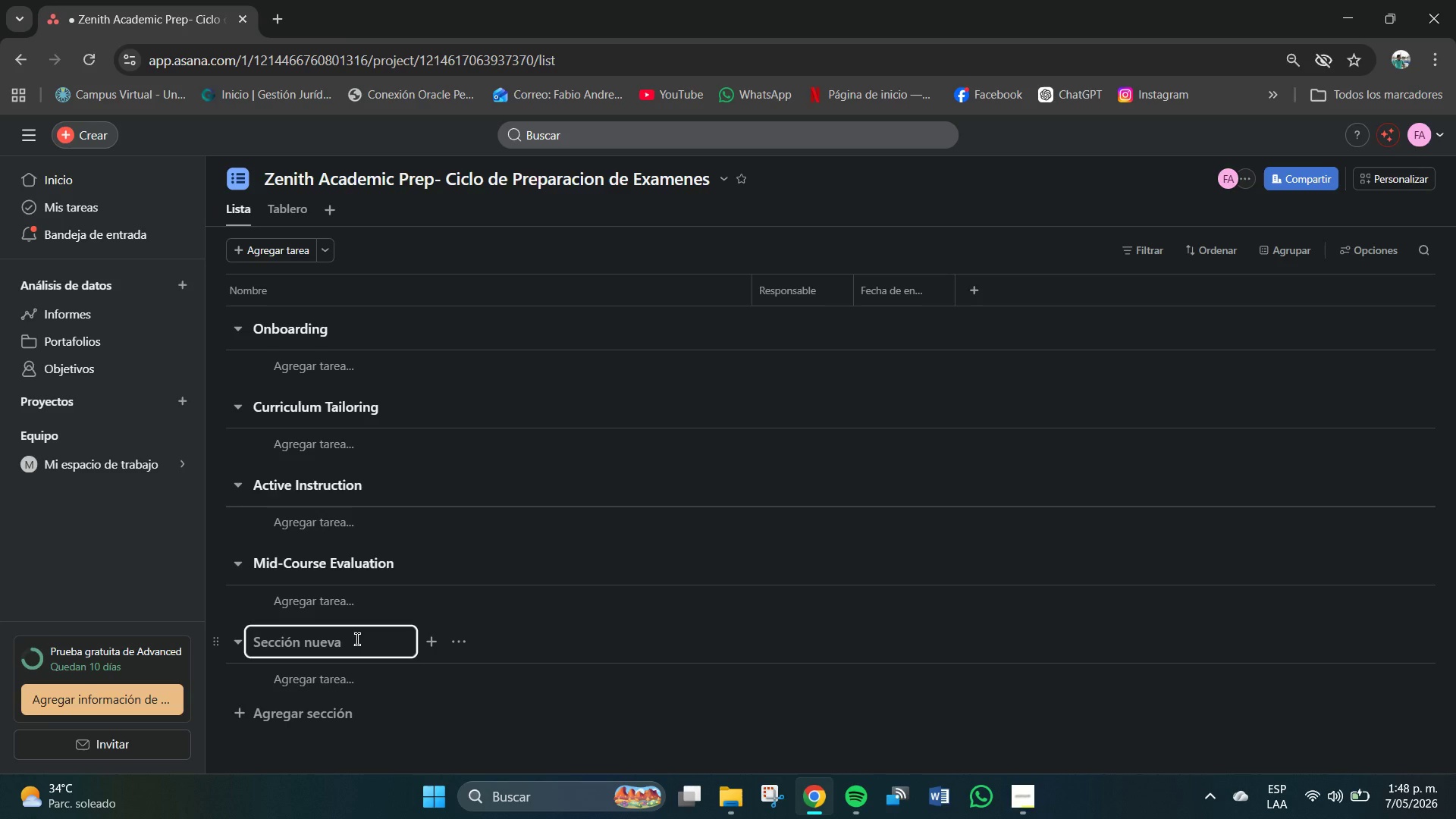 
type(Final ReE)
key(Backspace)
type(porting & Offboarding)
 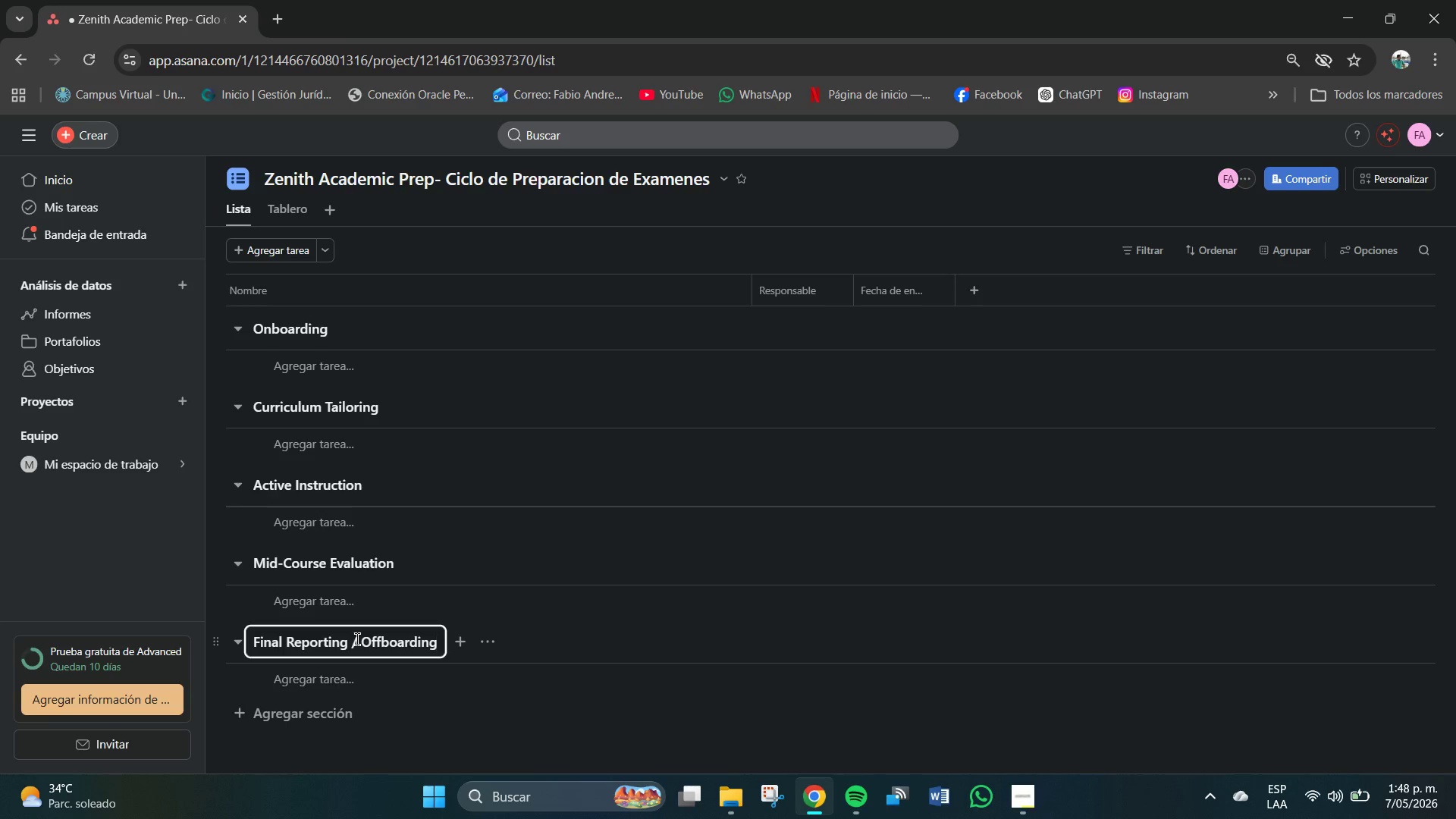 
wait(5.06)
 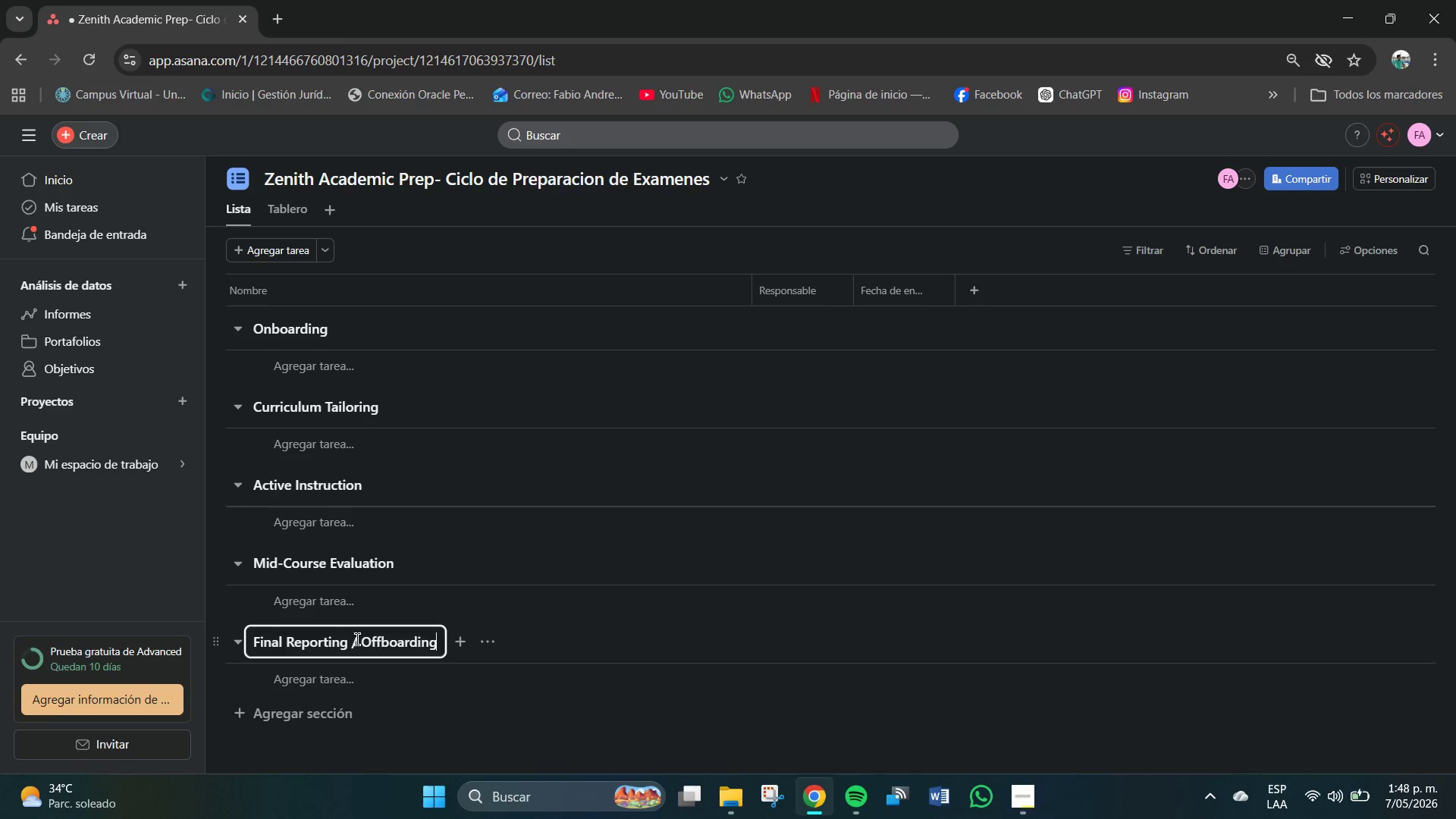 
left_click([293, 215])
 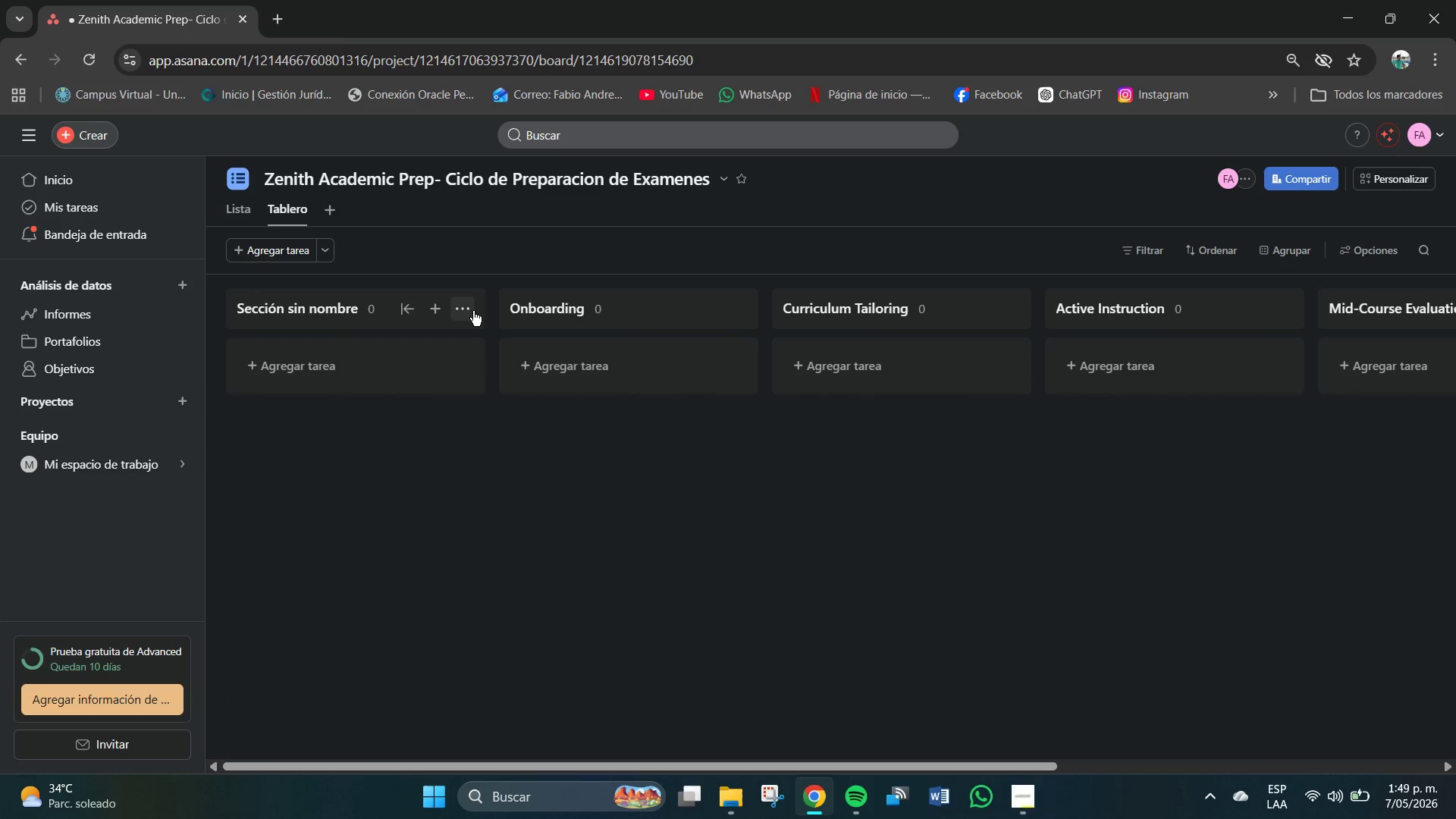 
left_click([510, 550])
 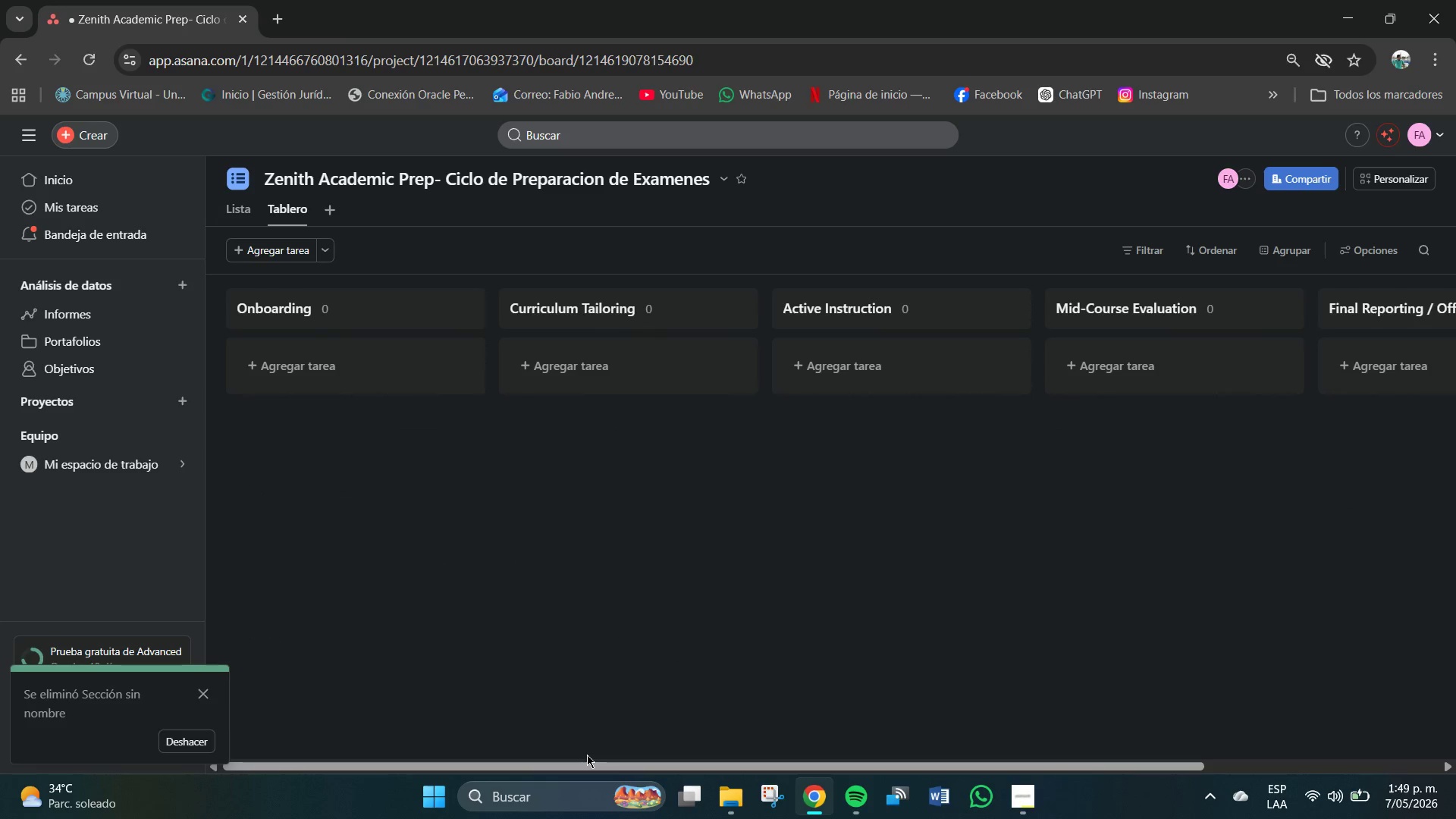 
left_click_drag(start_coordinate=[595, 763], to_coordinate=[524, 750])
 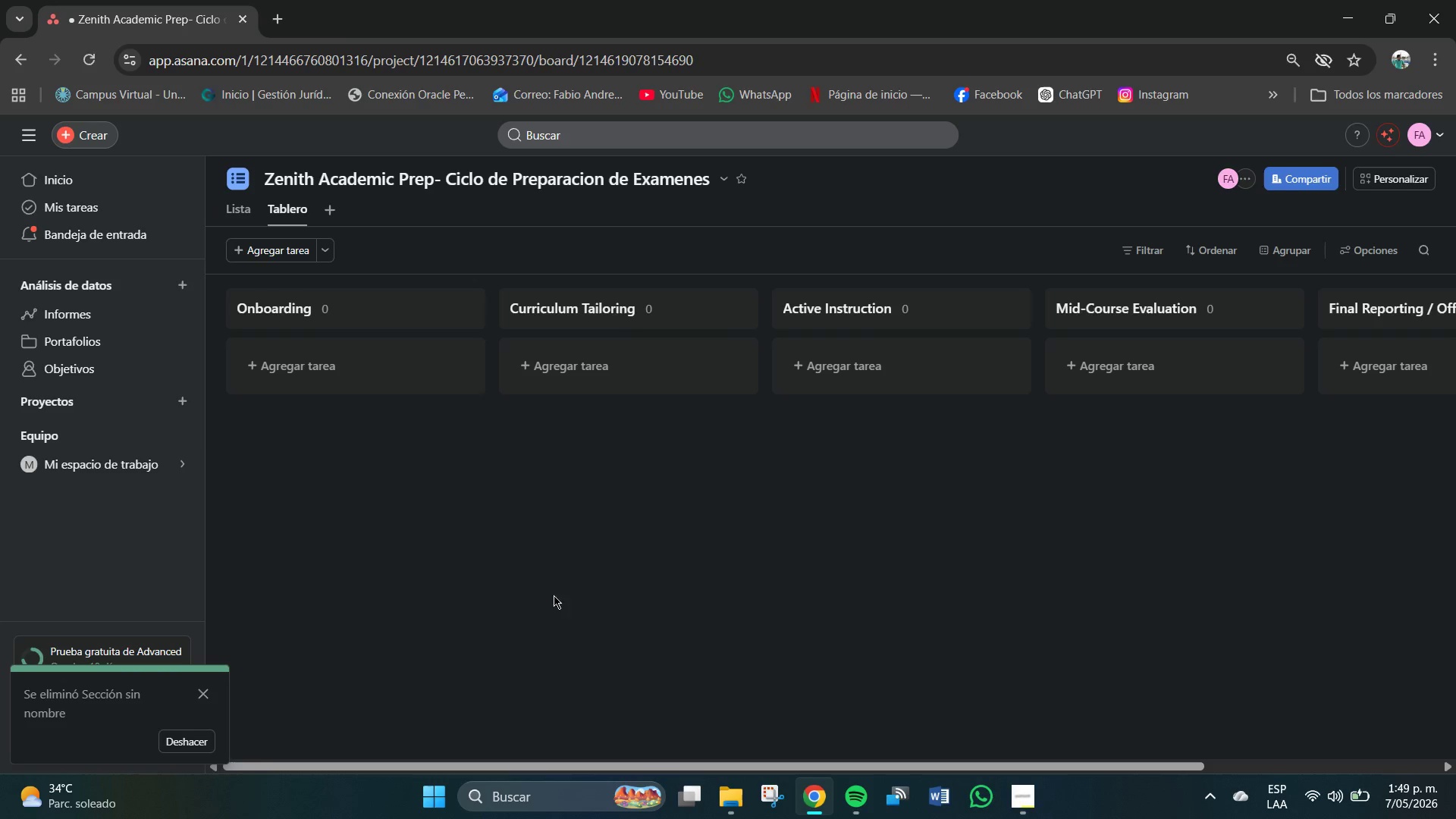 
left_click([1410, 179])
 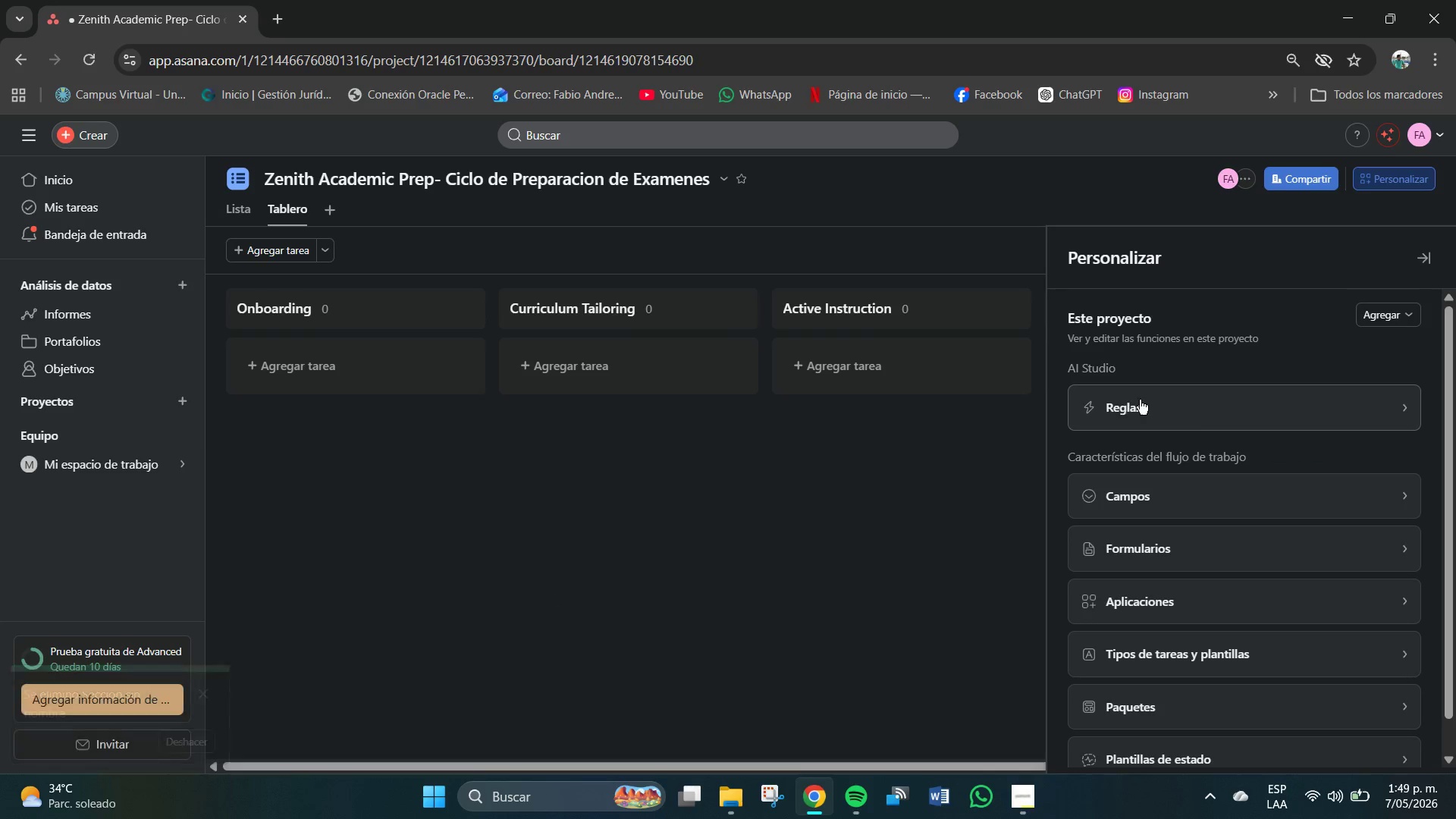 
left_click([1168, 495])
 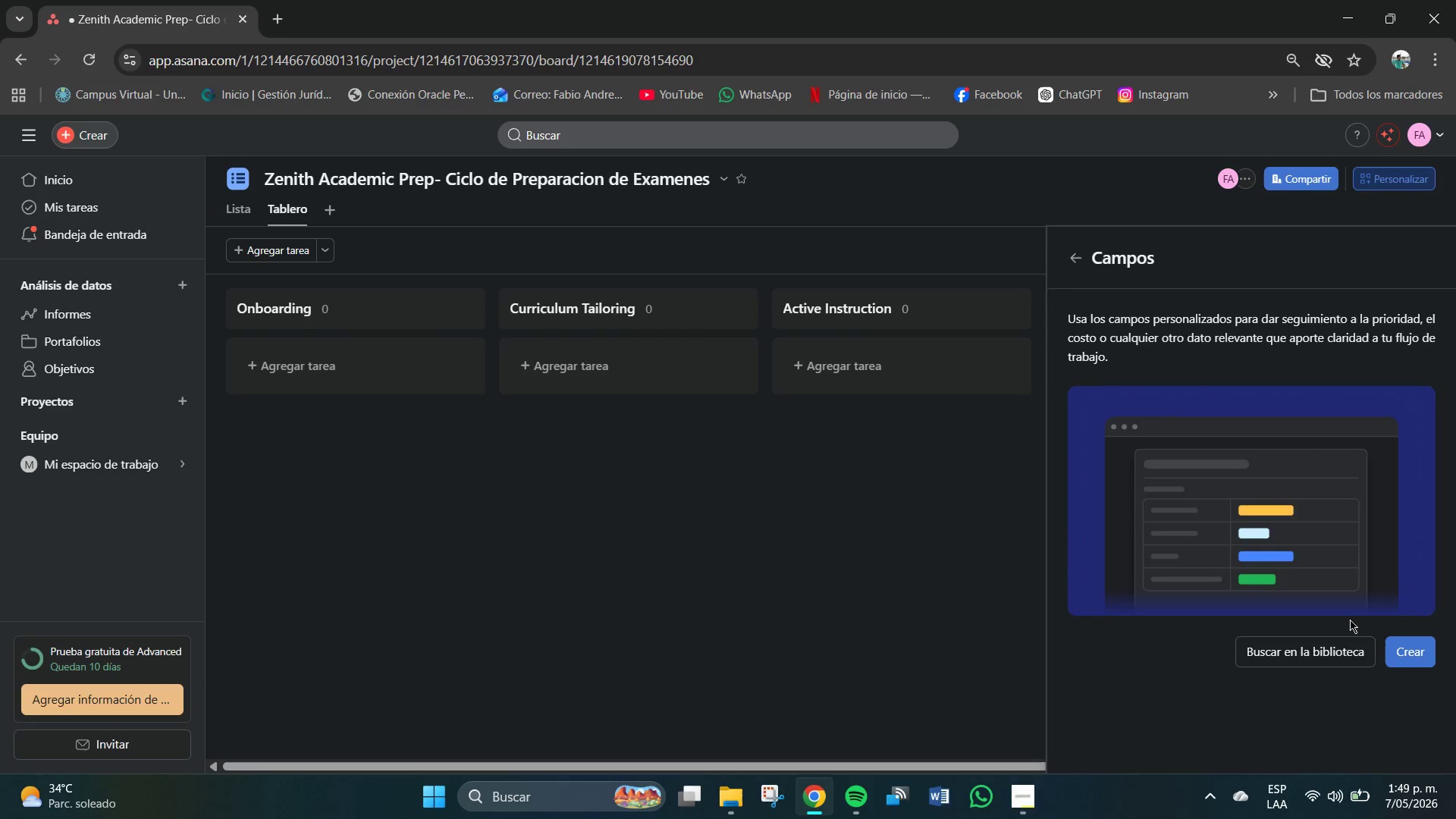 
left_click([1406, 657])
 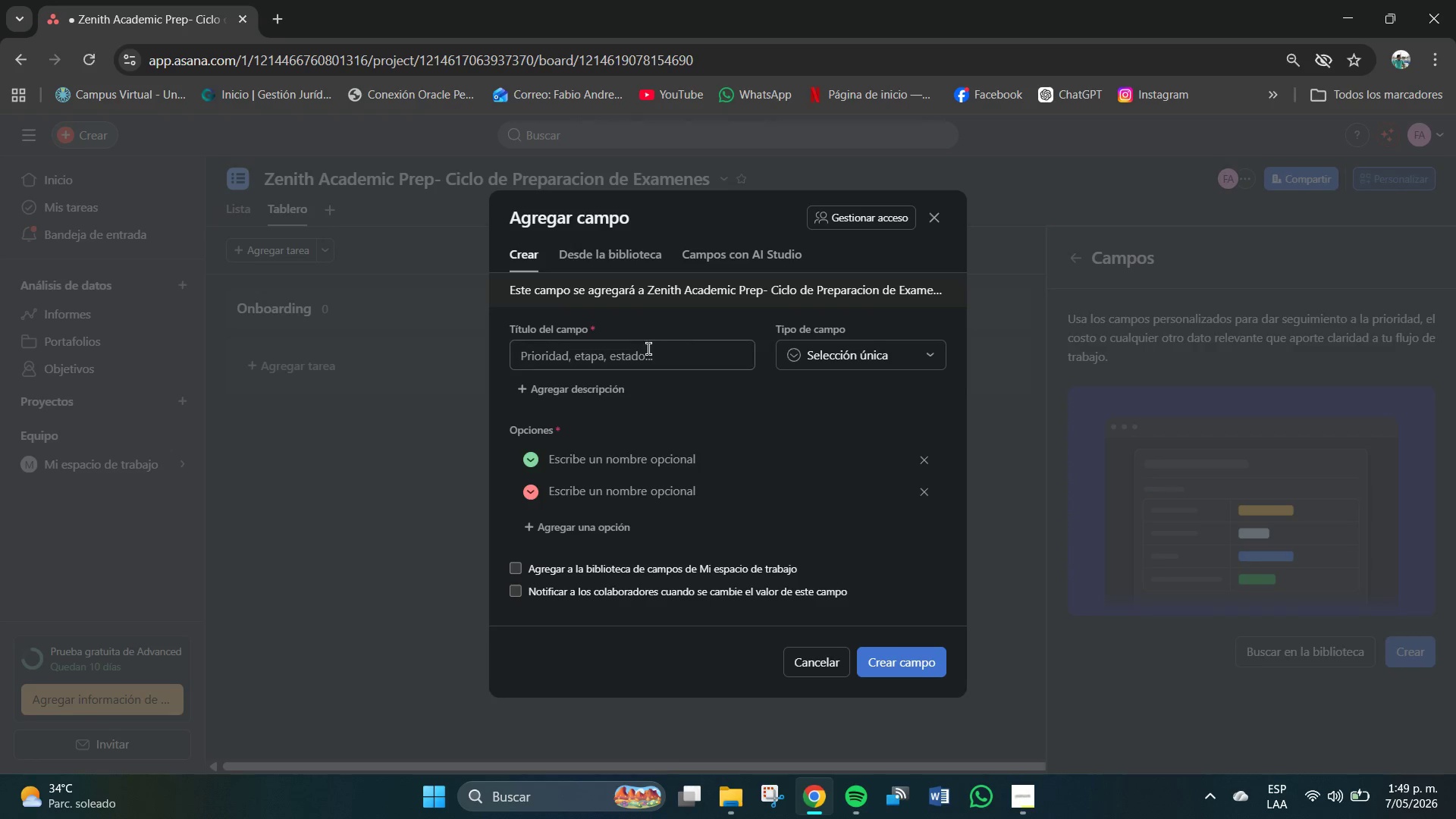 
left_click([631, 352])
 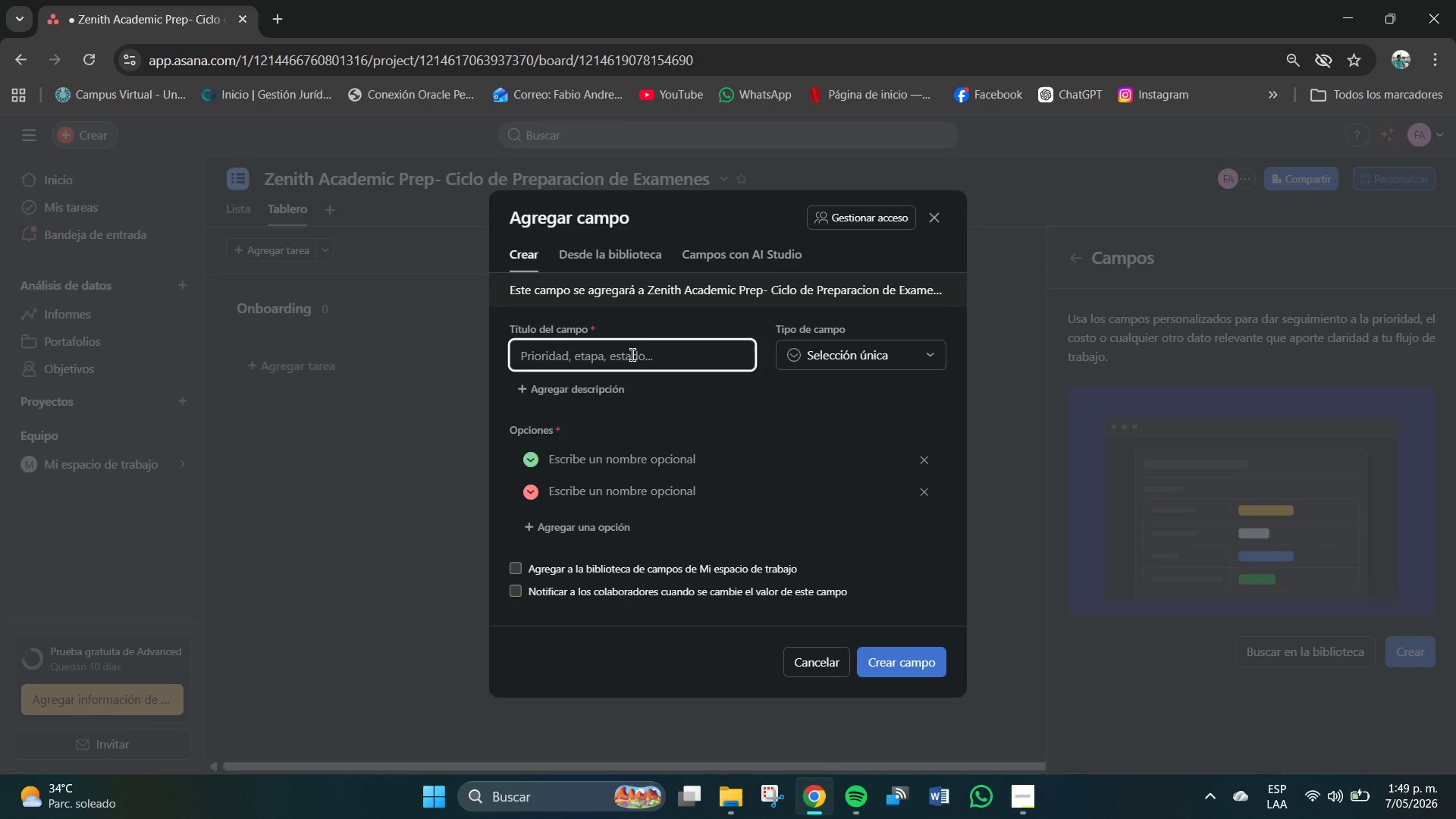 
left_click([611, 358])
 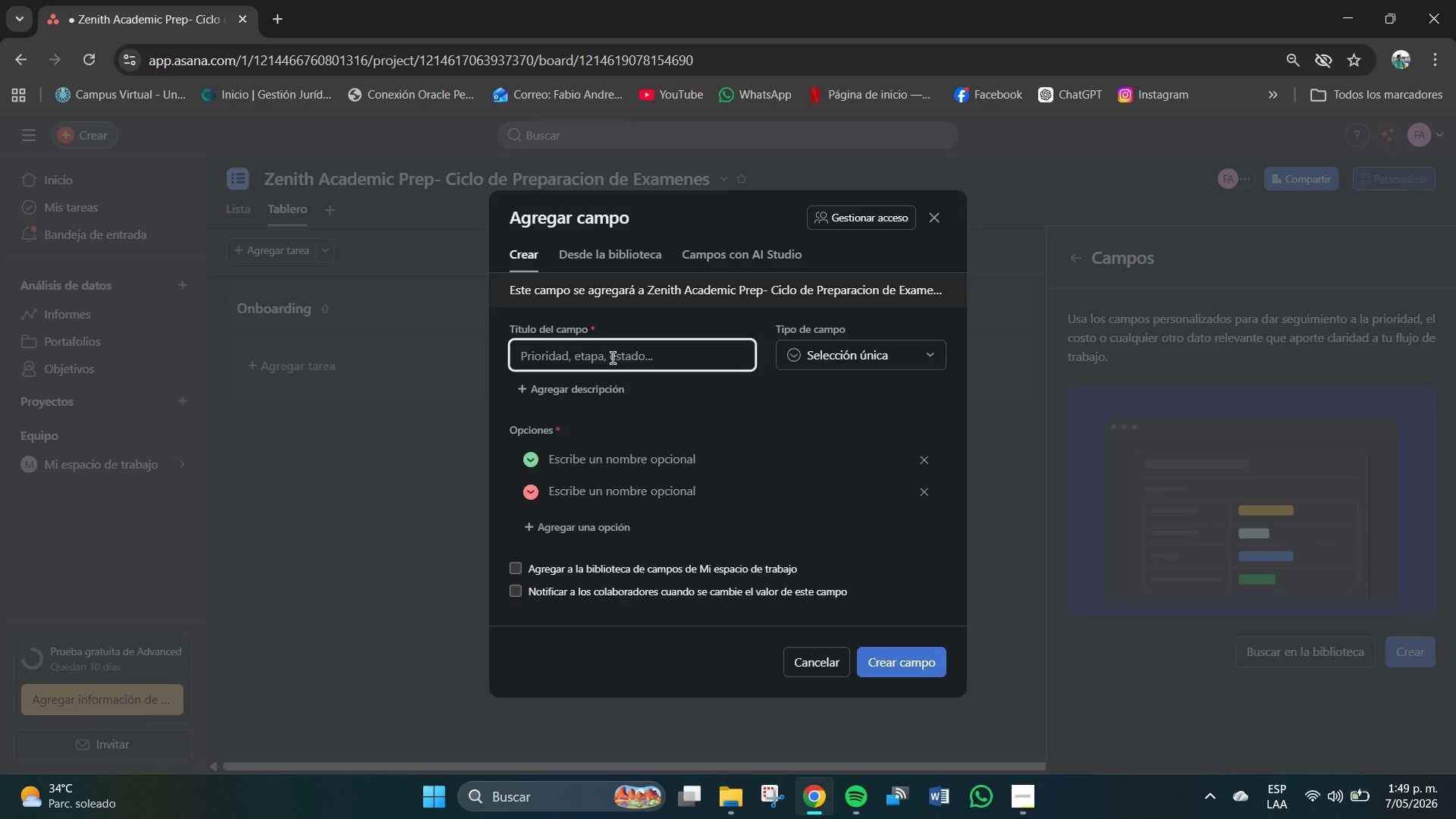 
type(Tutor Asig)
key(Backspace)
key(Backspace)
type(ignado)
 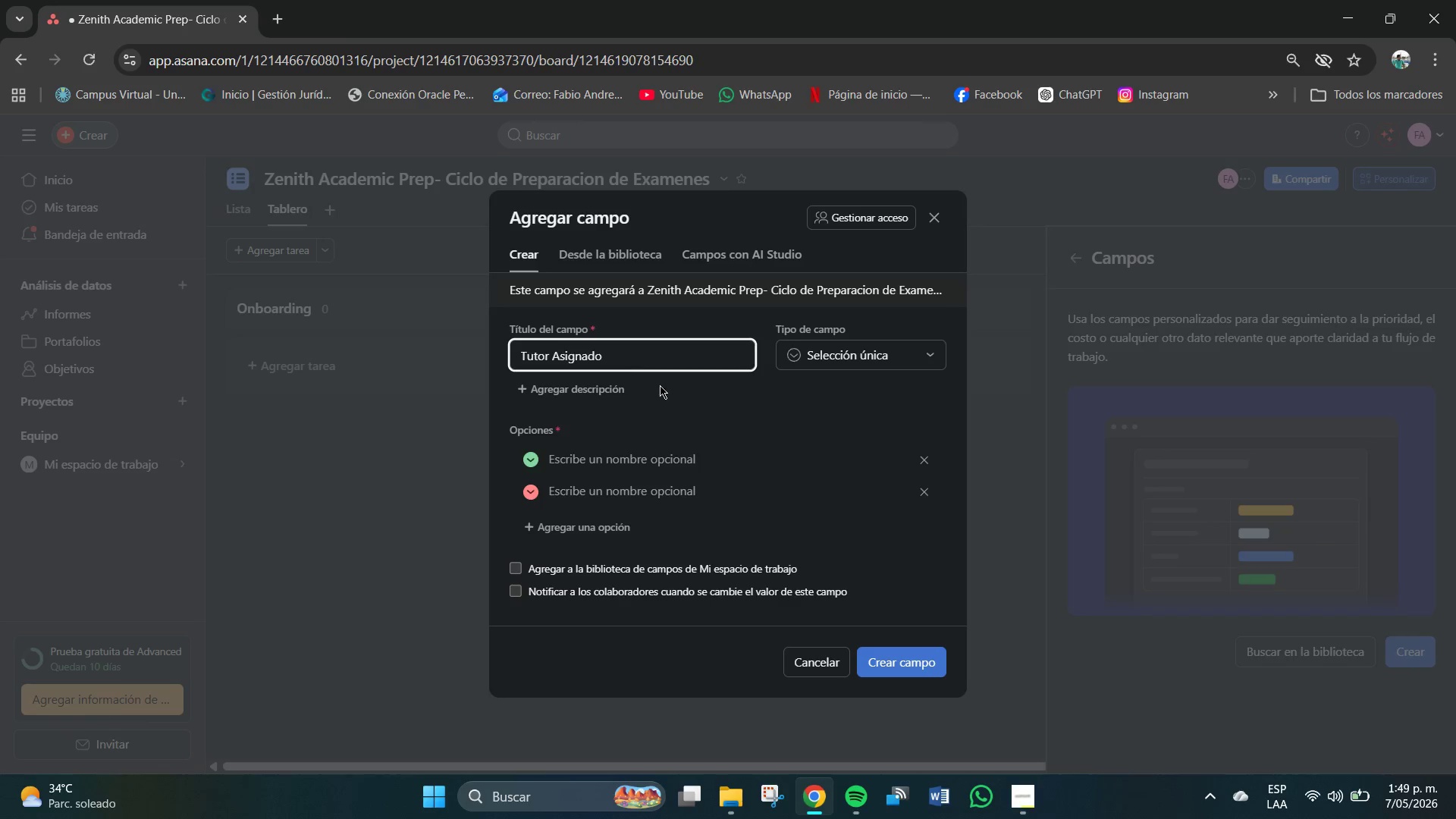 
left_click([843, 368])
 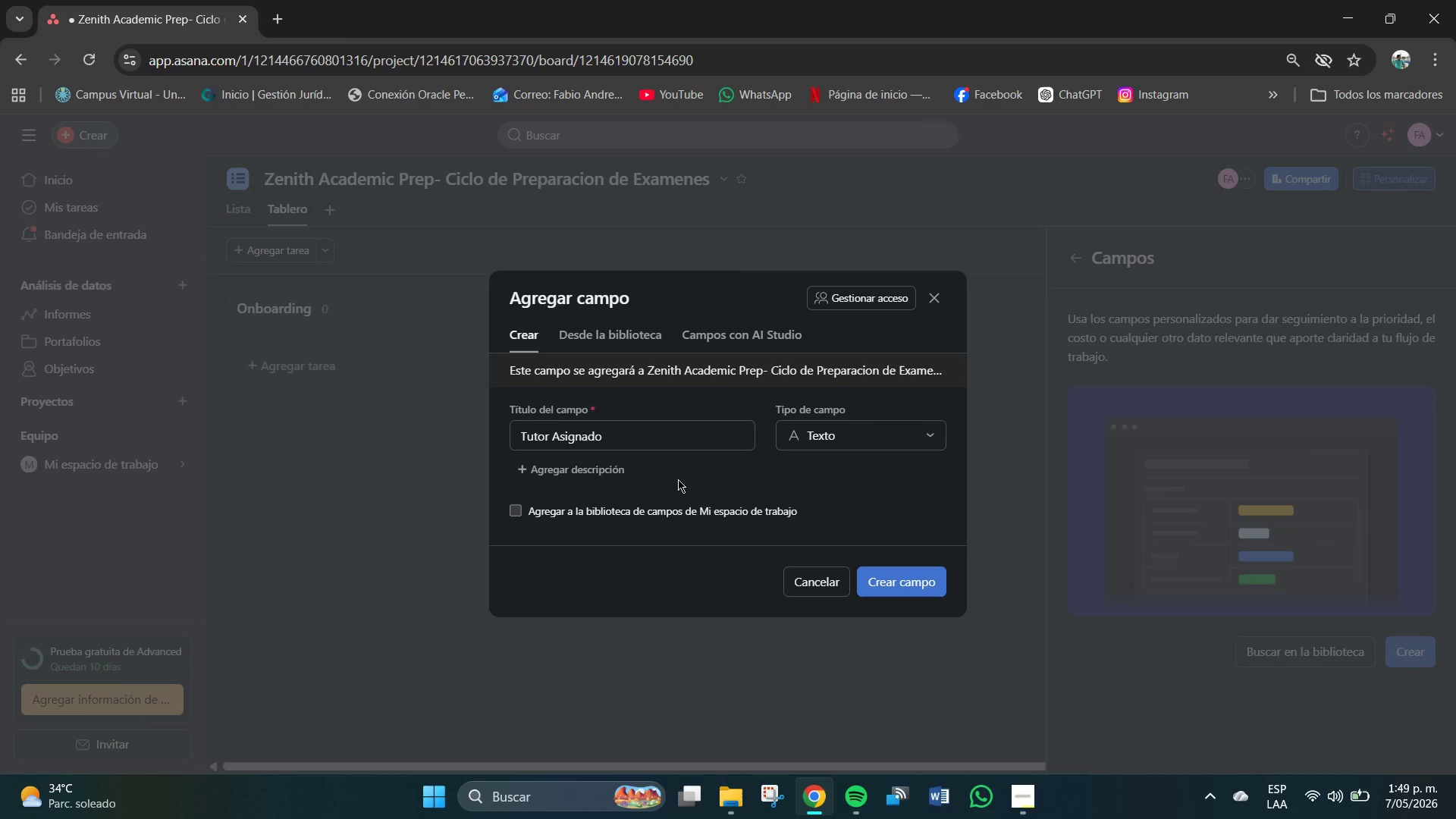 
wait(11.74)
 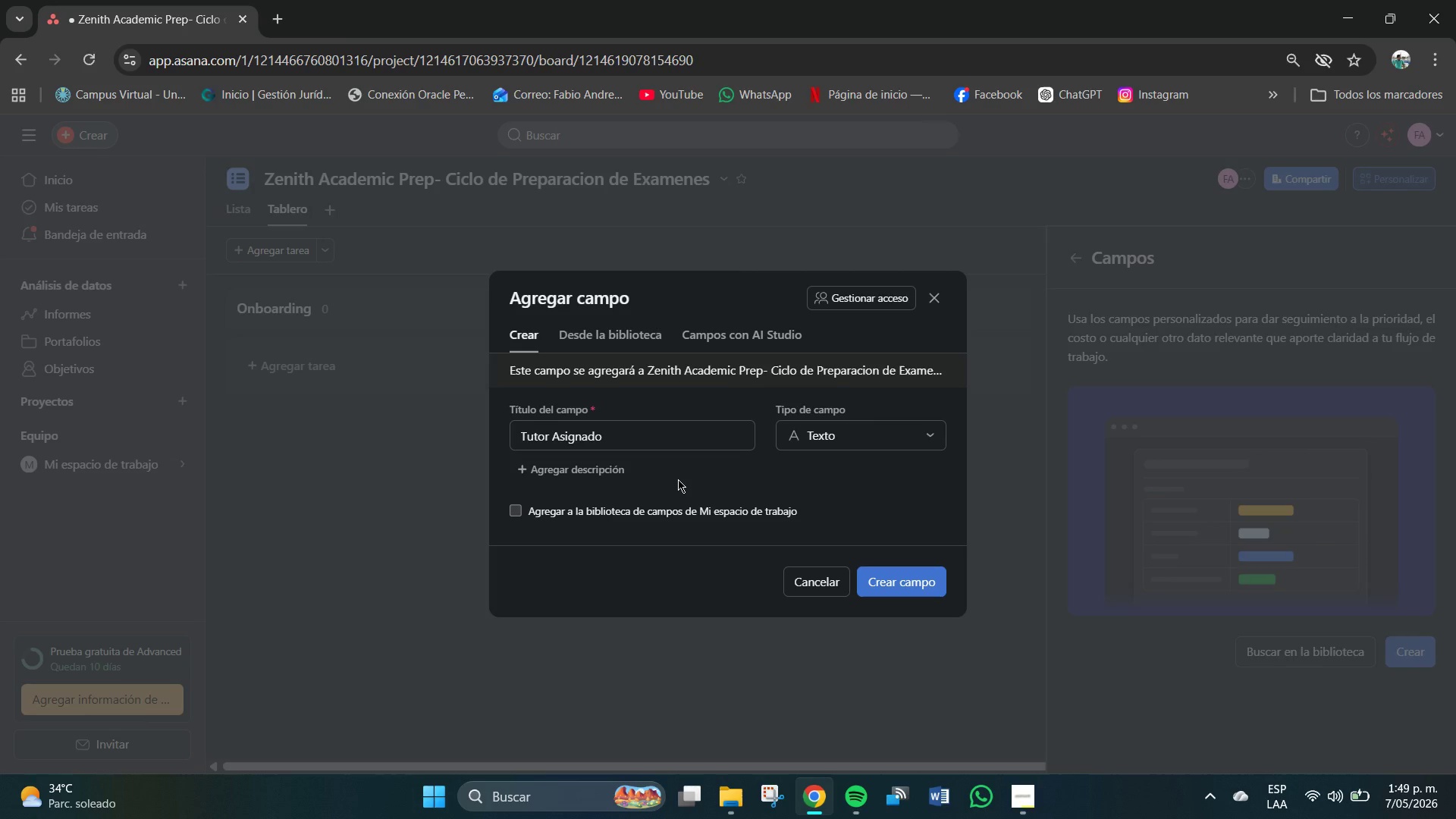 
left_click([898, 581])
 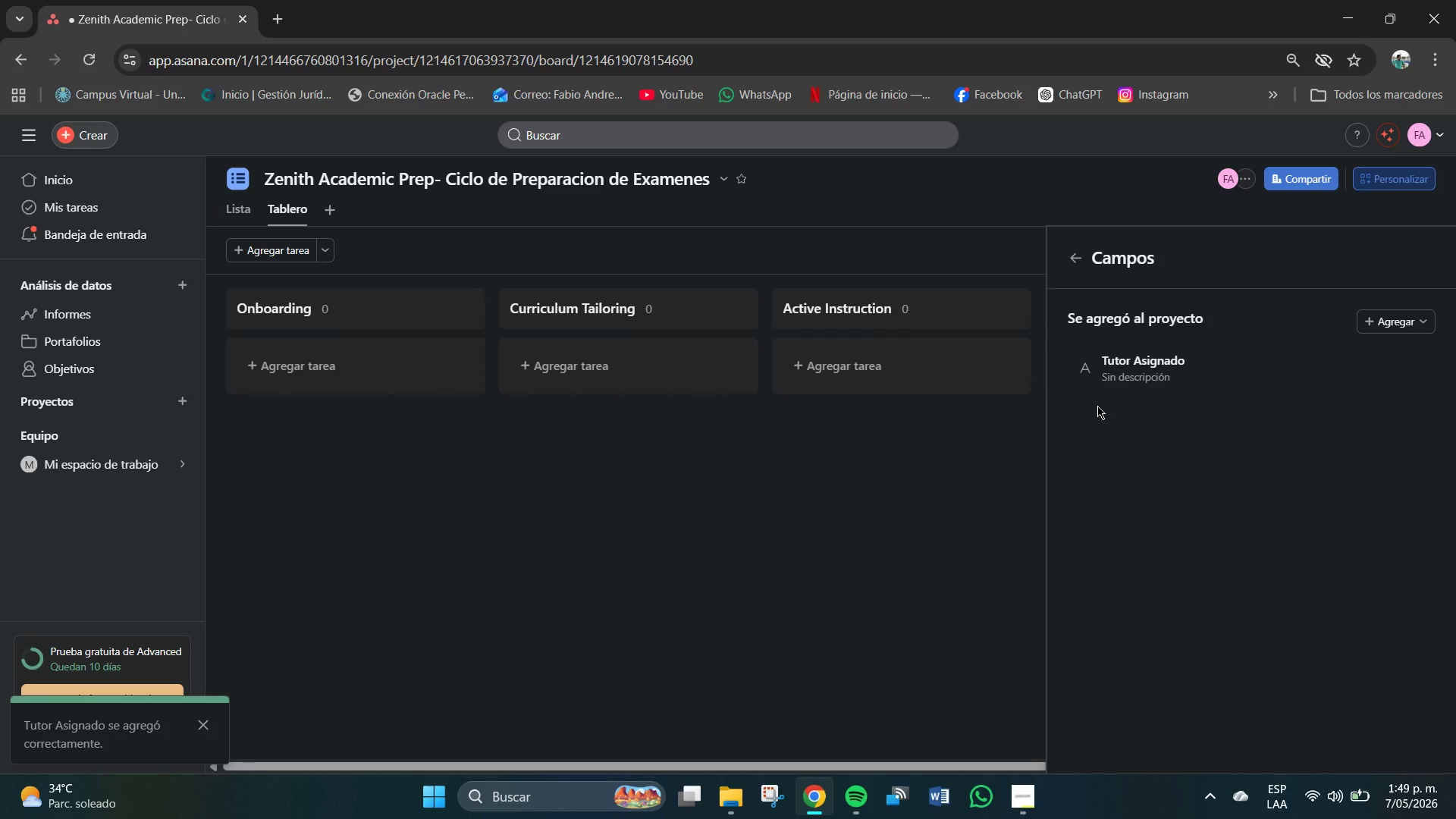 
wait(6.73)
 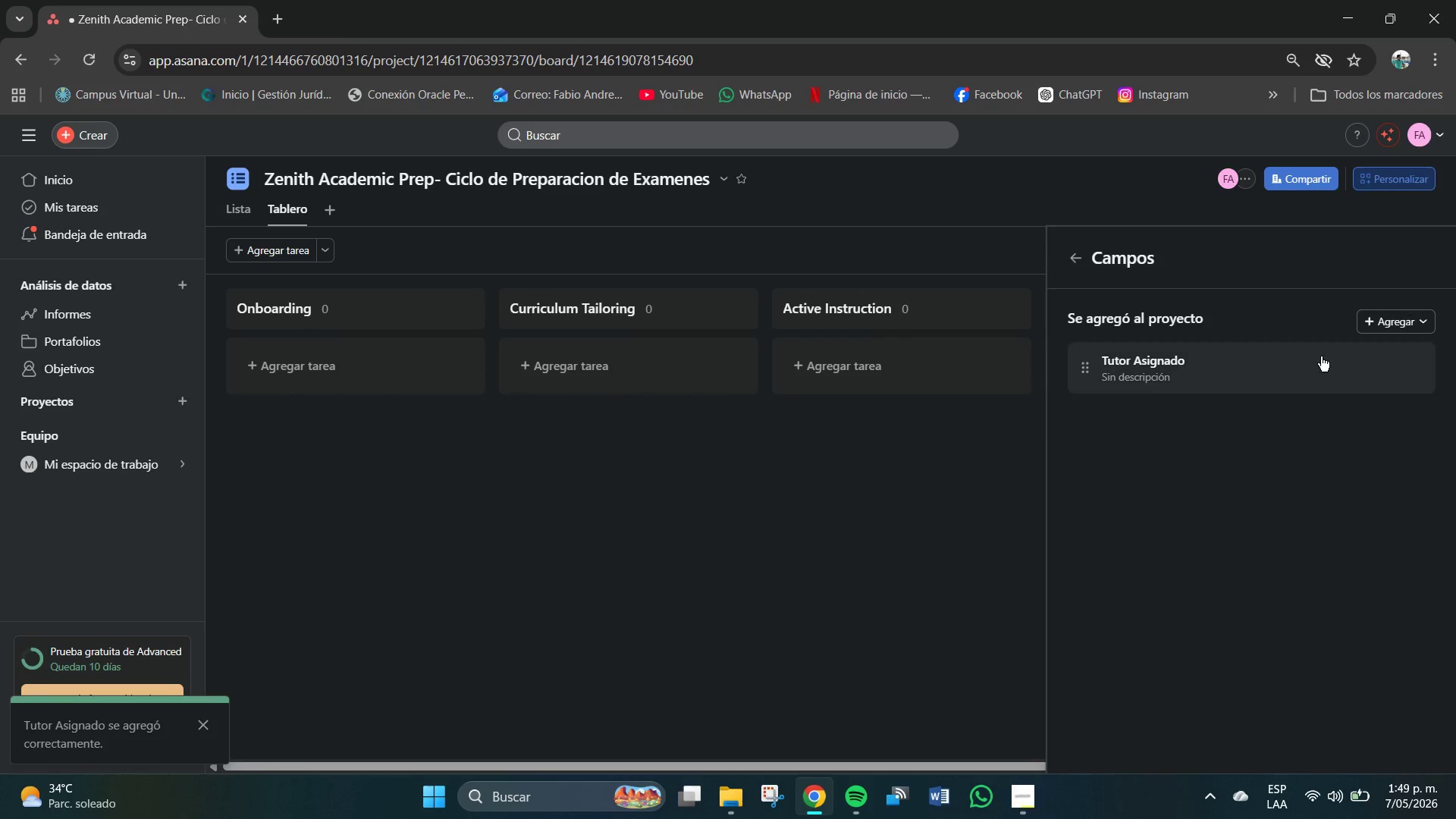 
left_click([1382, 317])
 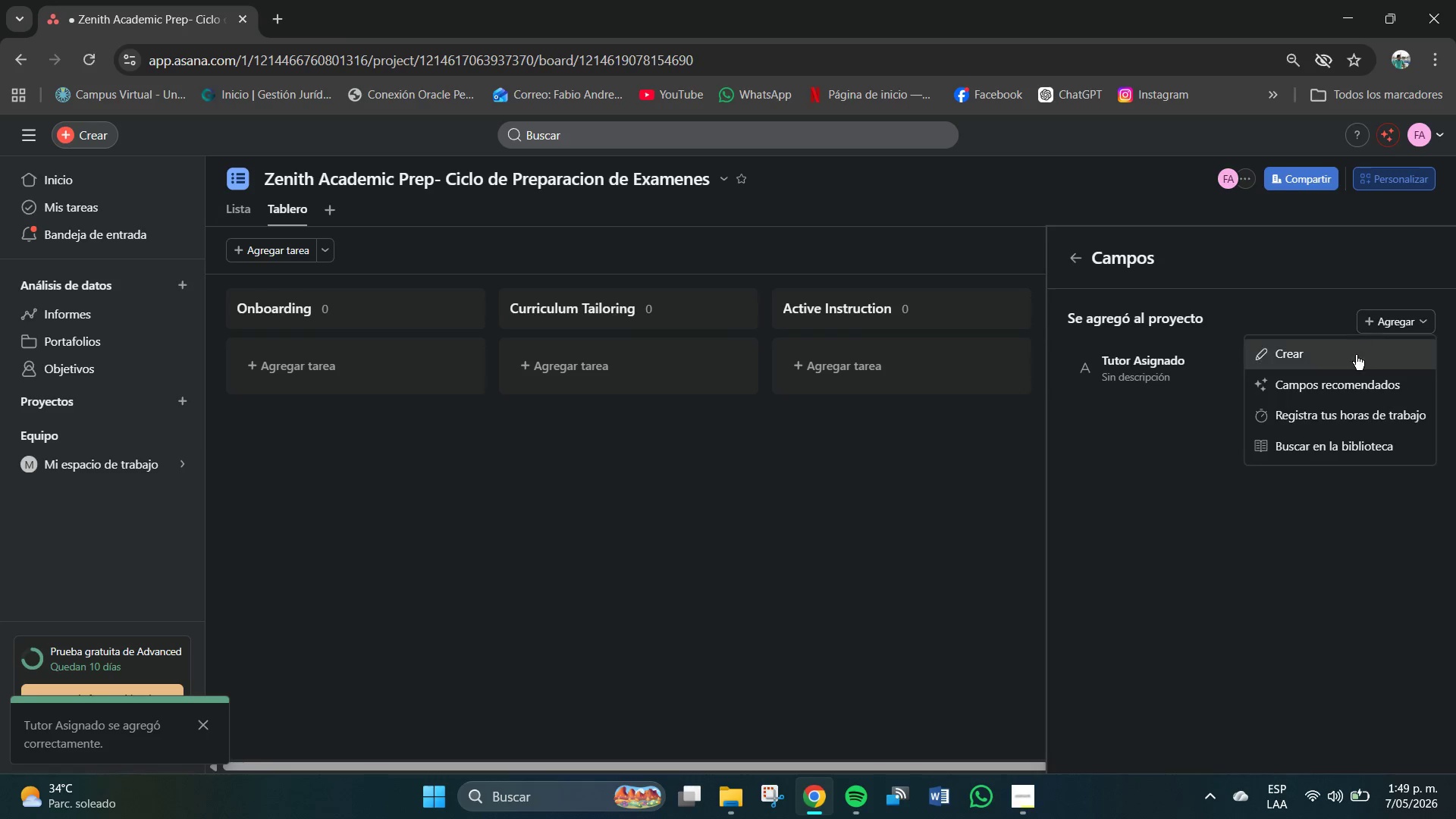 
left_click([1338, 357])
 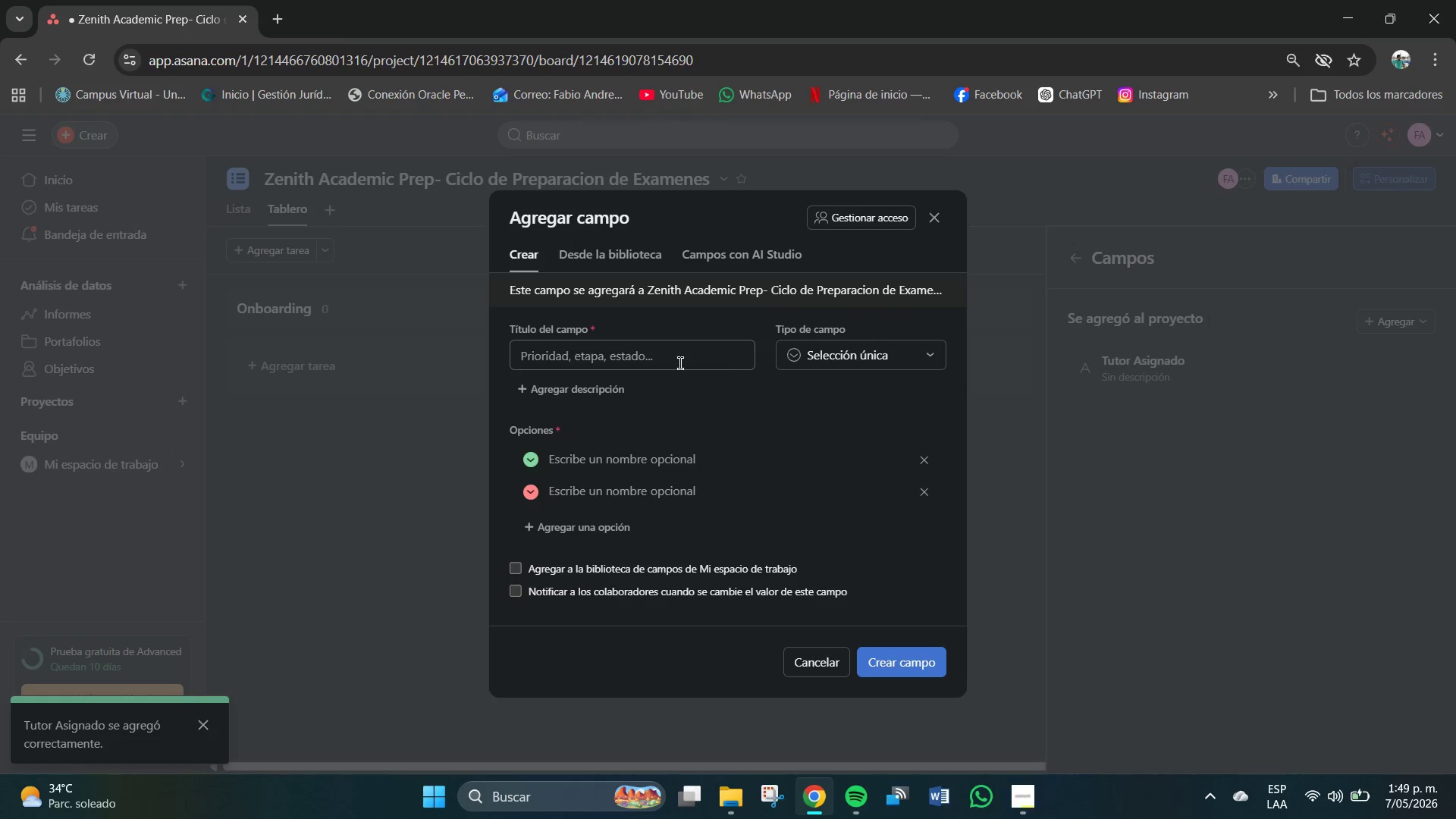 
left_click([680, 362])
 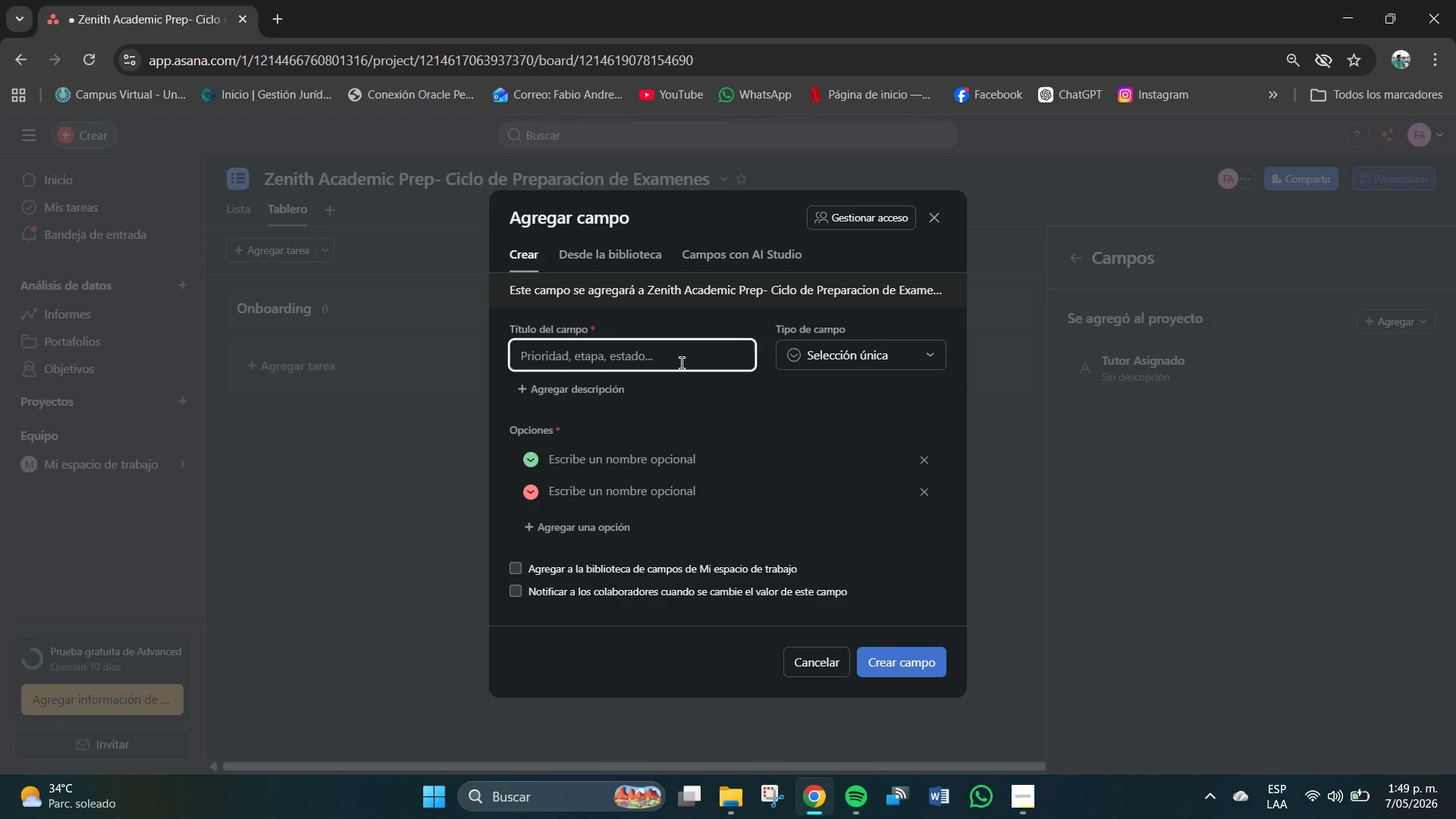 
left_click([846, 363])
 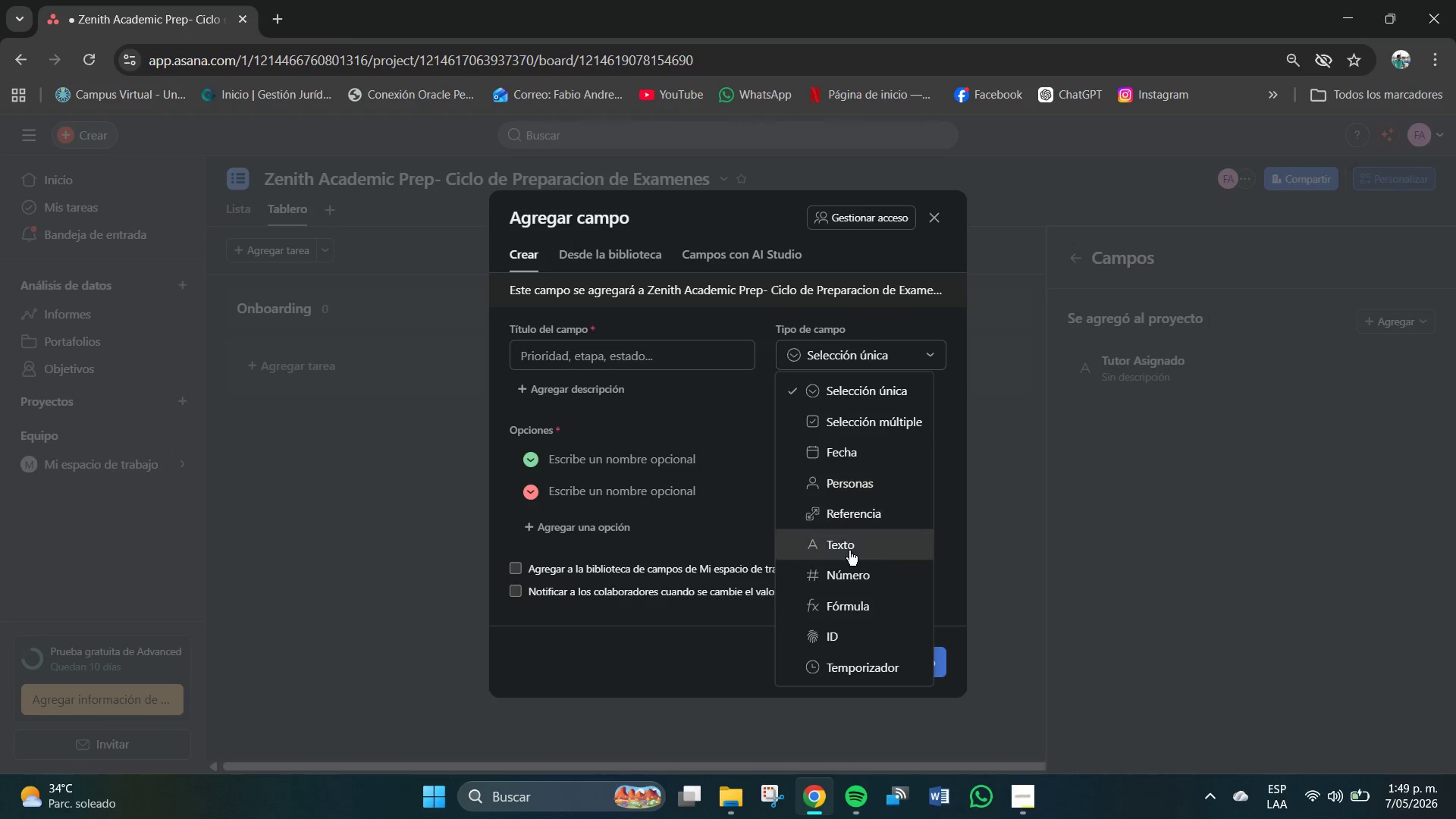 
left_click([849, 553])
 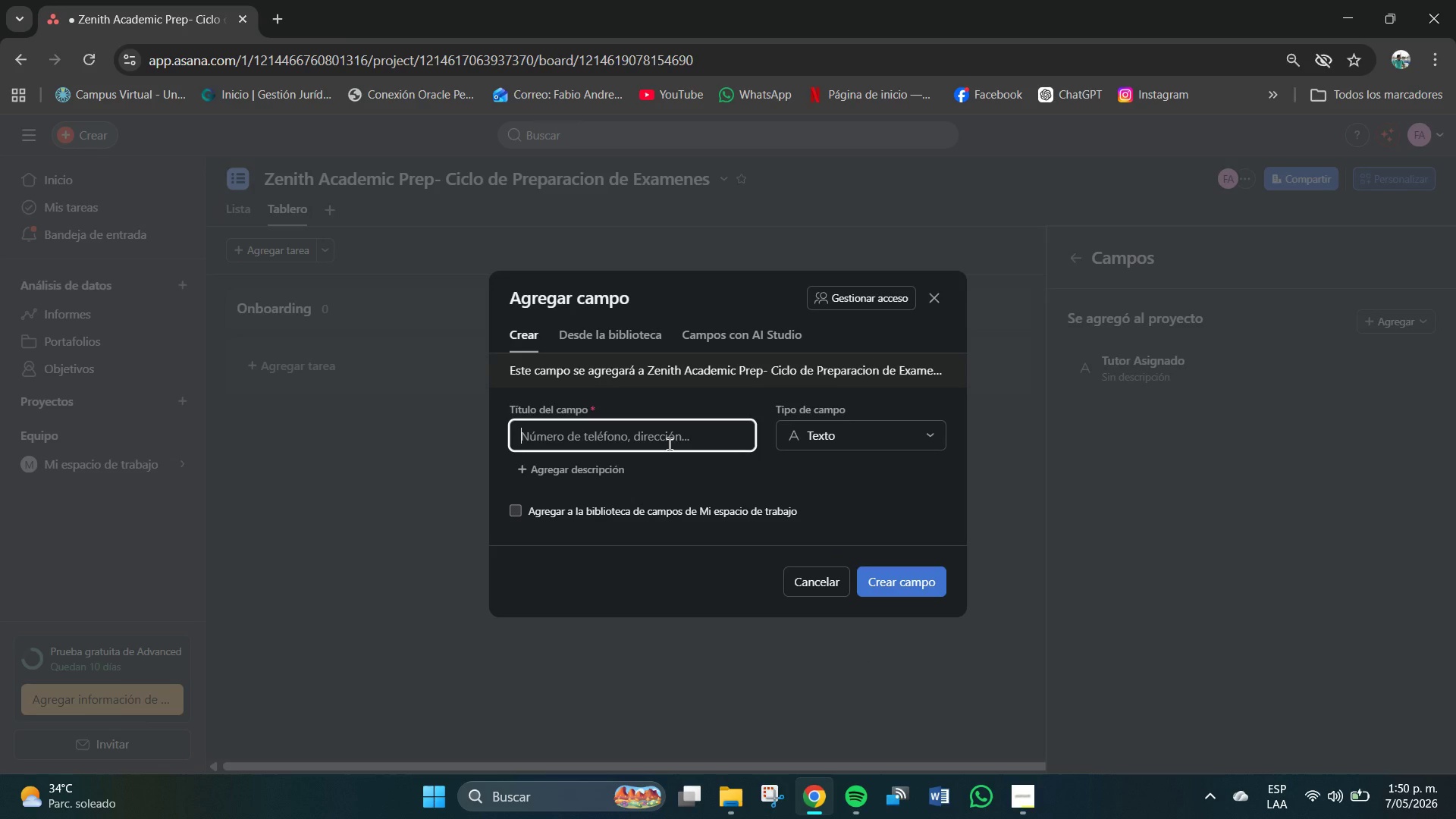 
type(Styd)
key(Backspace)
key(Backspace)
type(udy Area)
 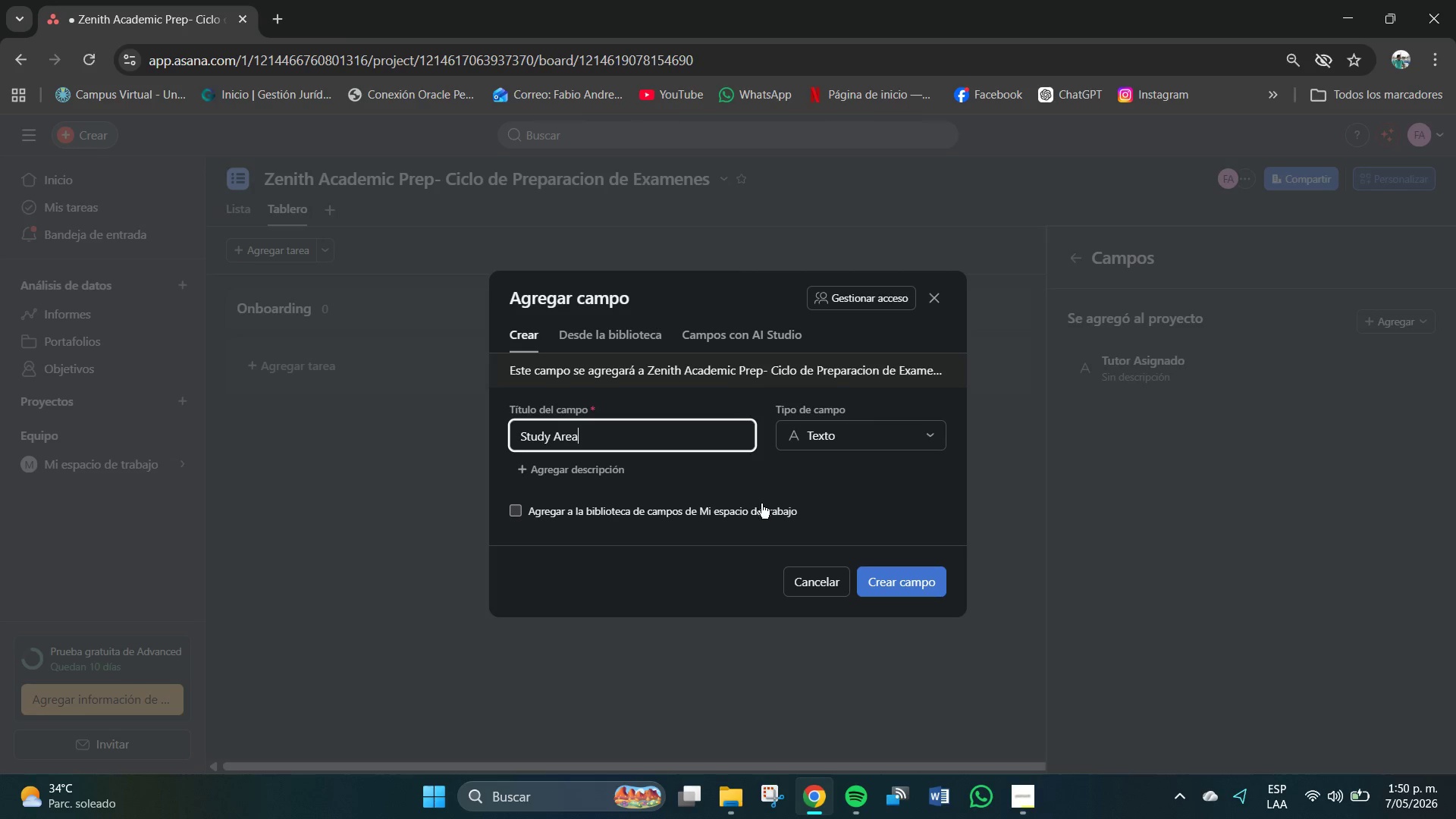 
wait(8.25)
 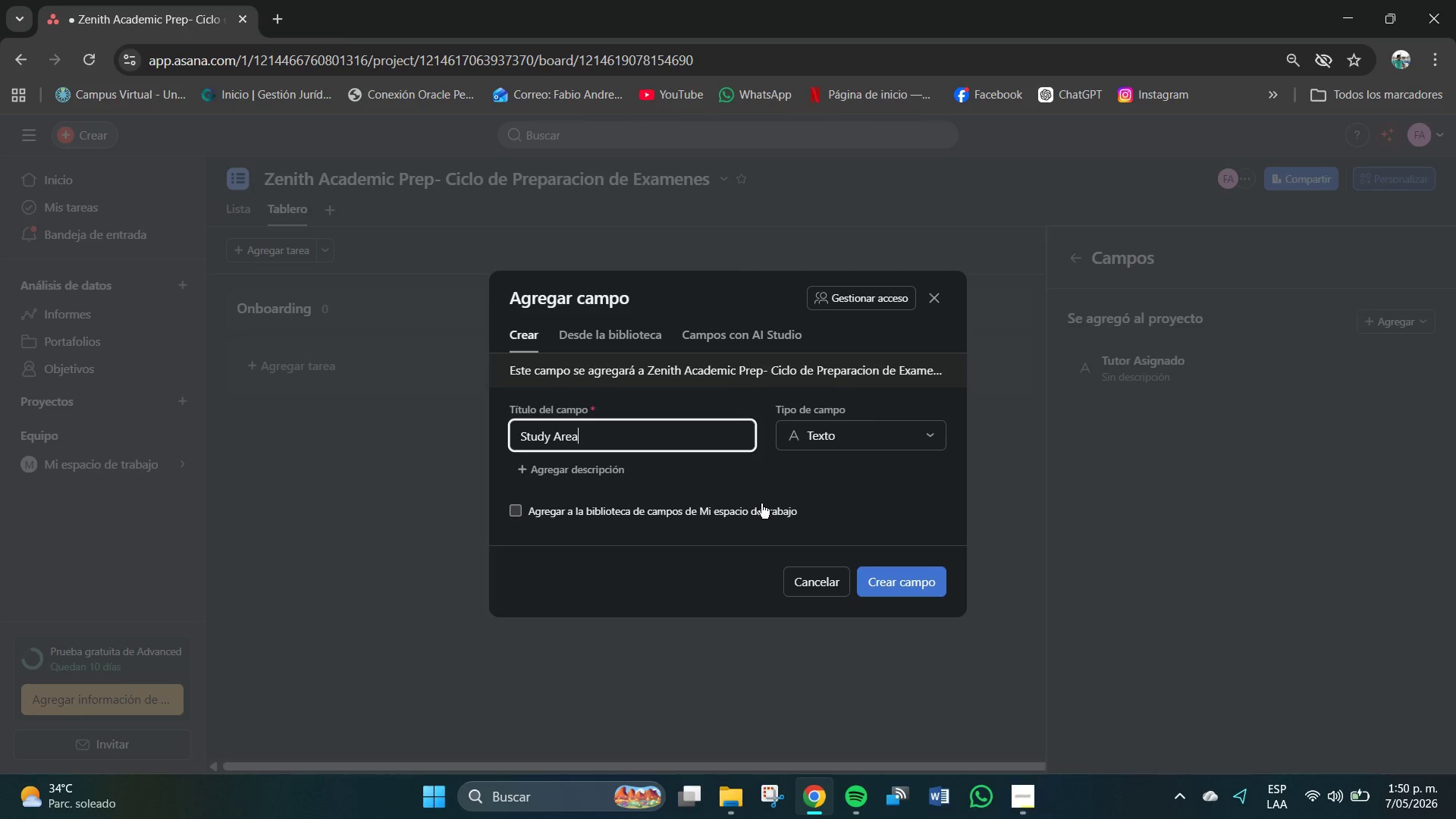 
left_click([904, 575])
 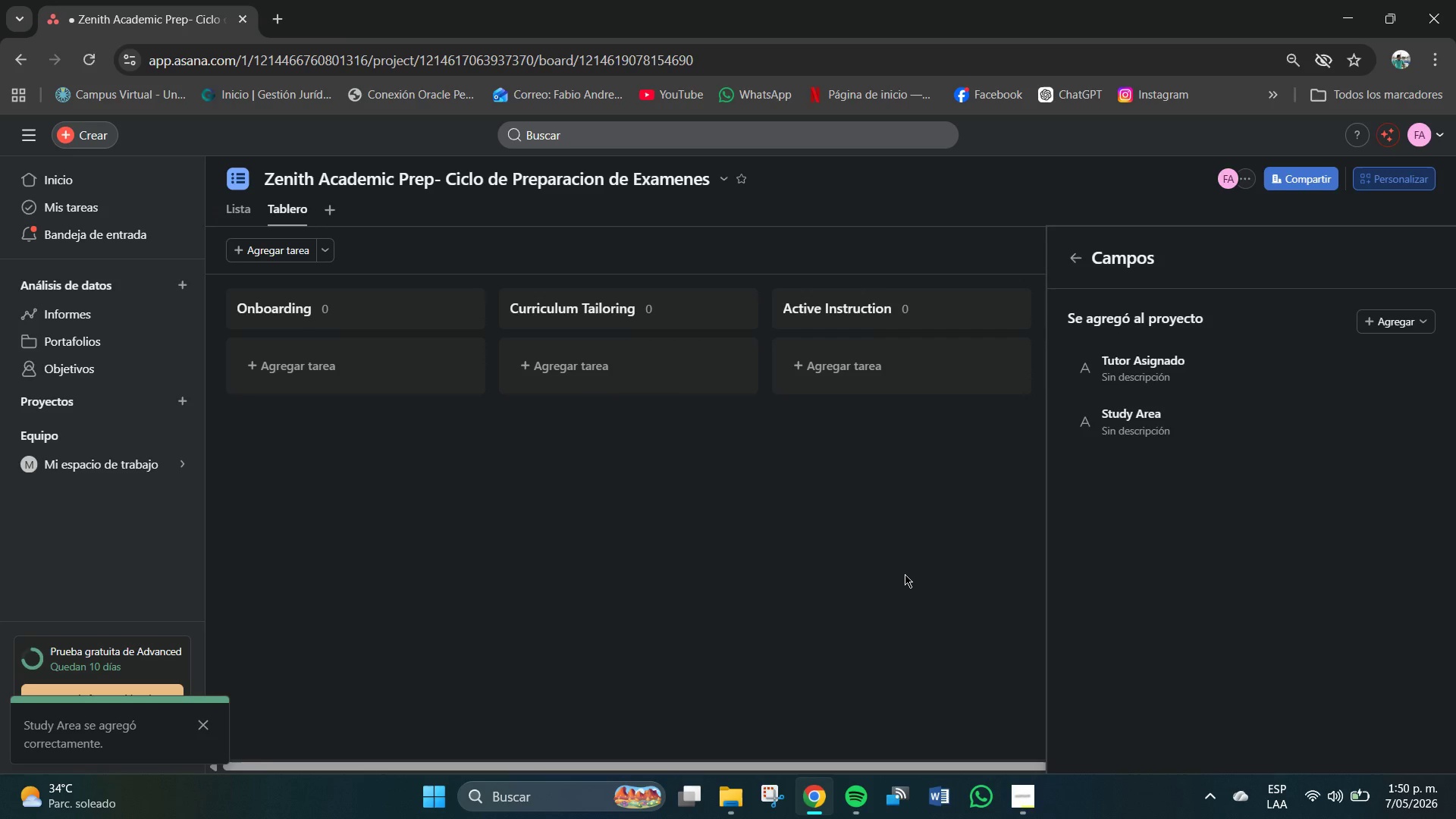 
left_click([1390, 316])
 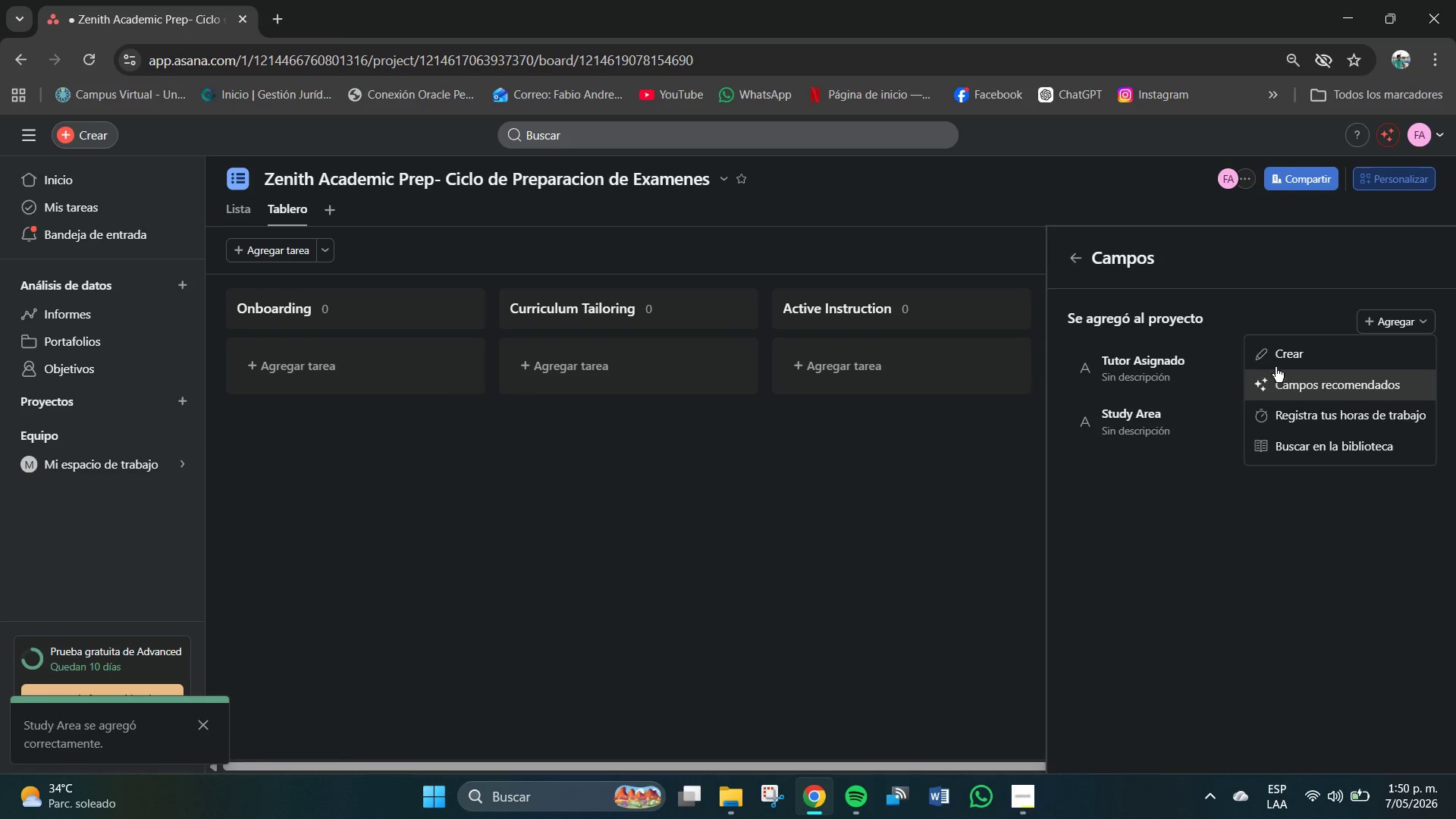 
left_click([1281, 361])
 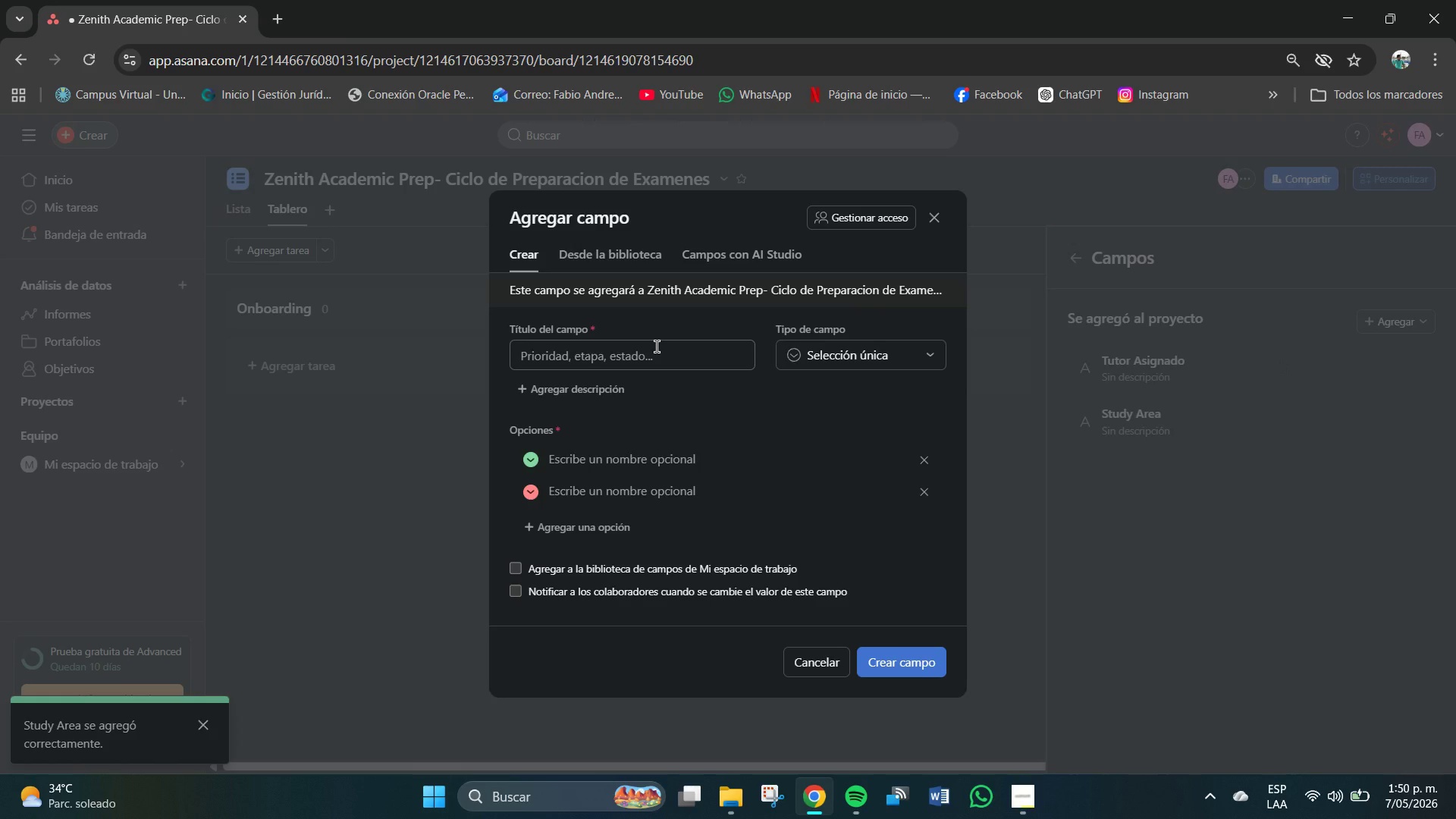 
left_click([844, 357])
 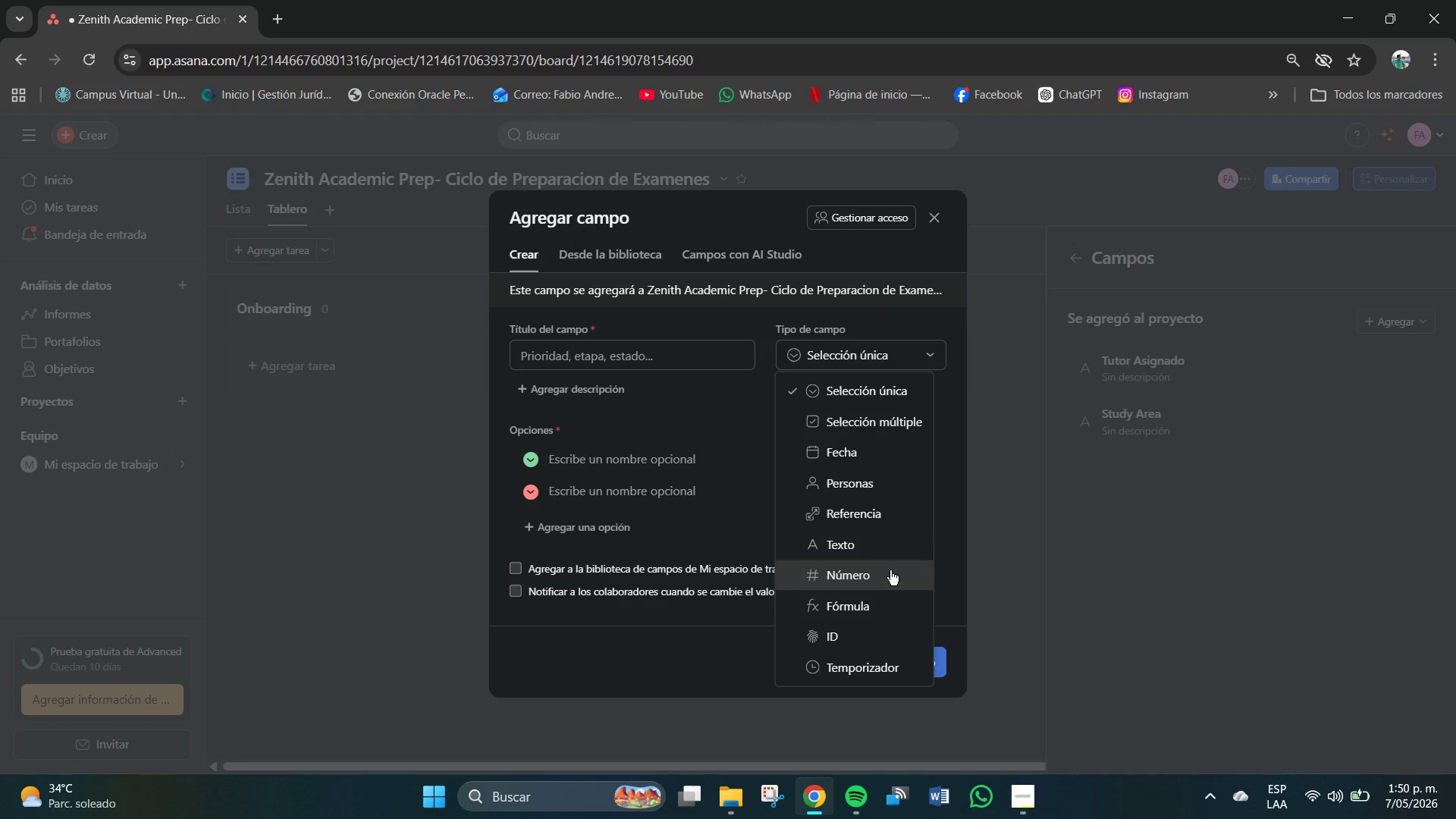 
left_click([887, 574])
 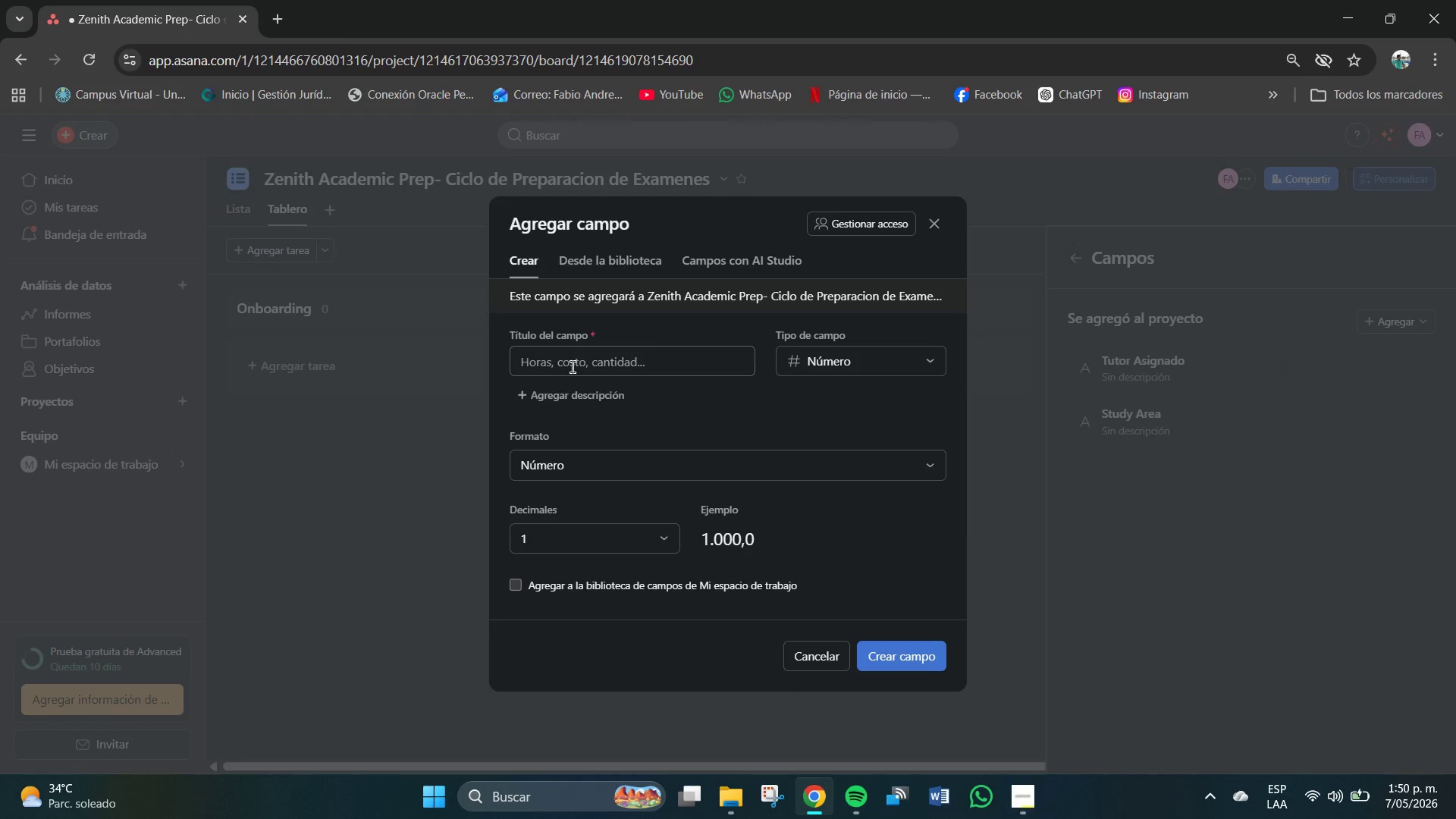 
left_click([573, 367])
 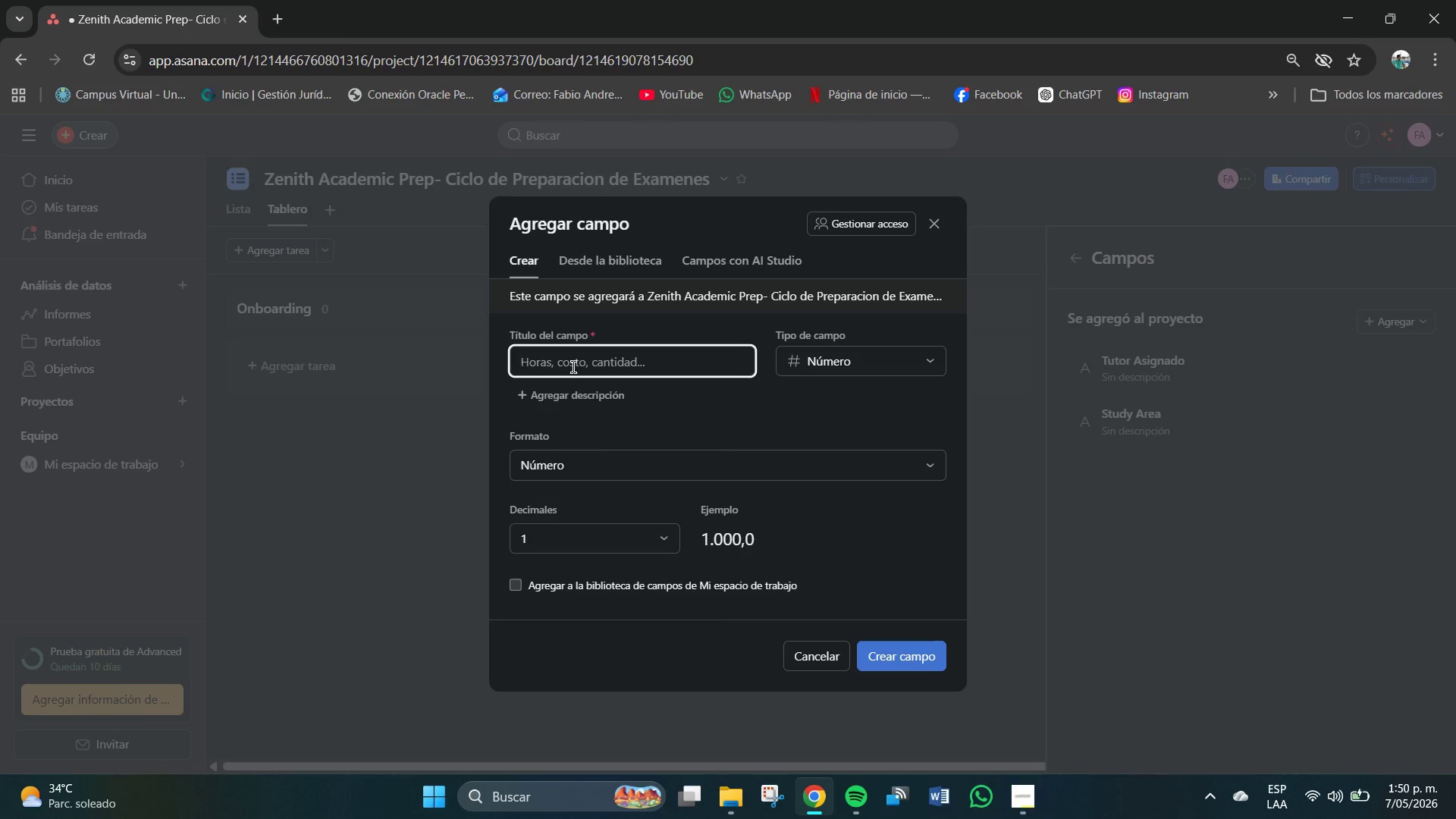 
wait(23.45)
 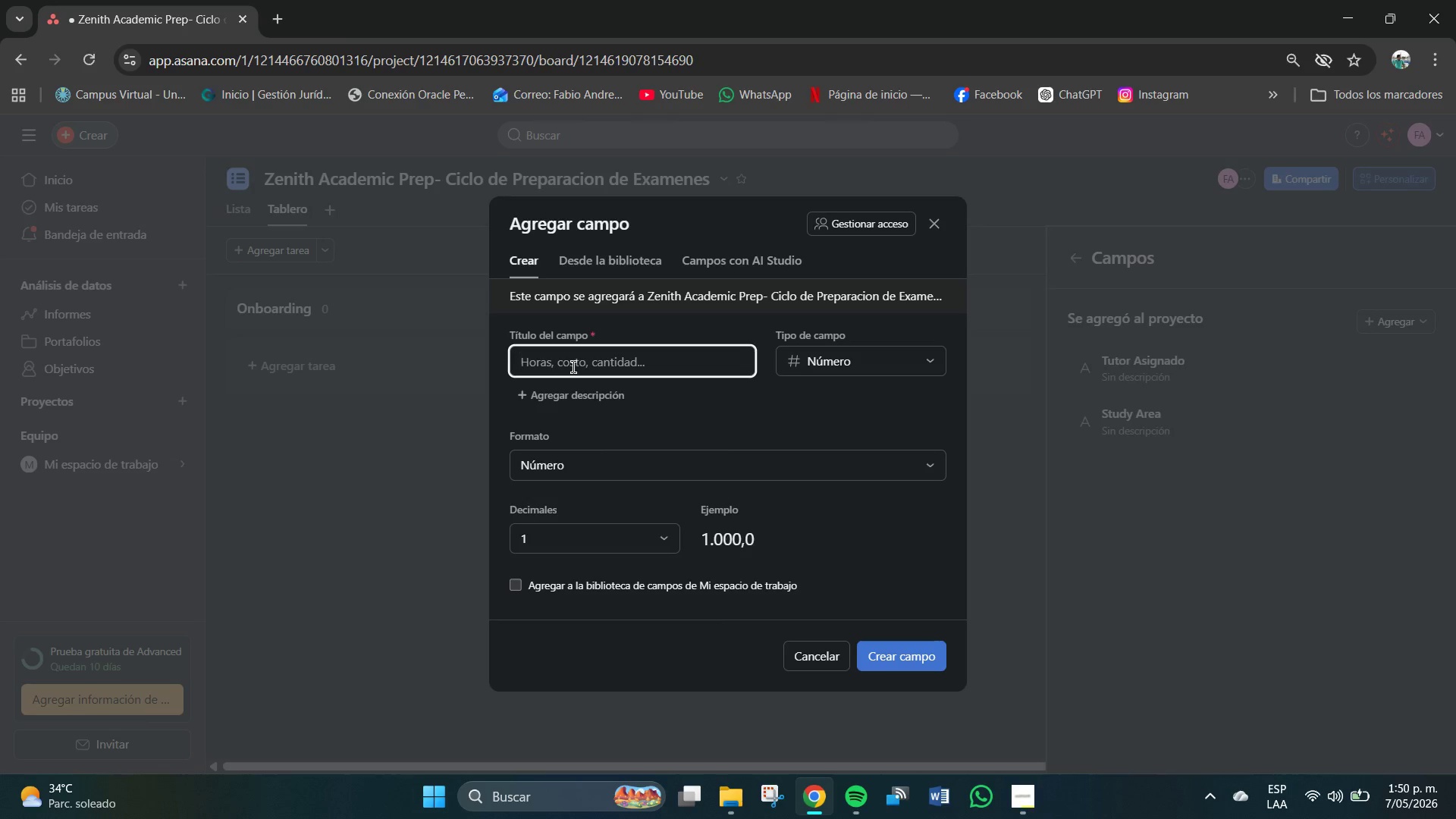 
type(Nie)
key(Backspace)
type(vel de dominio del Estudianye)
key(Backspace)
key(Backspace)
type(te)
 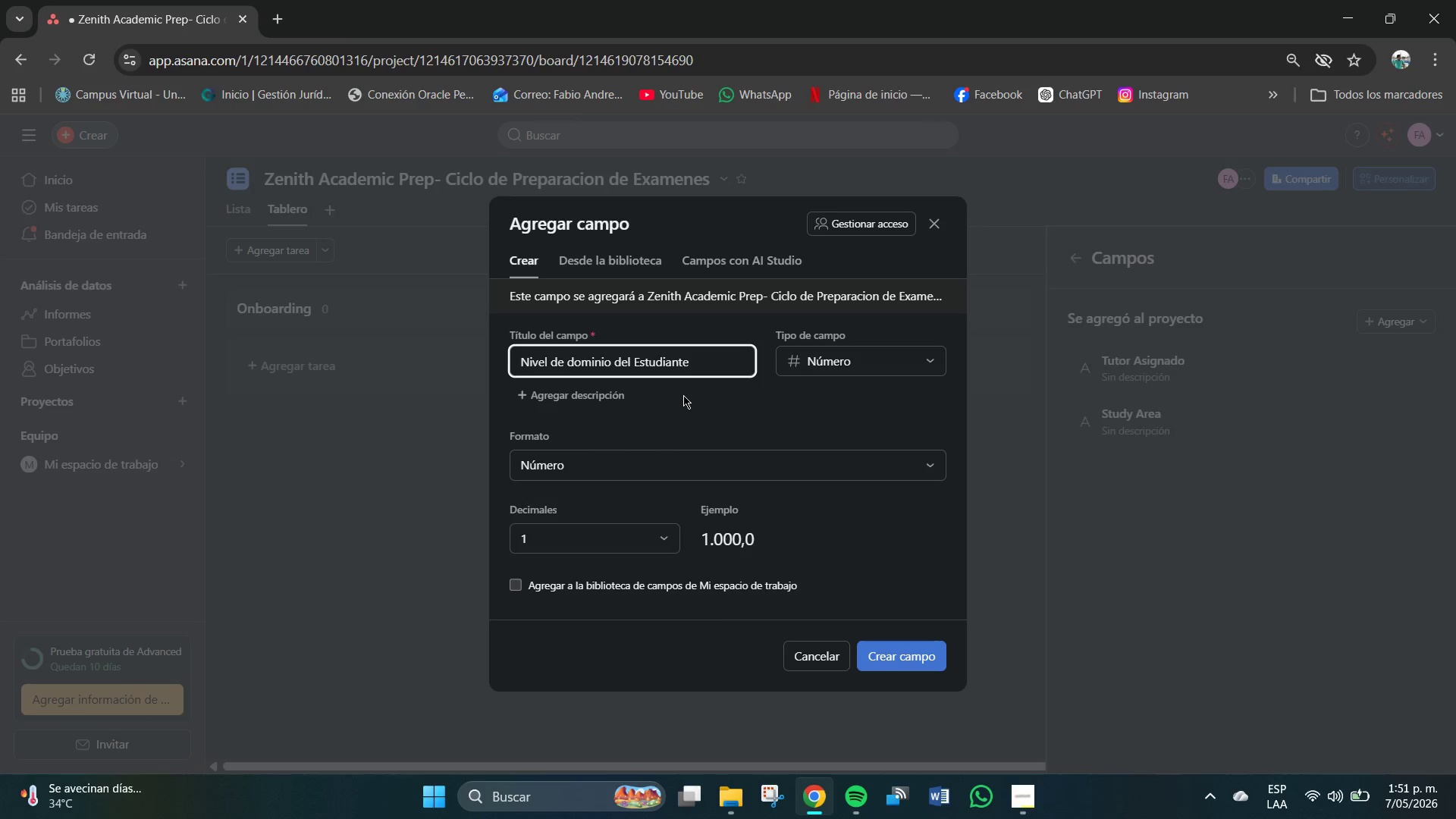 
wait(5.34)
 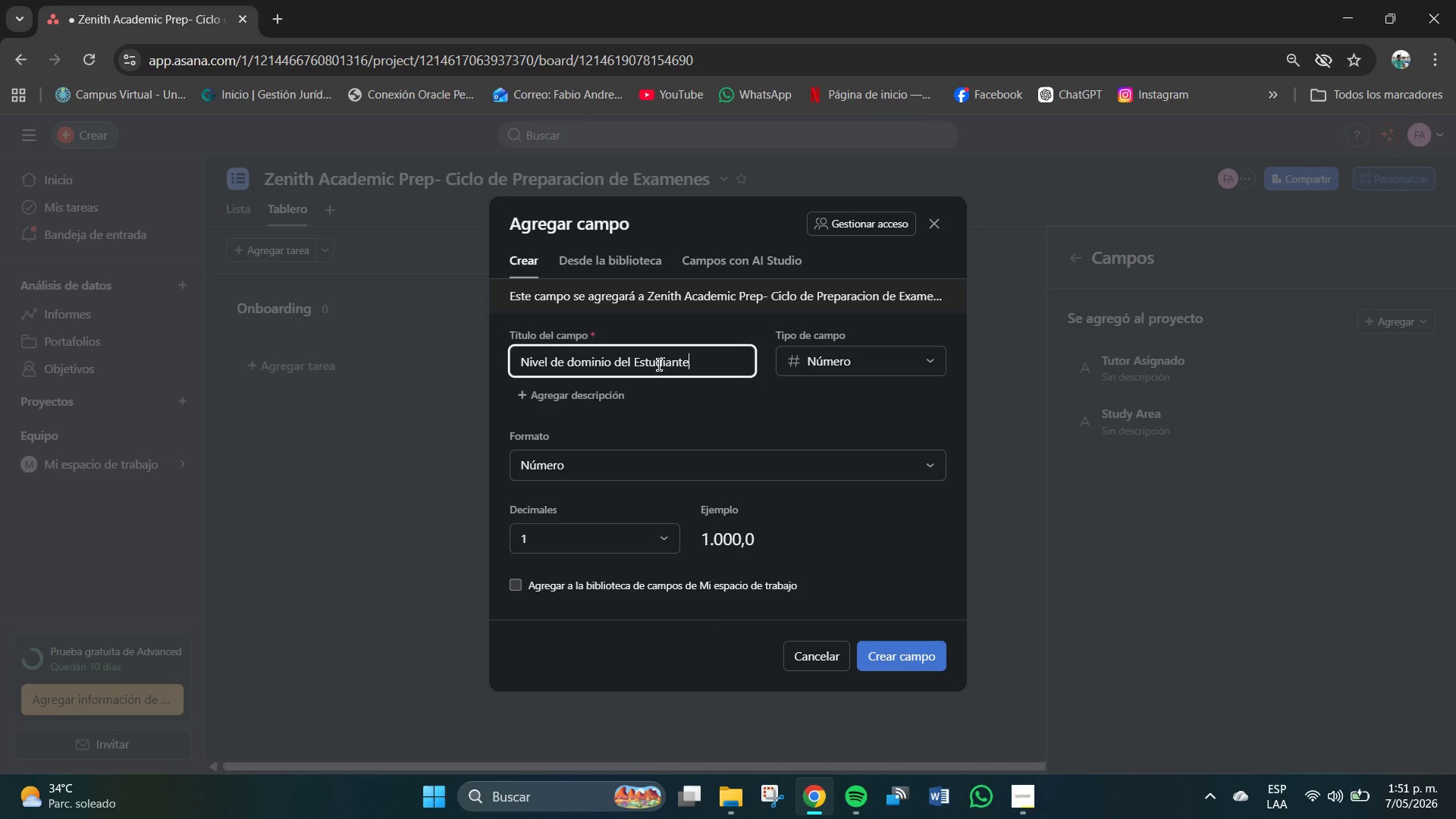 
left_click([578, 366])
 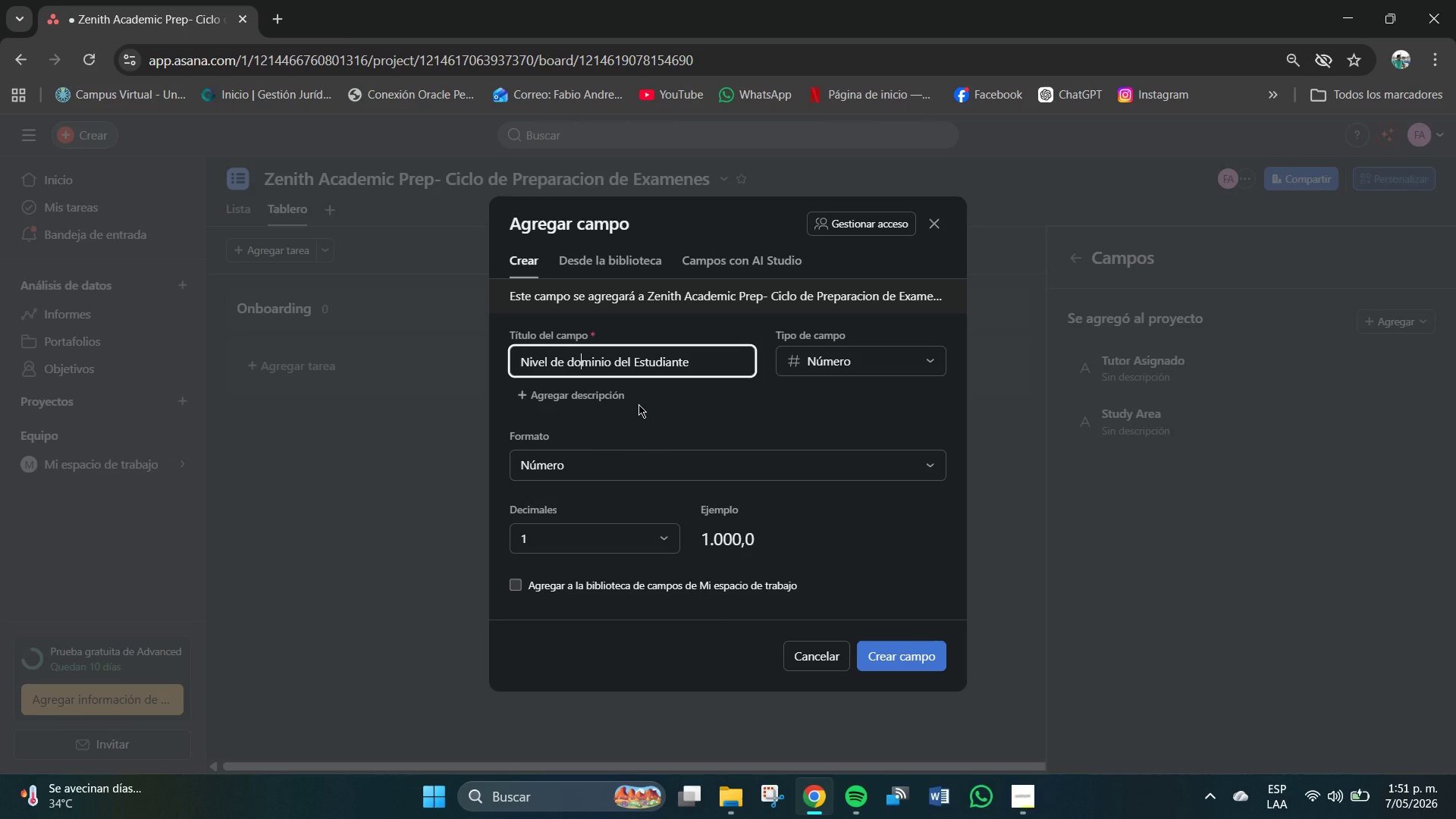 
key(ArrowLeft)
 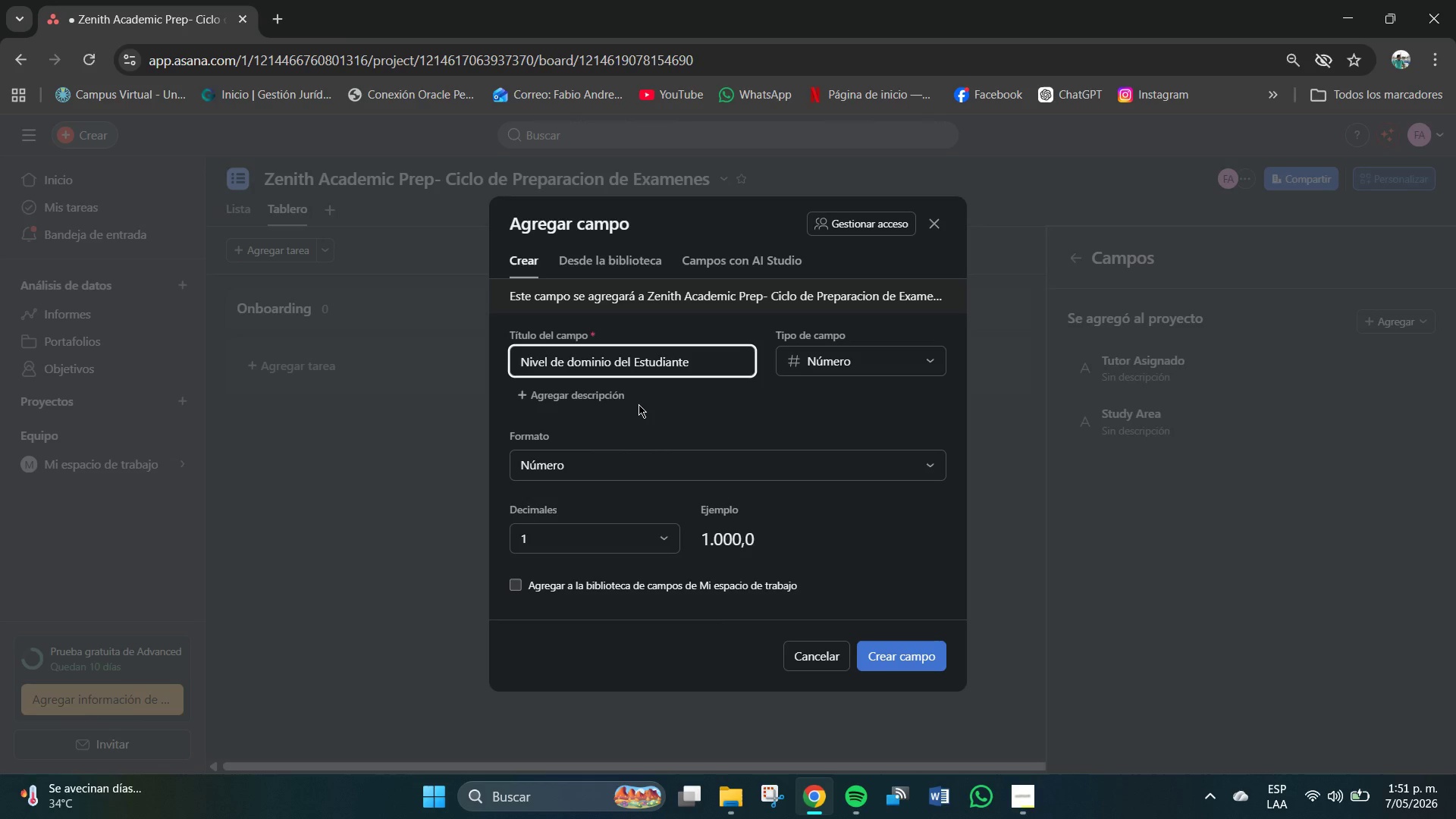 
key(Backspace)
 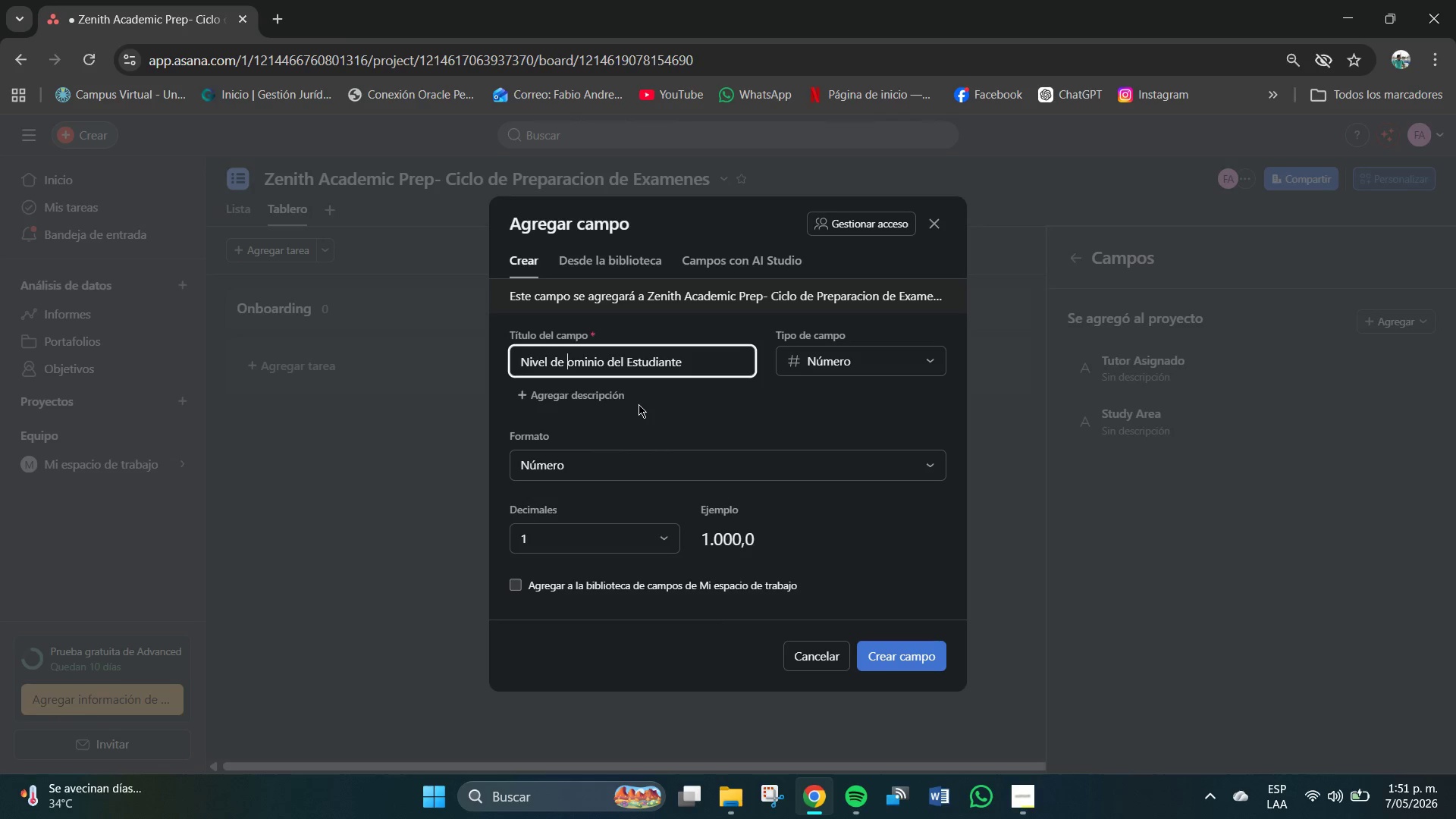 
key(CapsLock)
 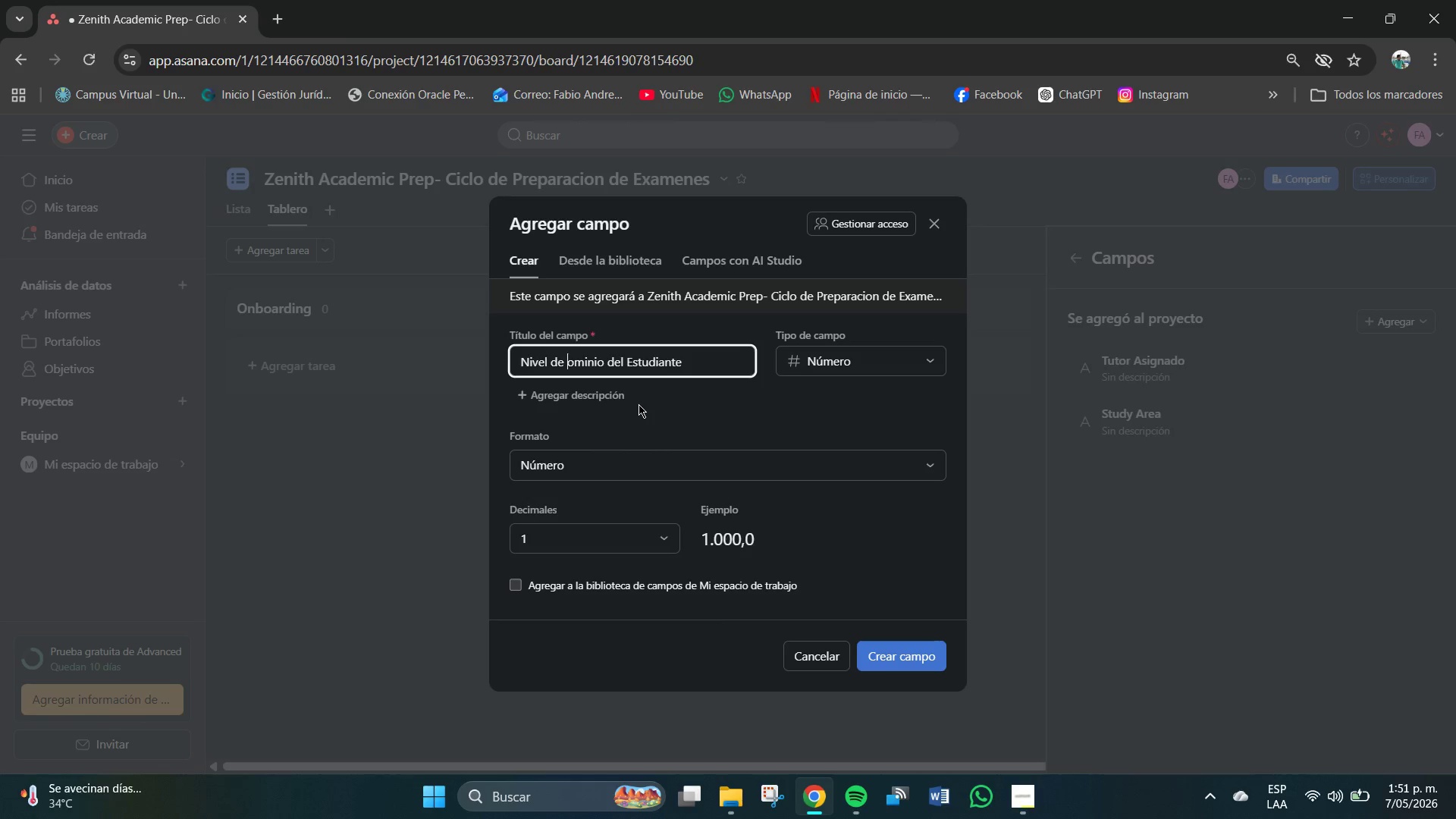 
key(D)
 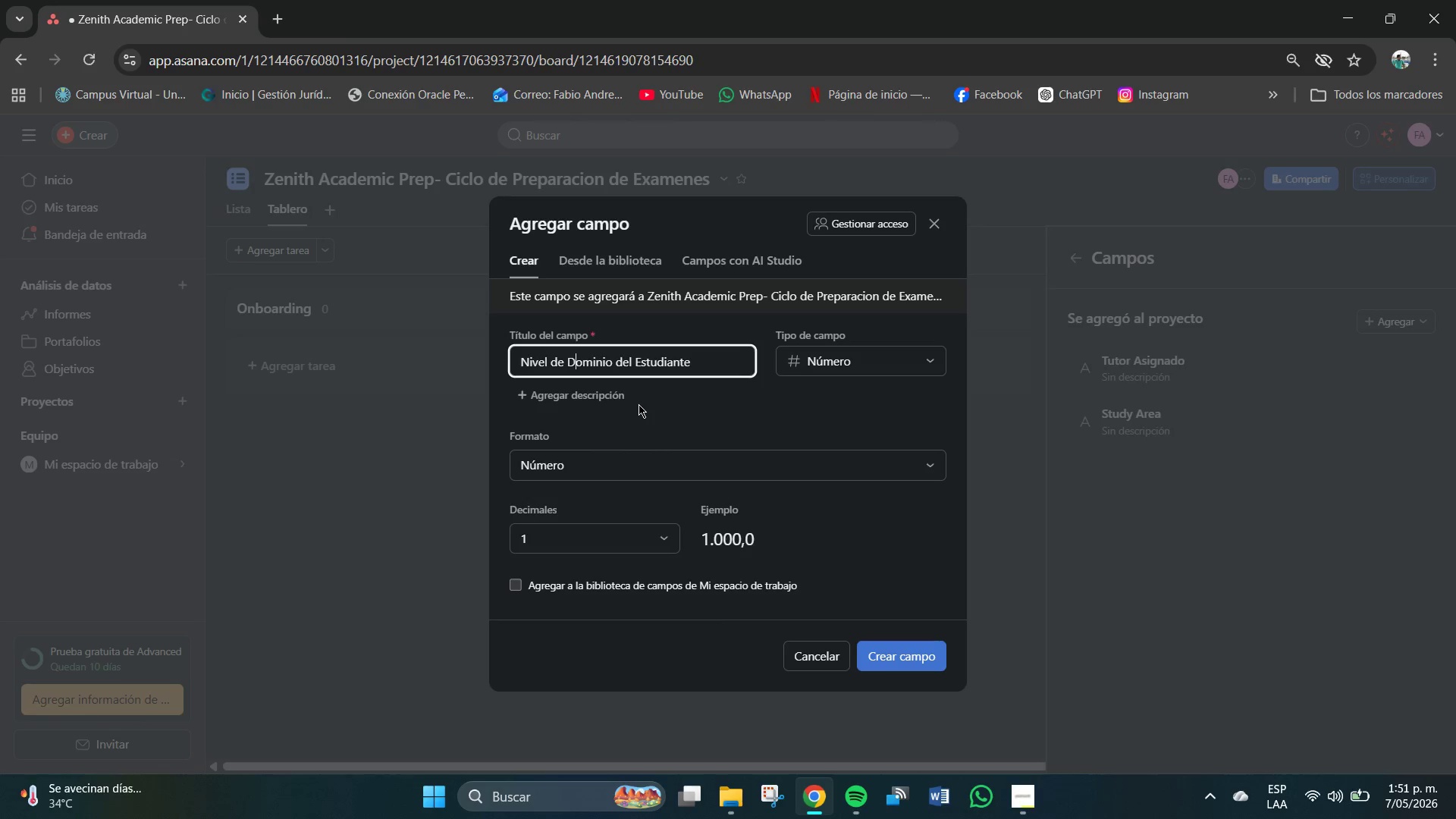 
key(CapsLock)
 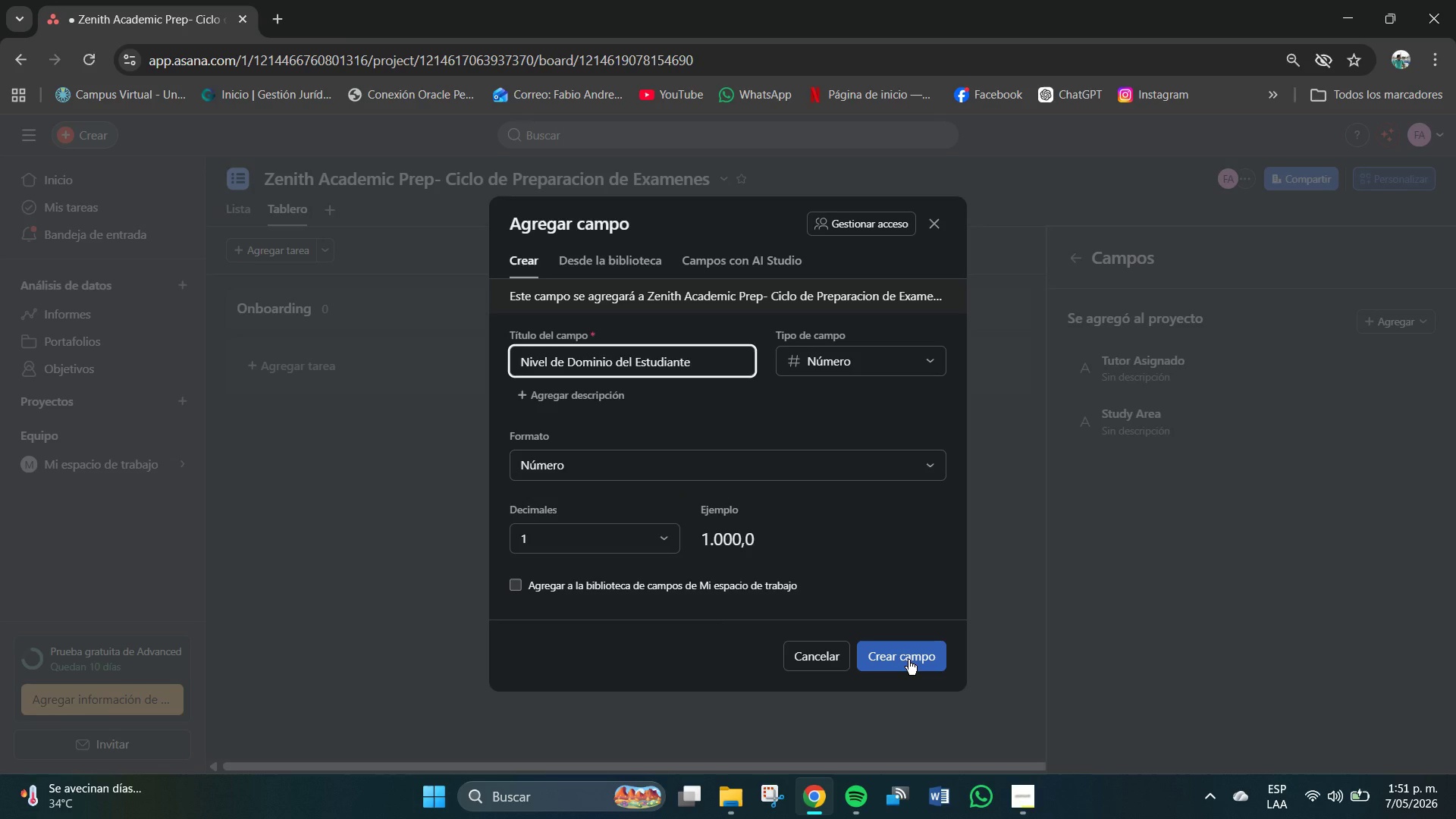 
wait(16.28)
 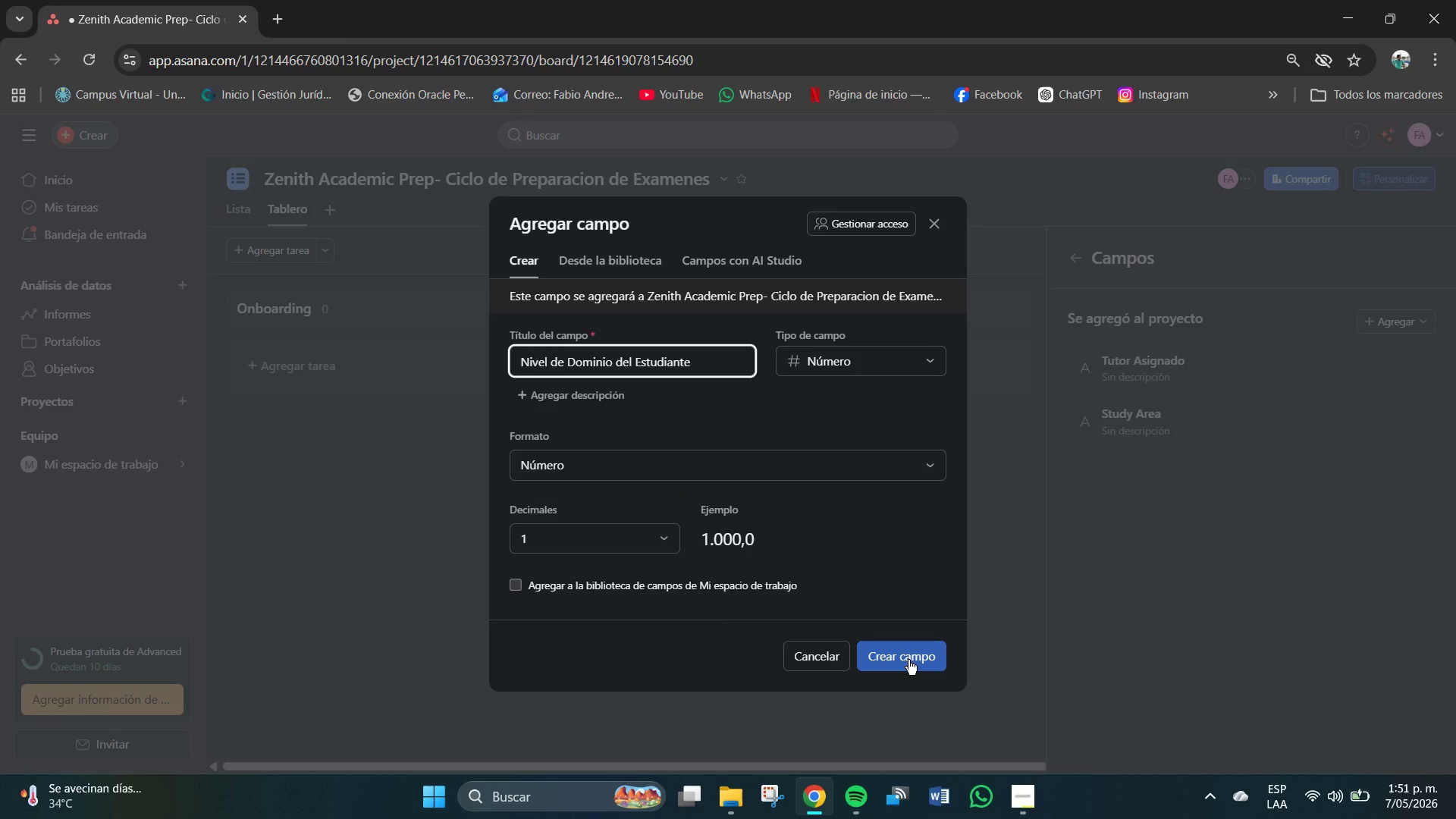 
left_click([914, 665])
 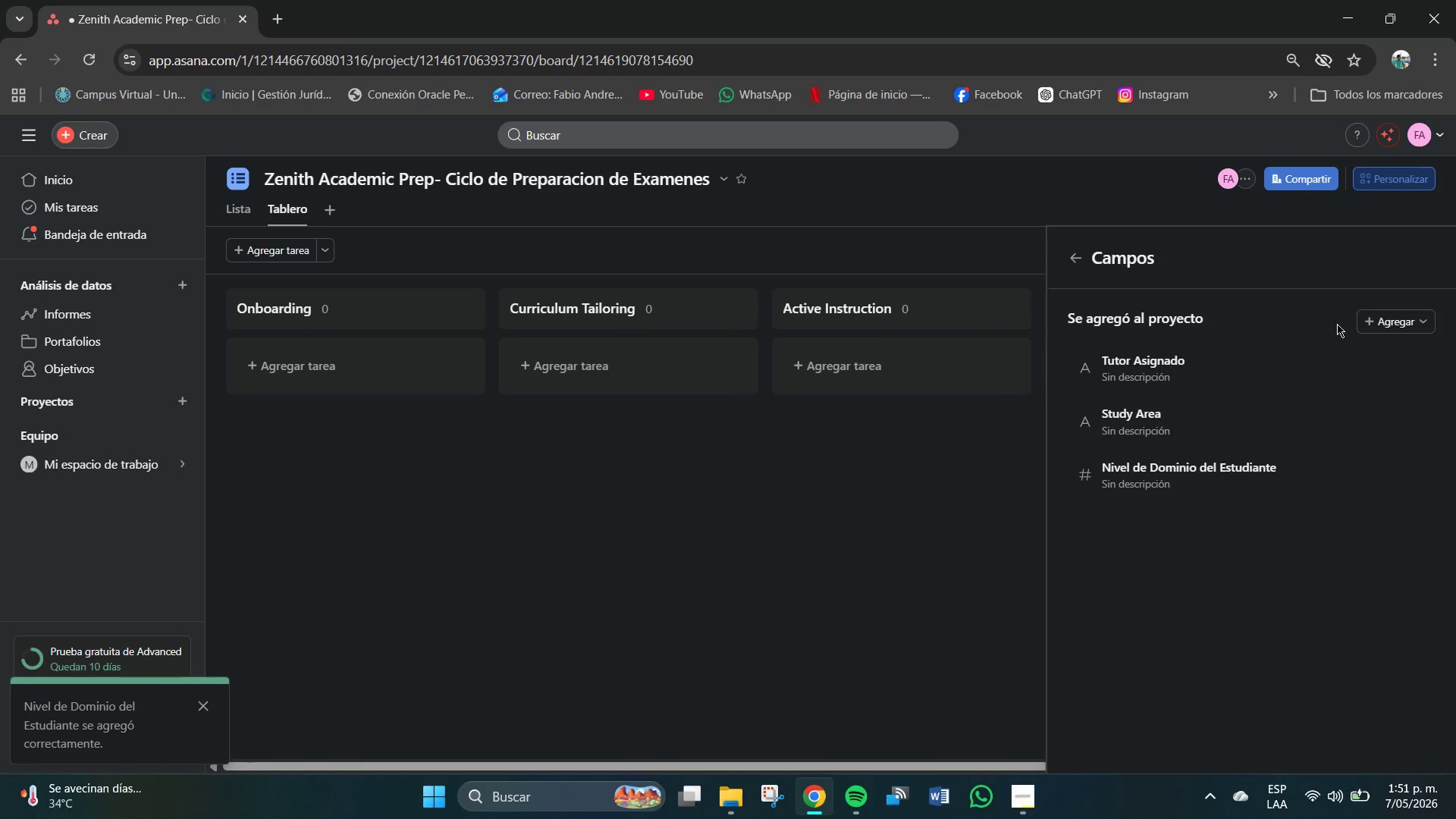 
left_click([1376, 312])
 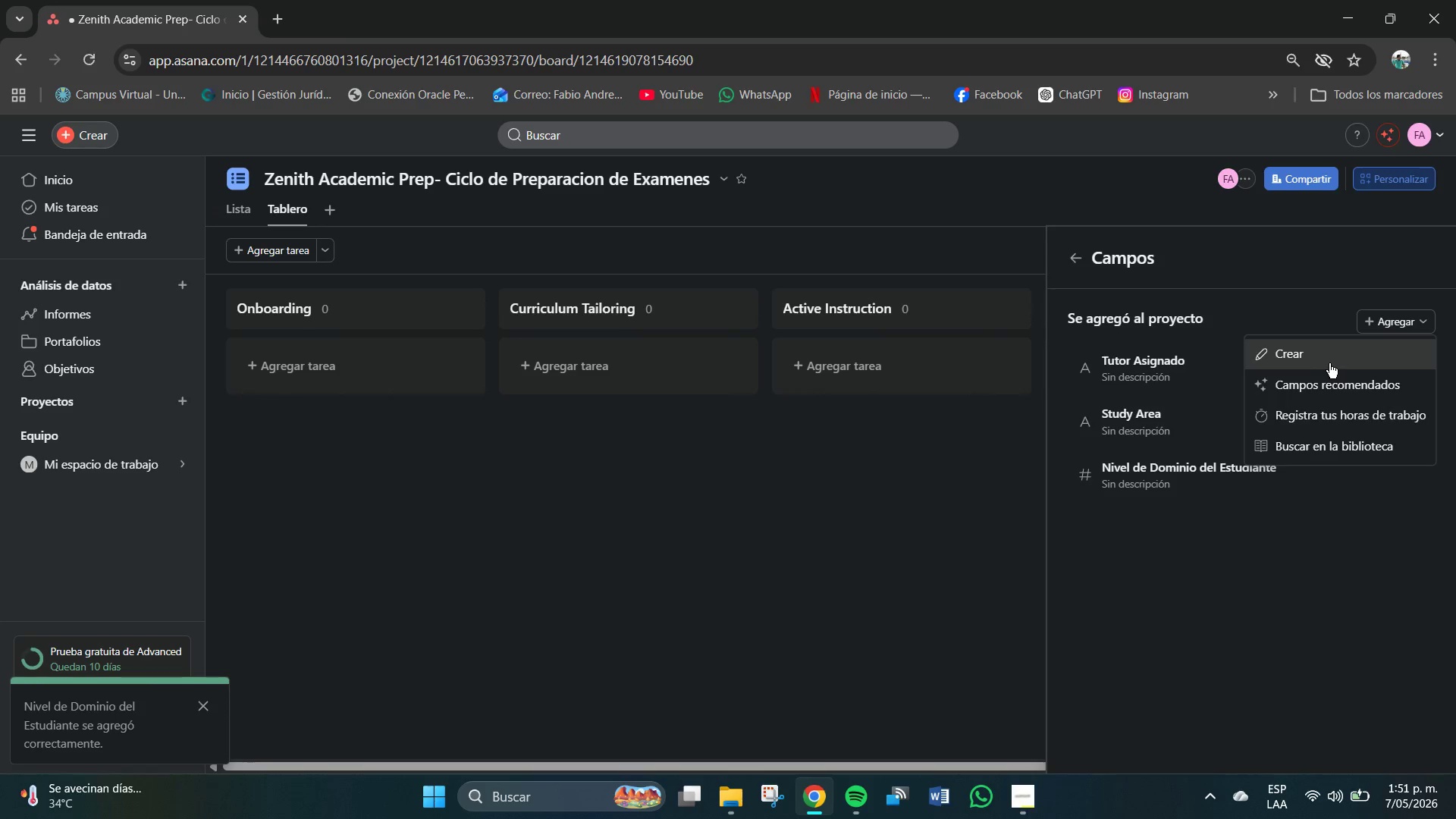 
left_click([1315, 362])
 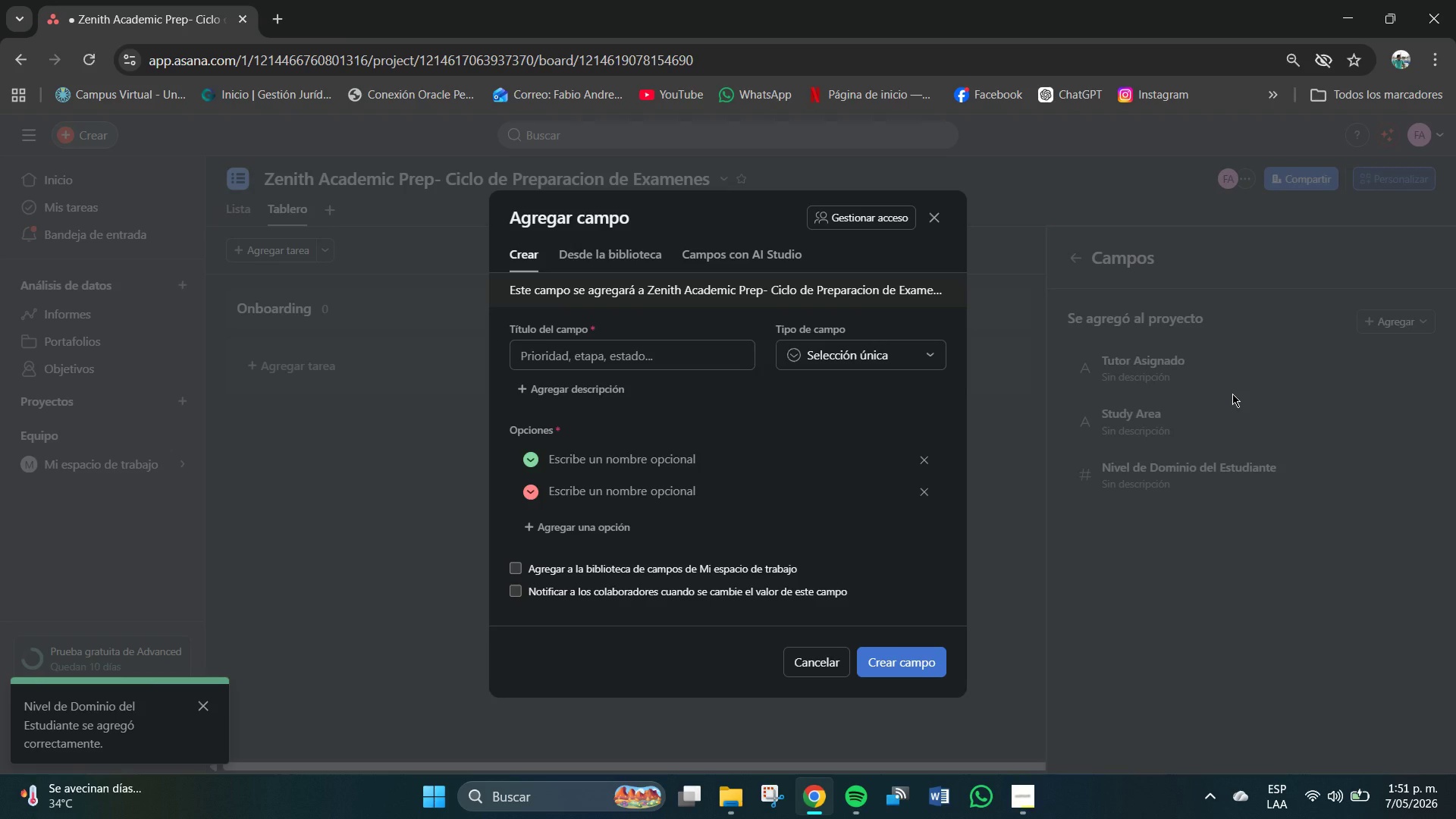 
left_click([609, 357])
 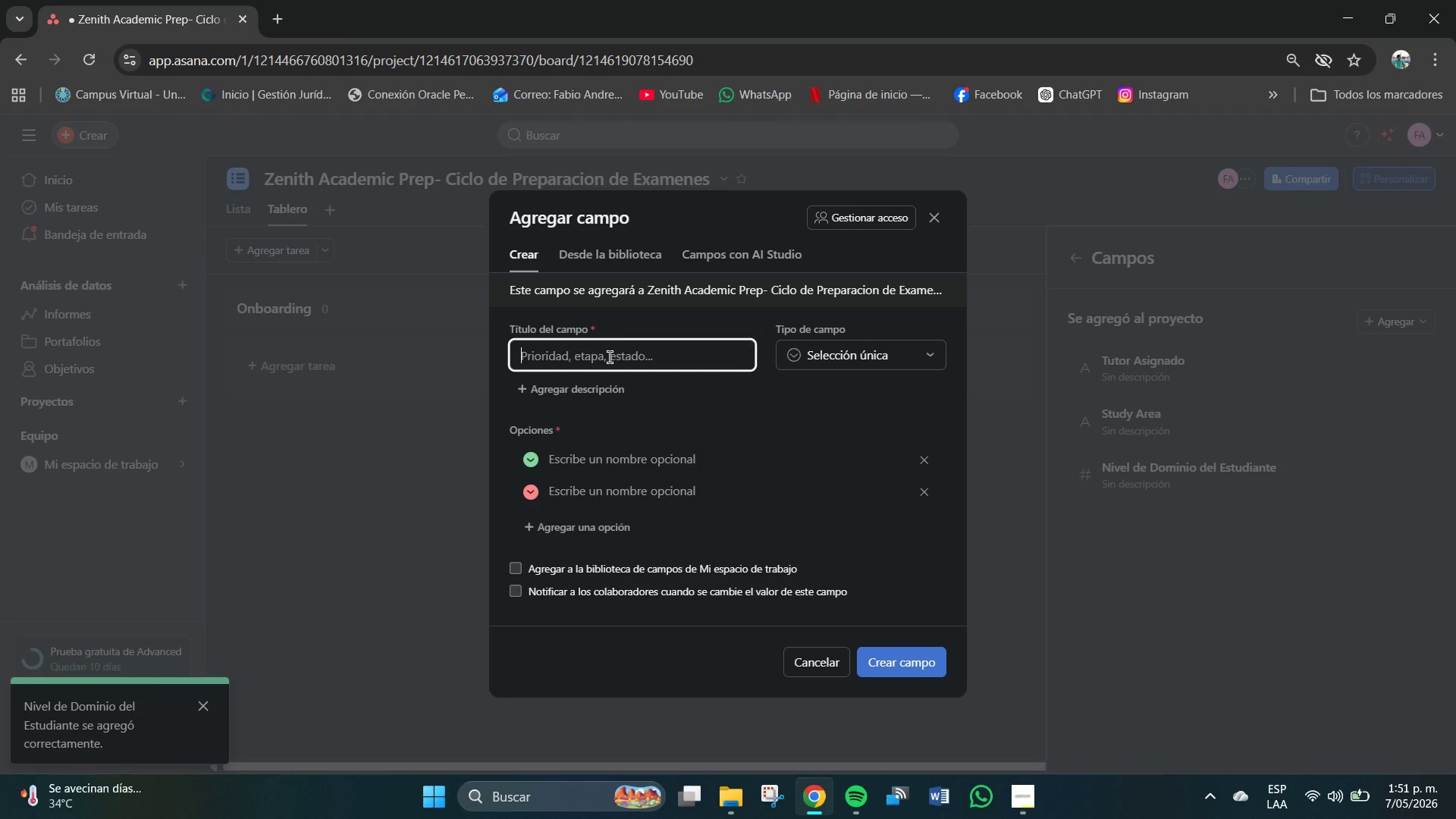 
type(Esa)
key(Backspace)
type(ya)
key(Backspace)
key(Backspace)
type(tado de )
 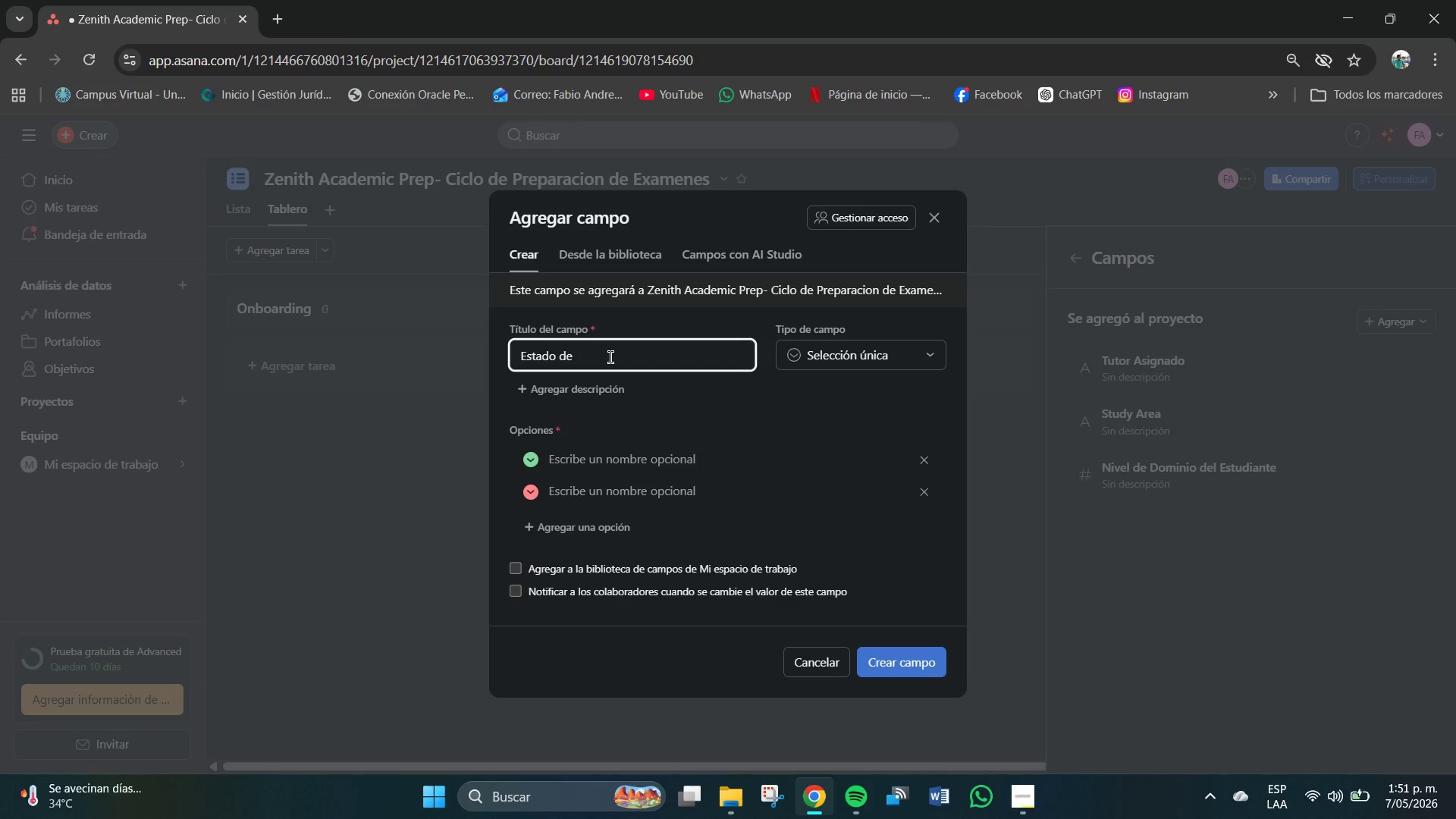 
type(Pe)
key(Backspace)
type(reparacion del Material)
 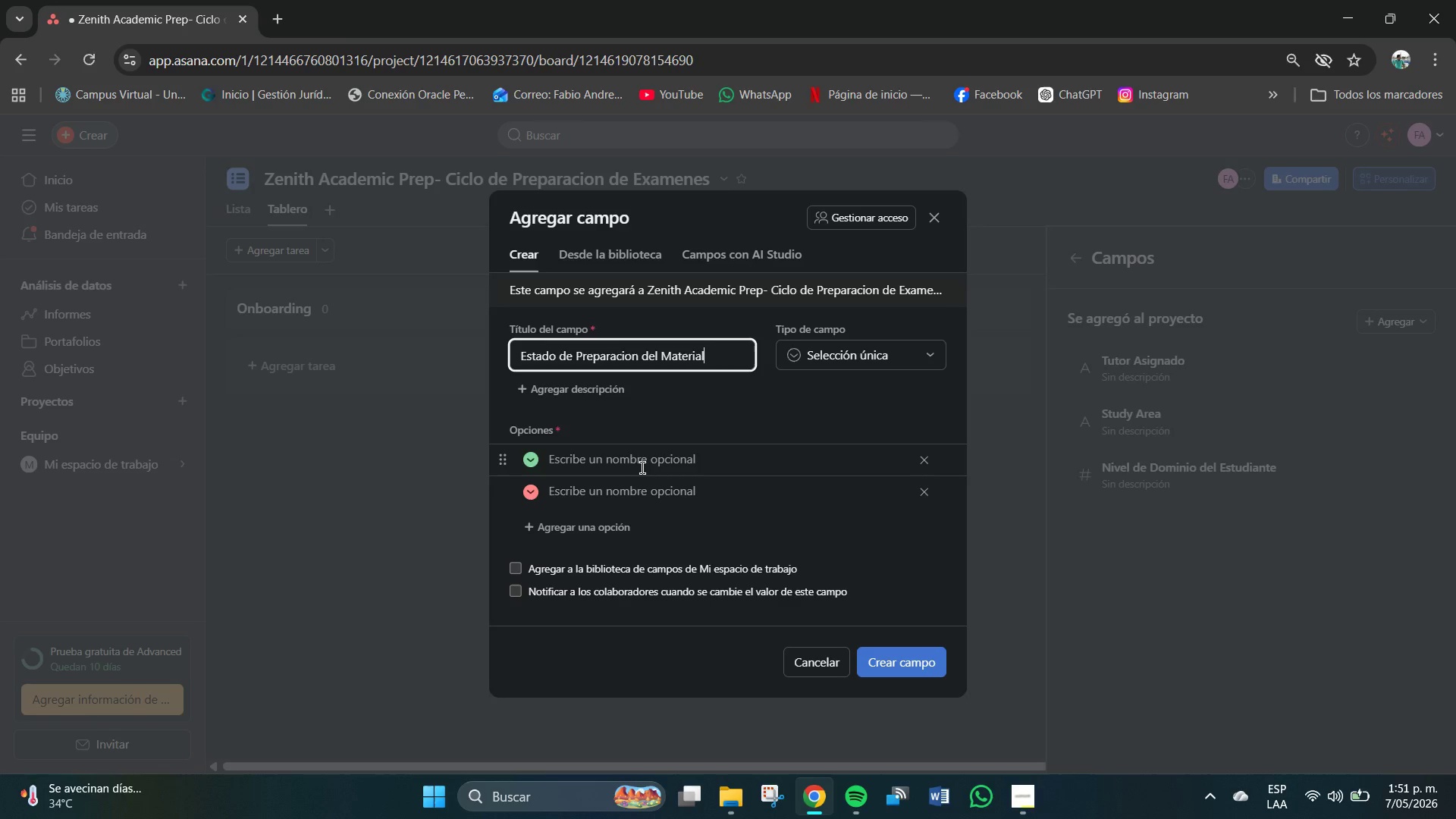 
wait(14.89)
 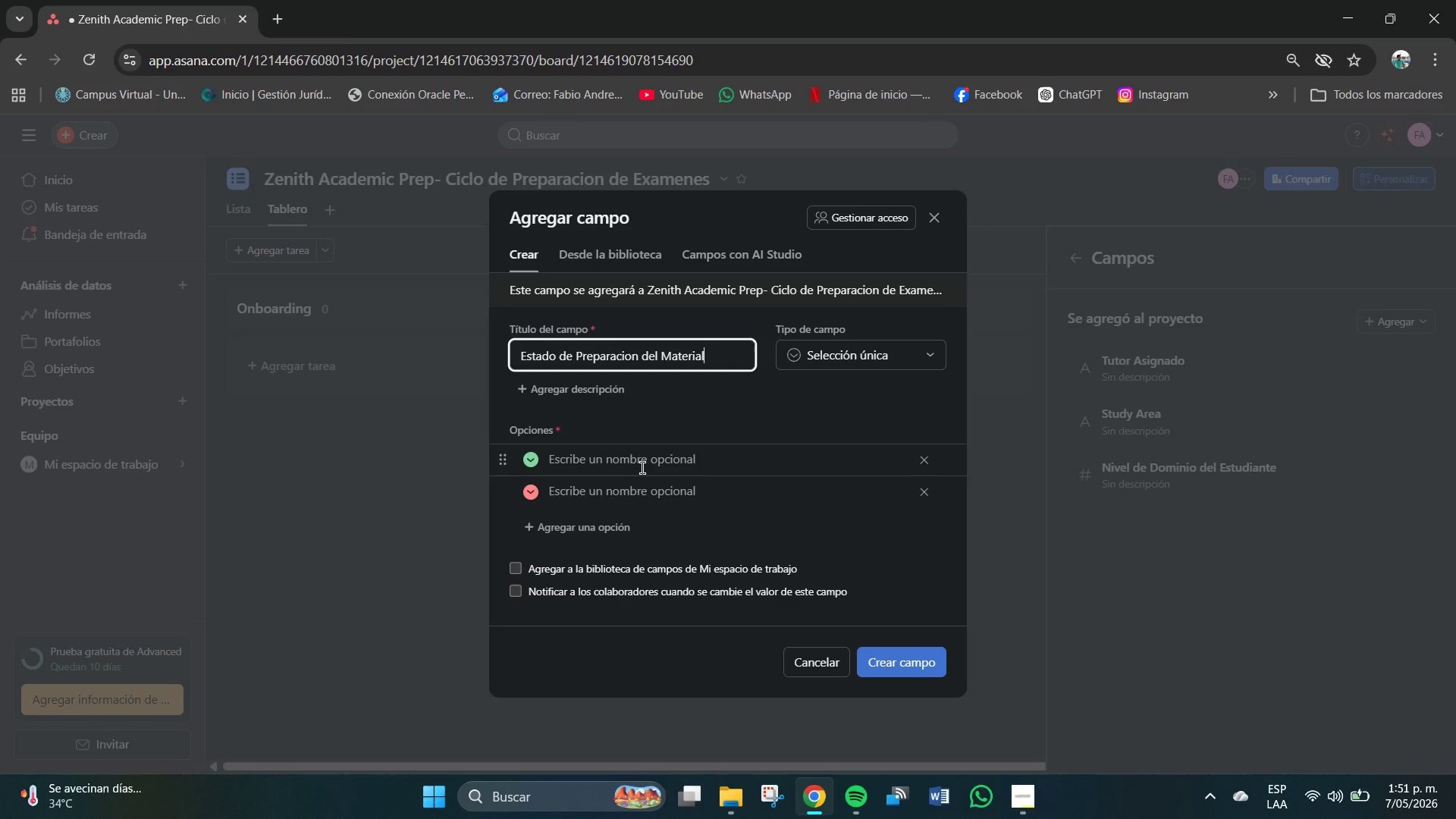 
type(Pendiente)
 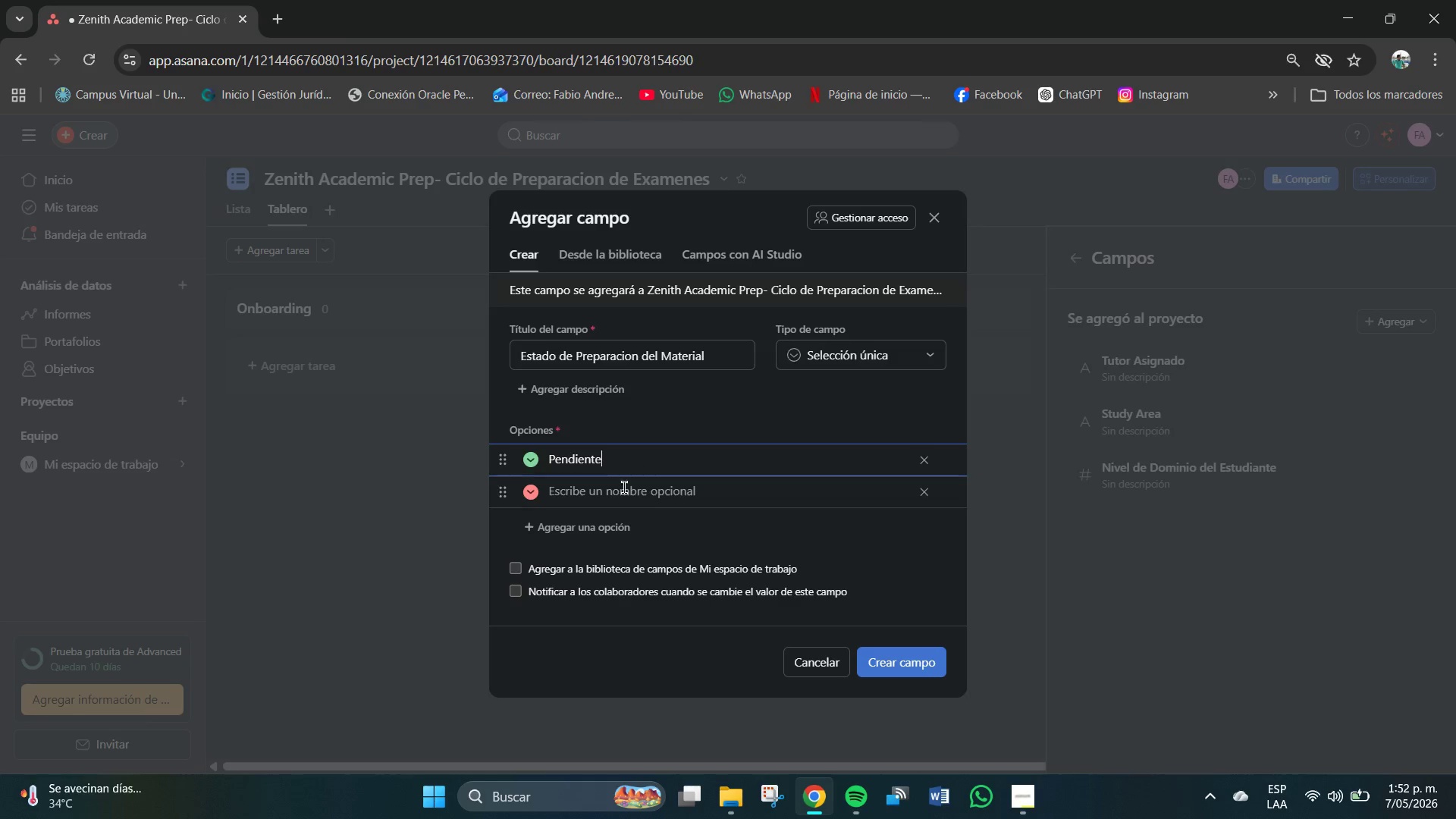 
type(En cue)
key(Backspace)
type(rso)
 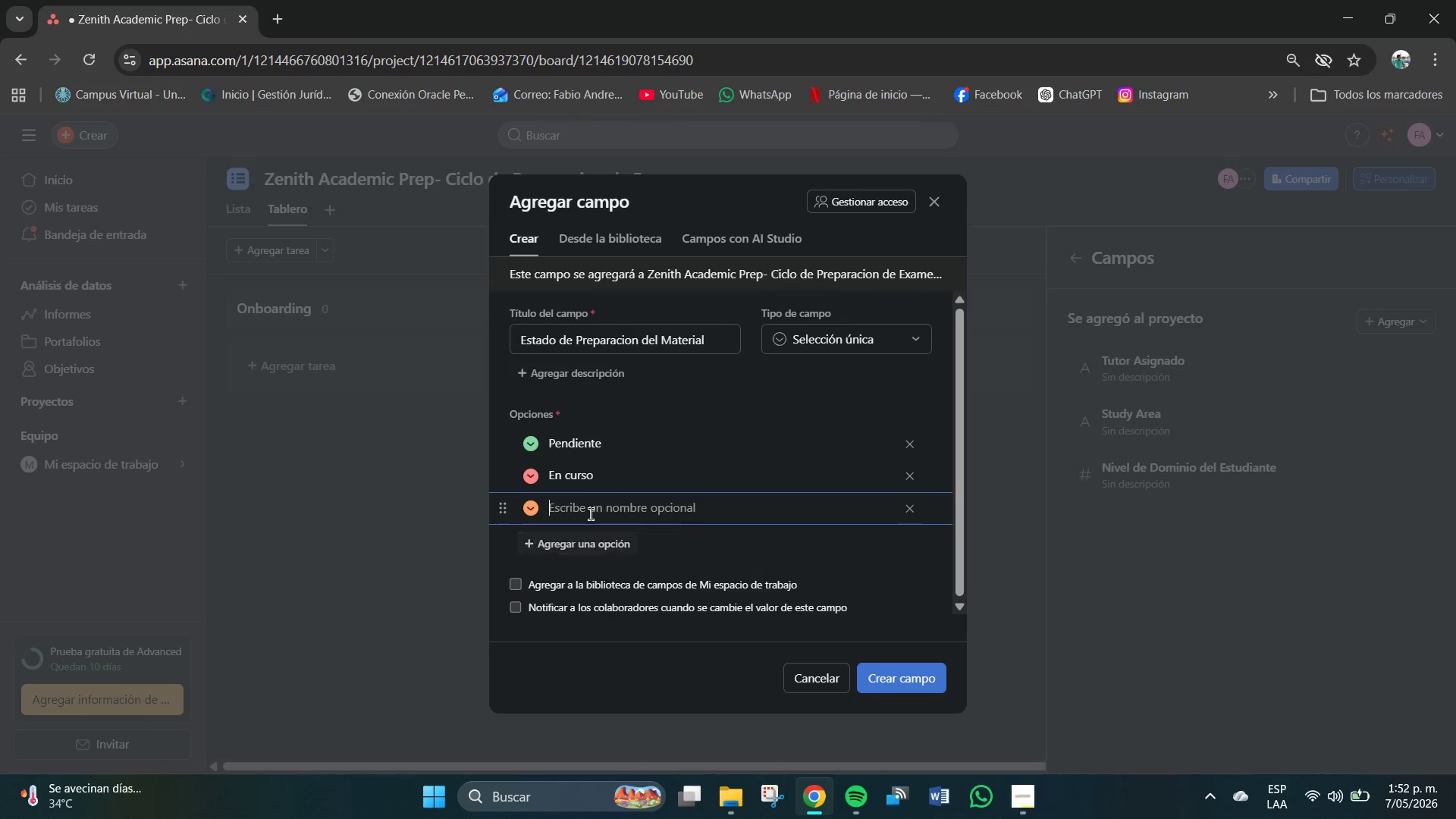 
left_click([601, 506])
 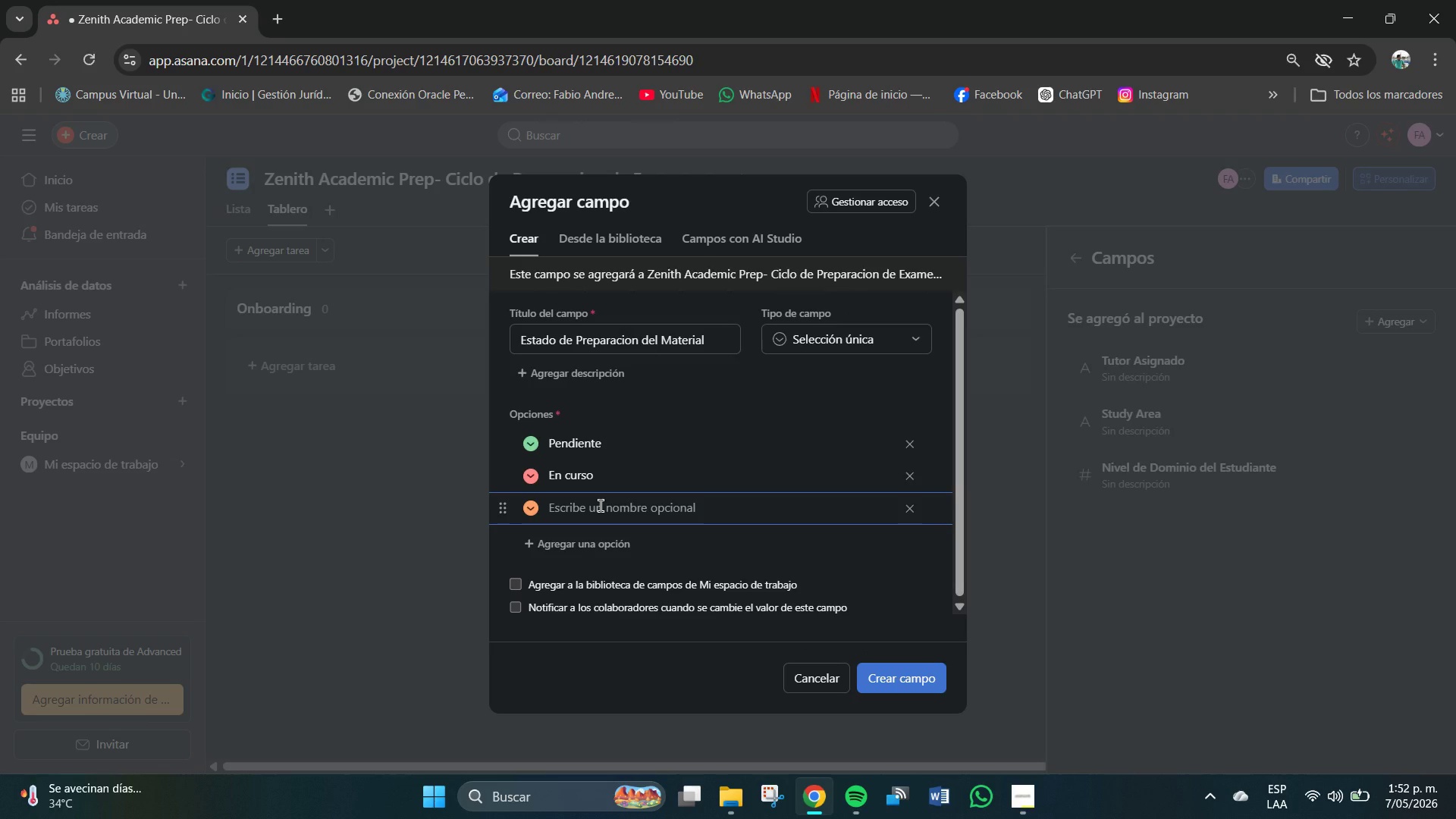 
type(Necesita Rei)
key(Backspace)
key(Backspace)
 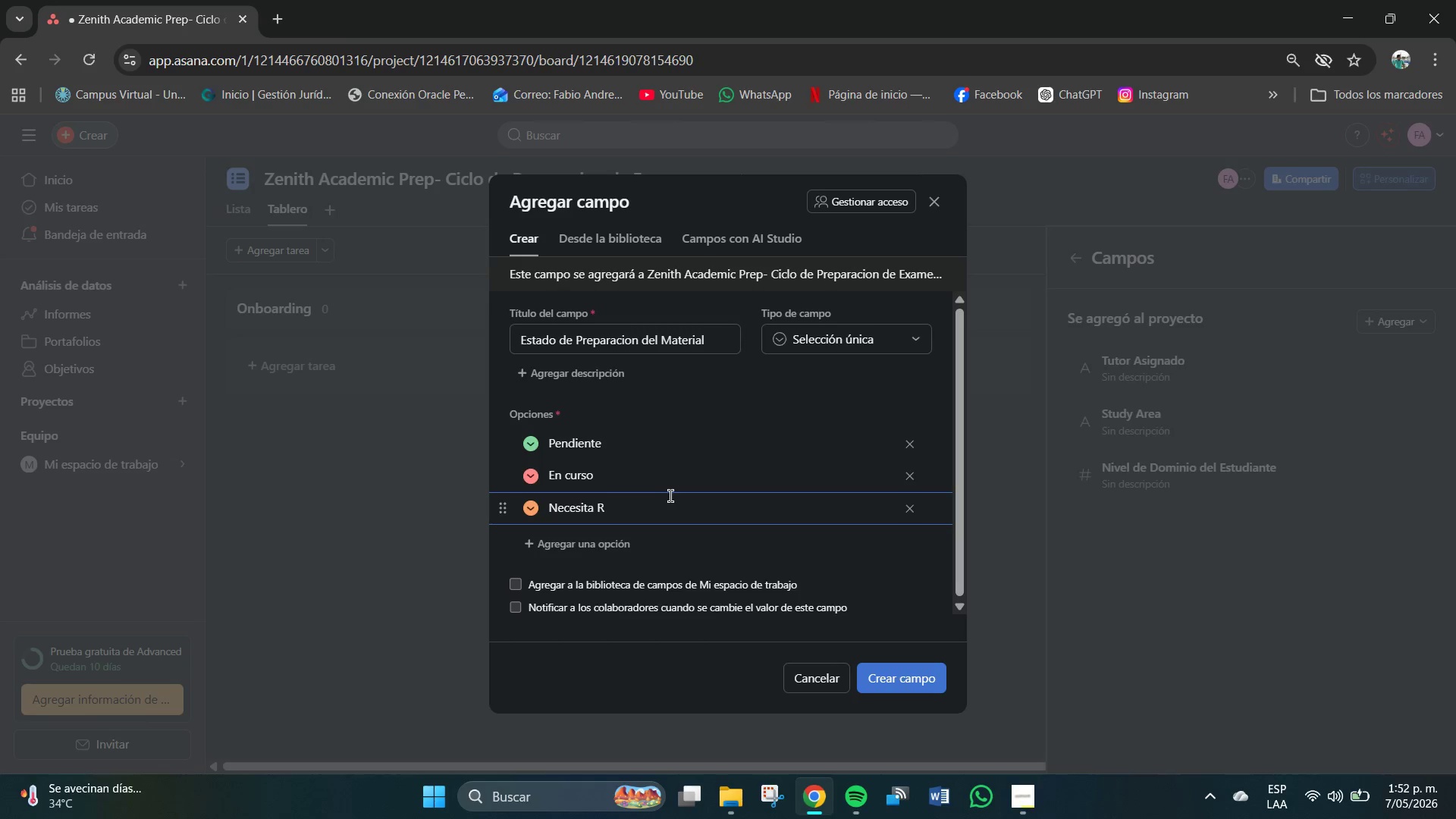 
type(evision)
 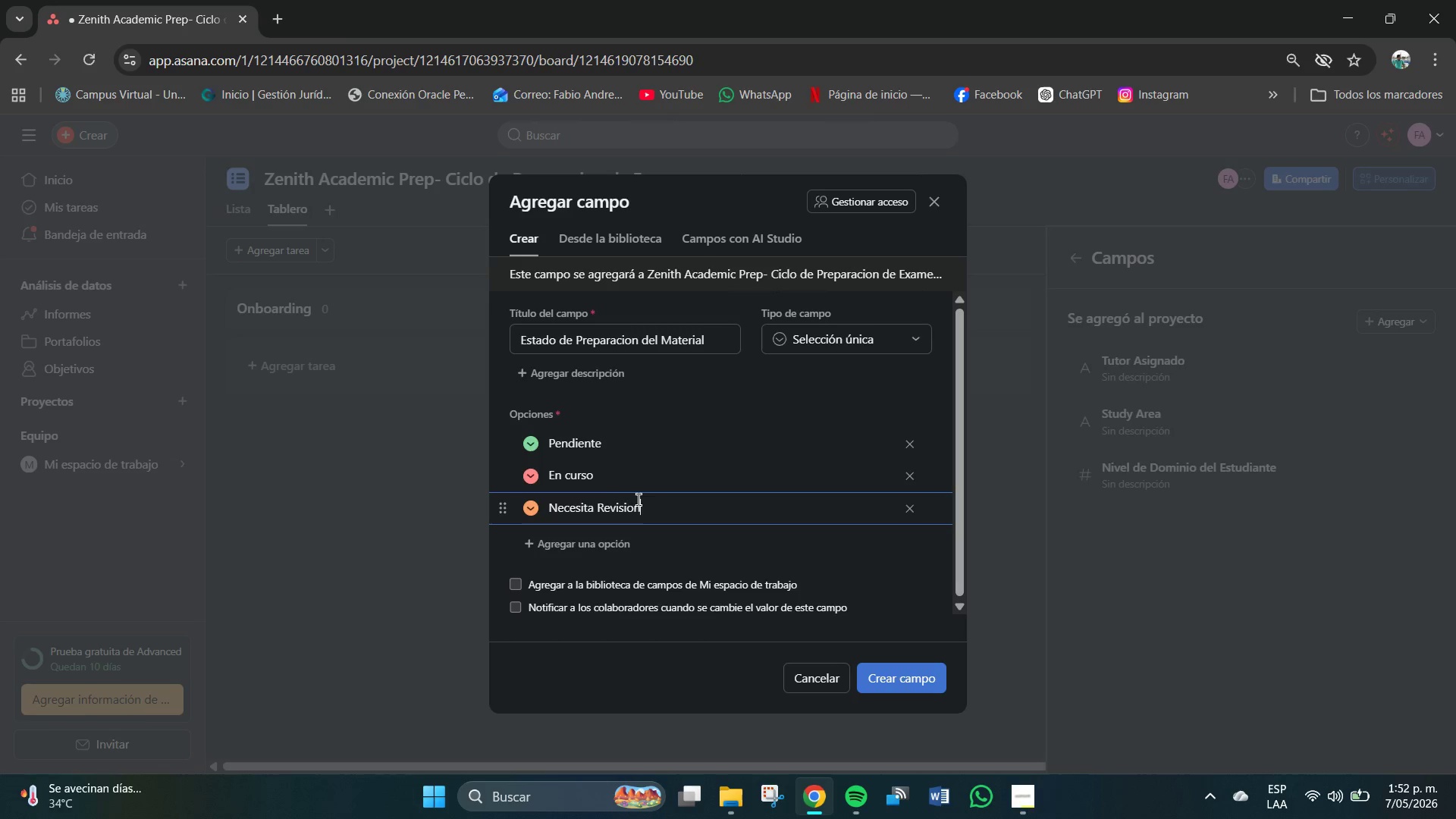 
left_click([606, 505])
 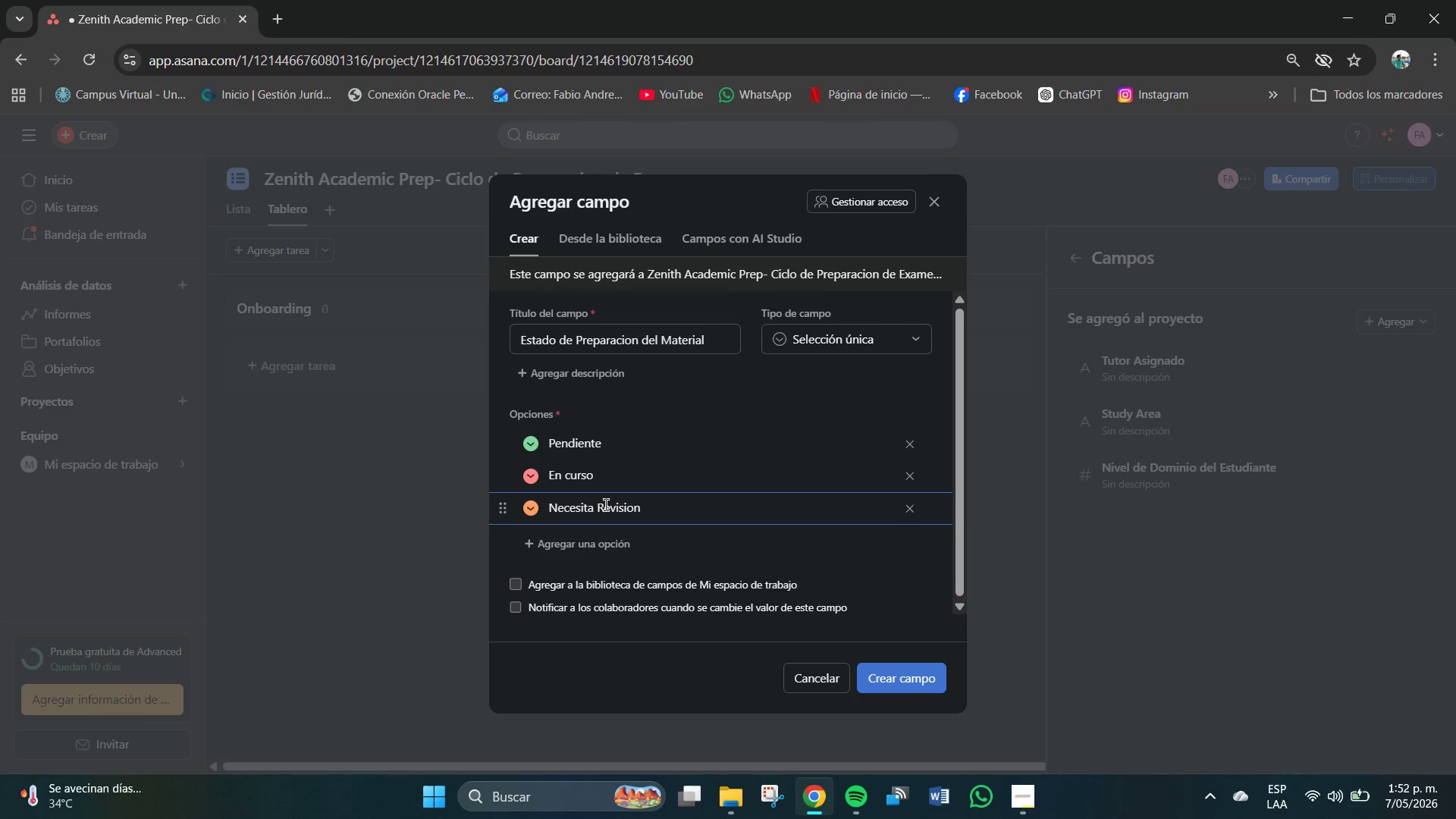 
key(Backspace)
 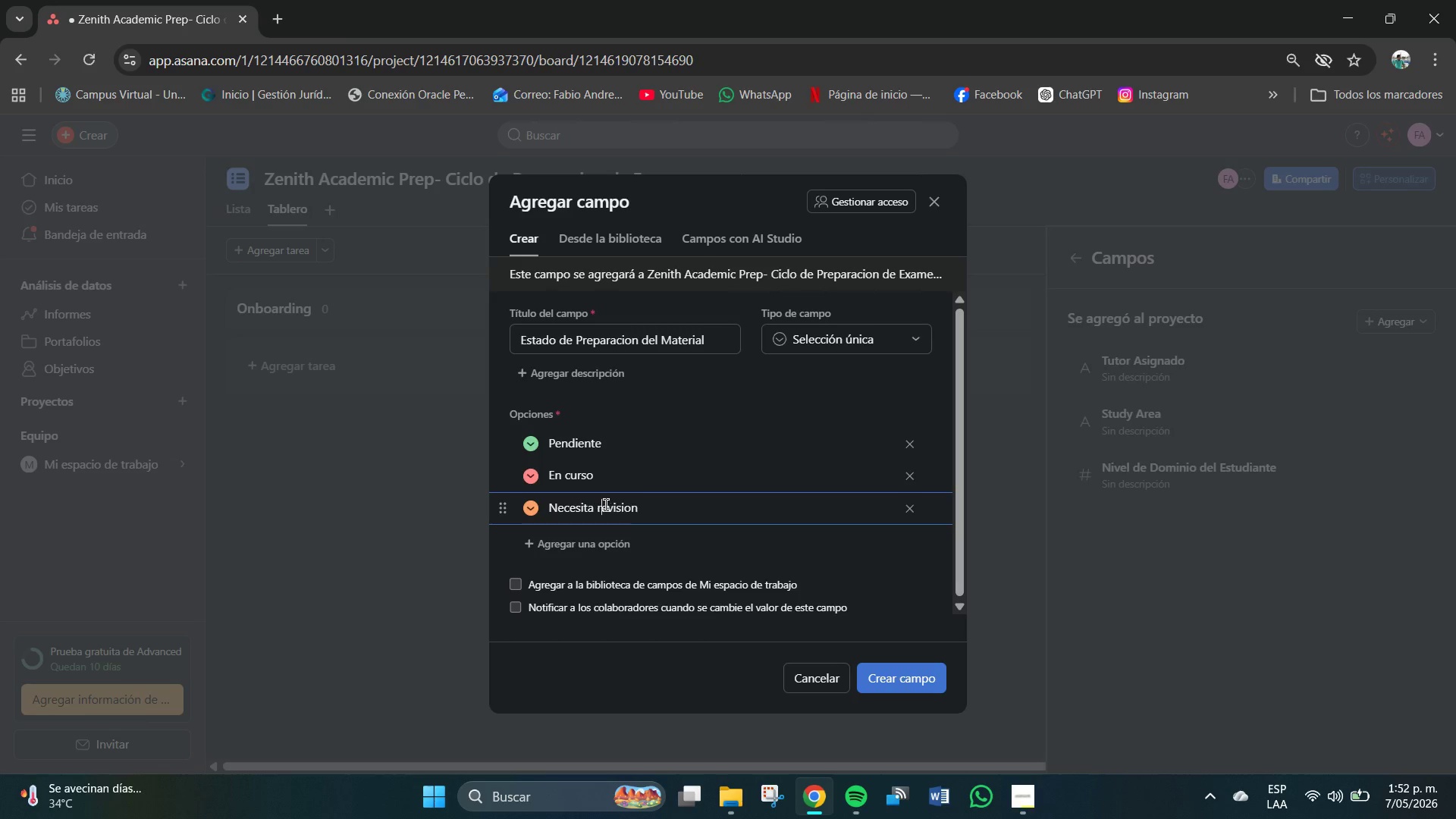 
key(R)
 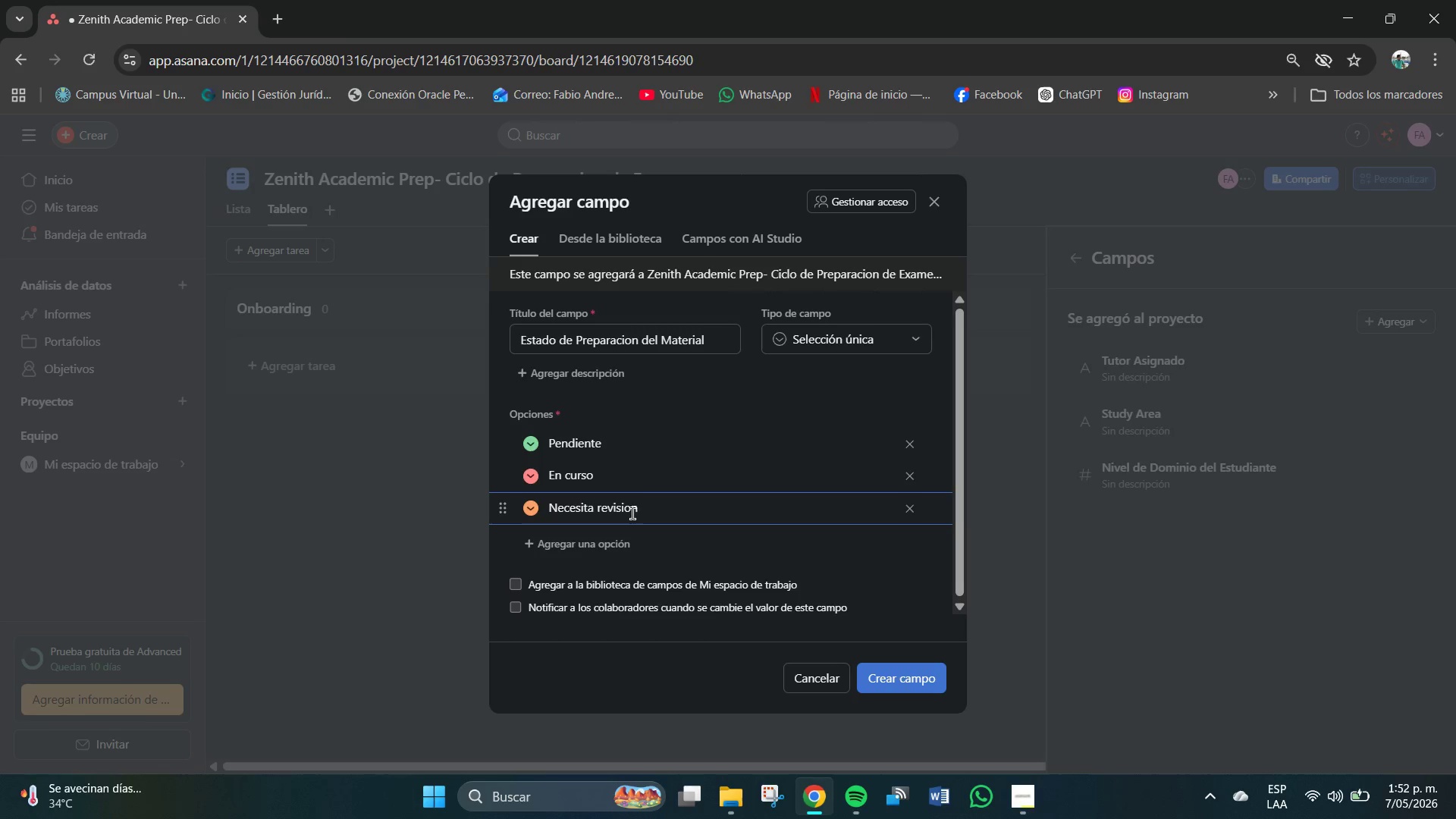 
left_click([654, 513])
 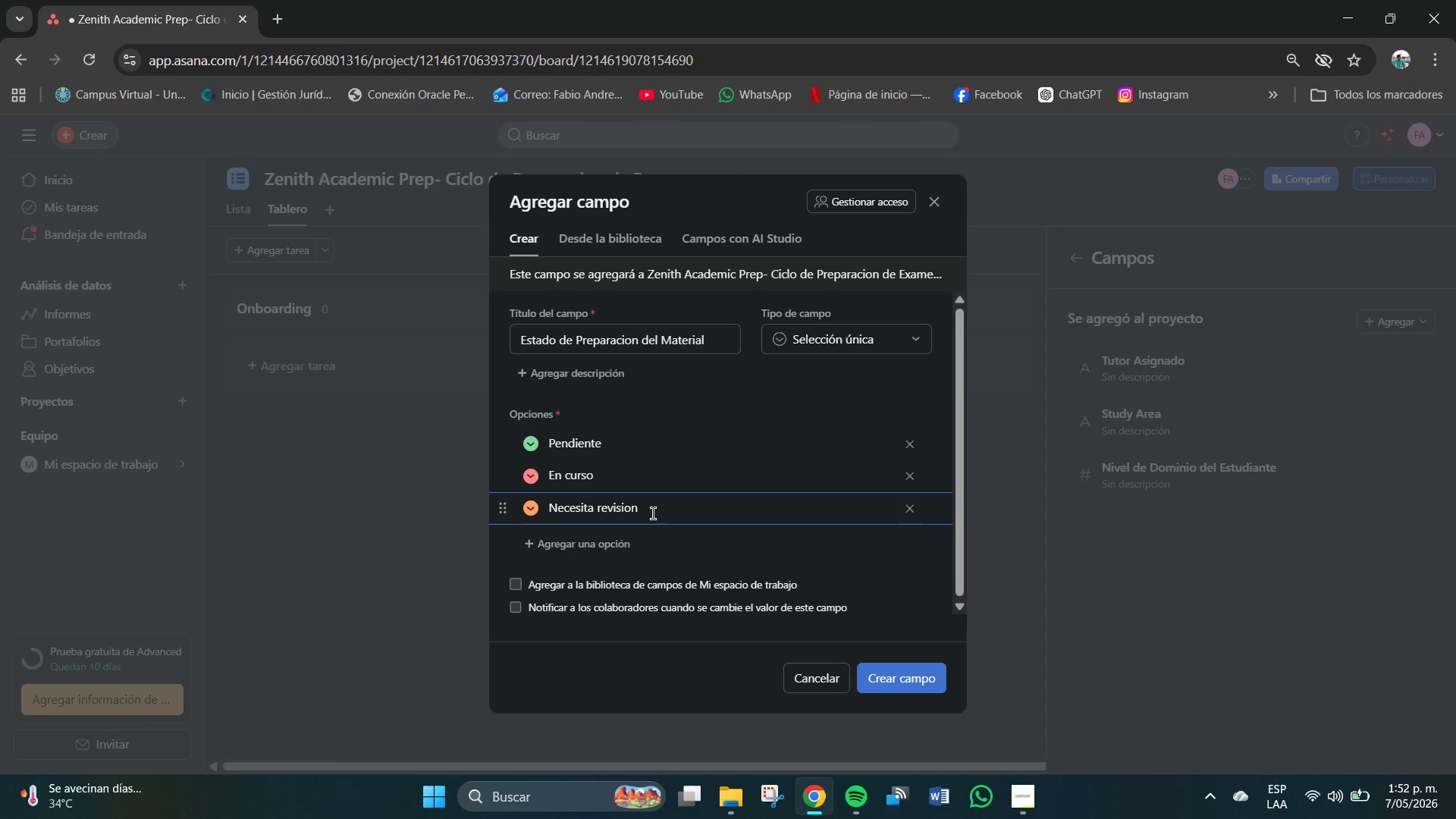 
key(Enter)
 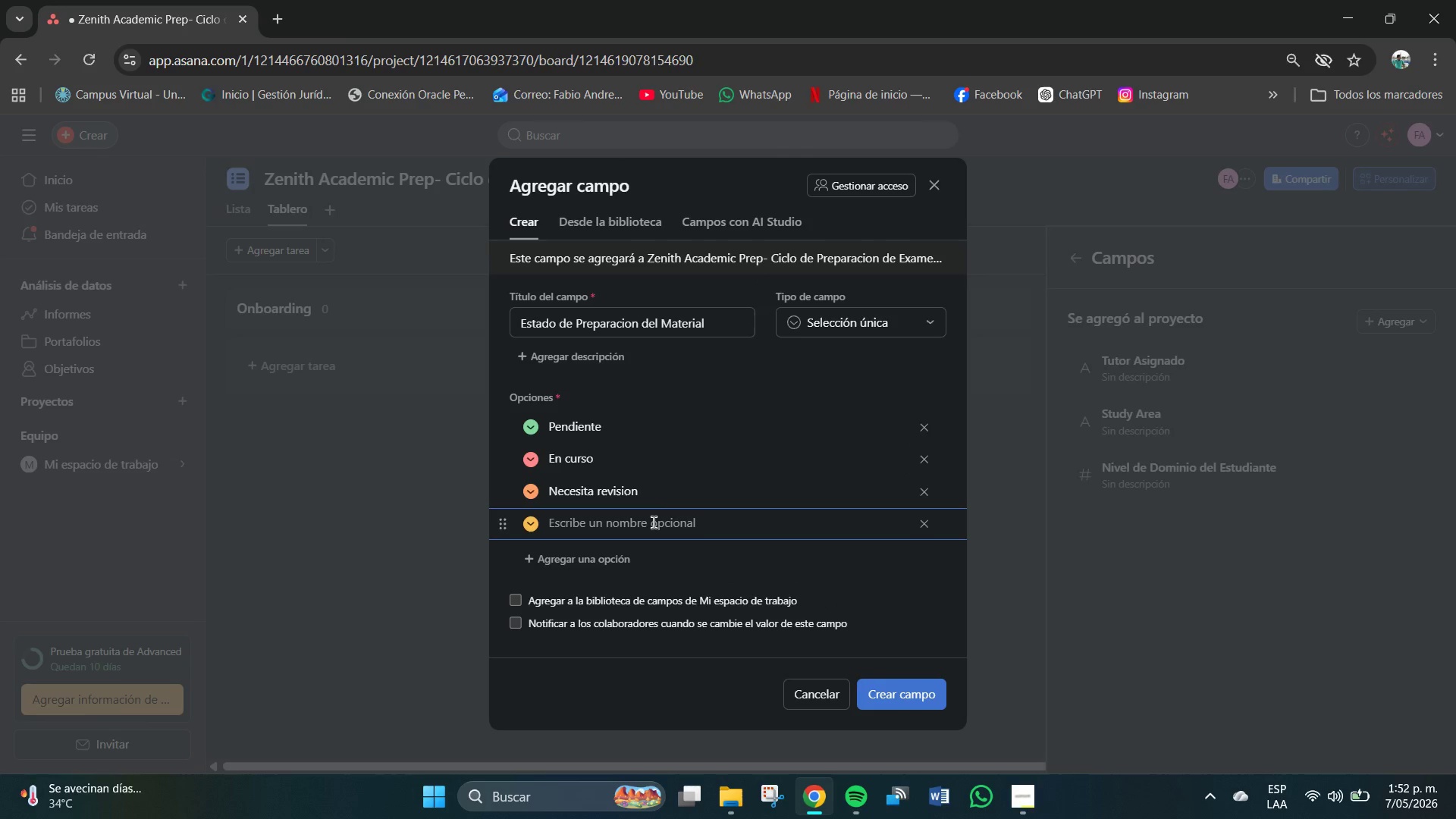 
type(Completo)
 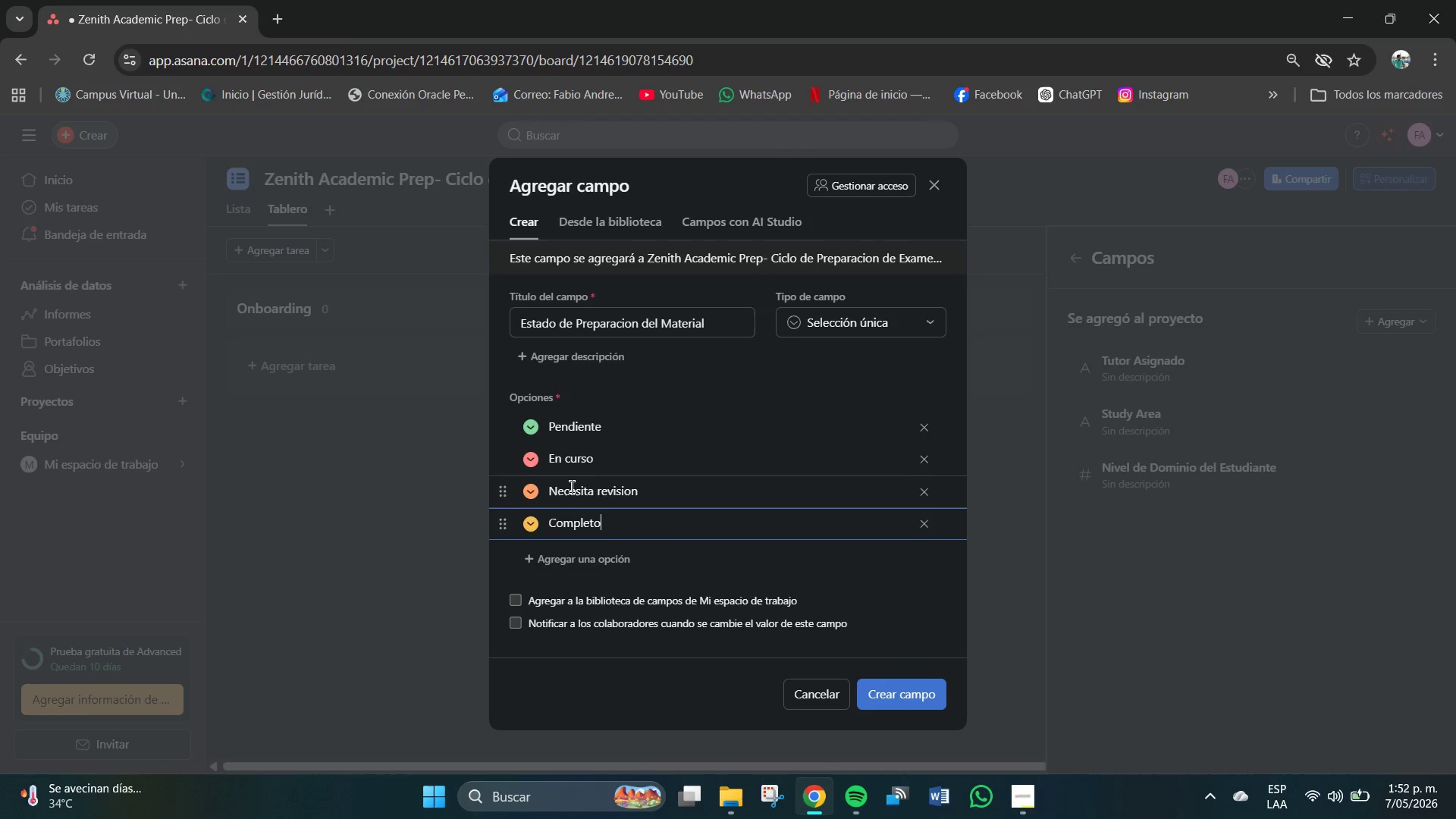 
wait(7.5)
 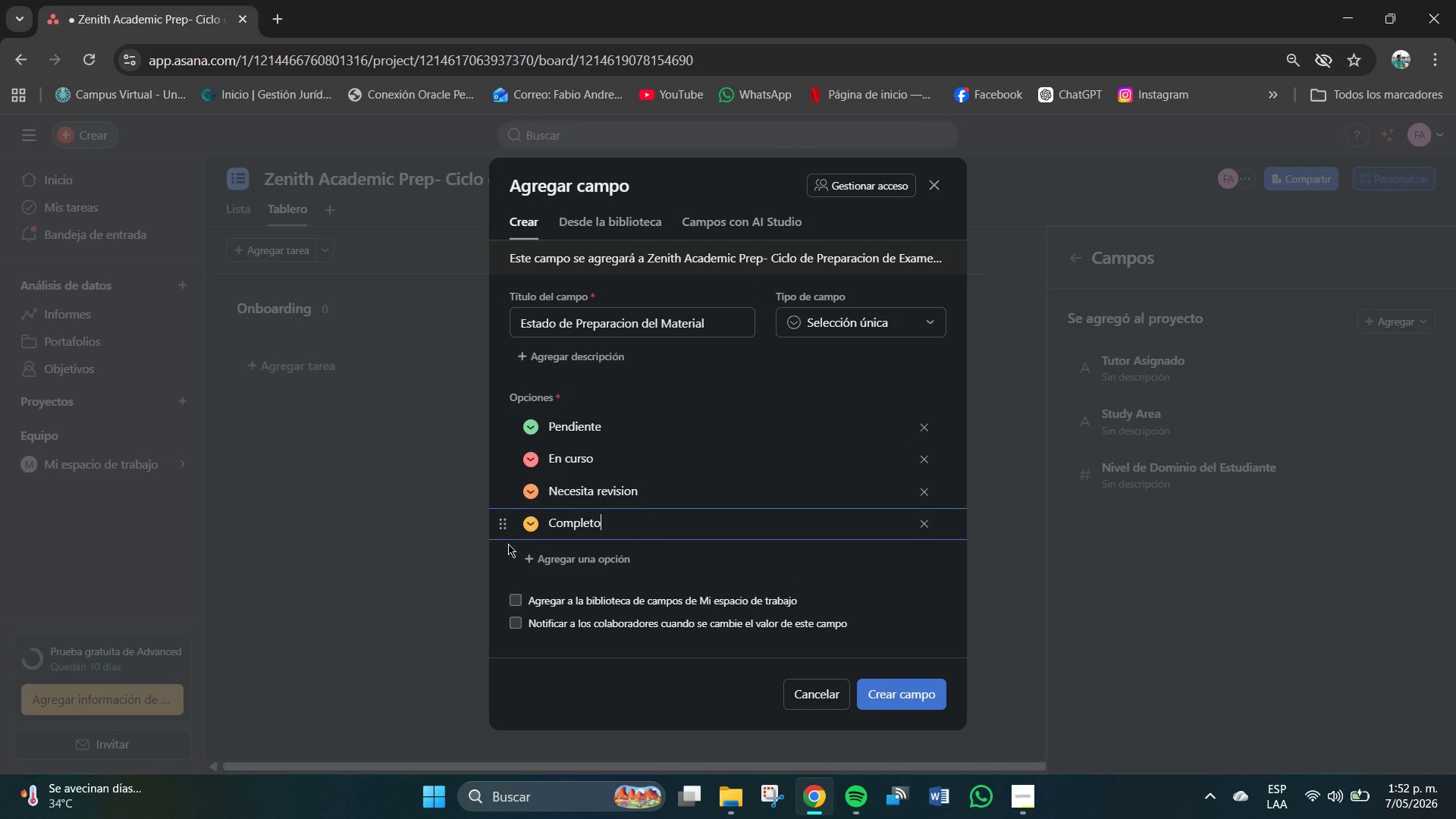 
left_click([532, 519])
 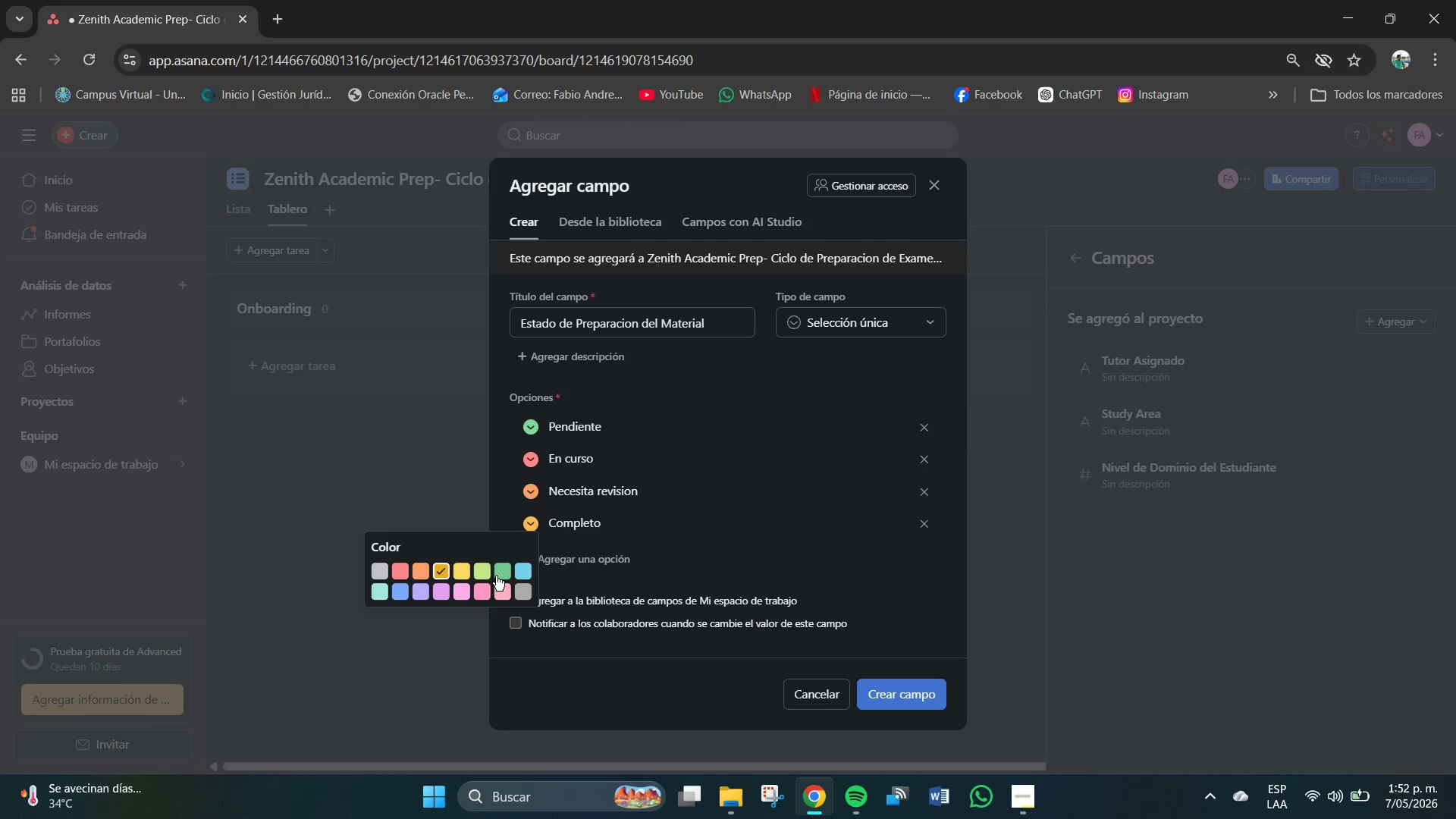 
left_click([500, 574])
 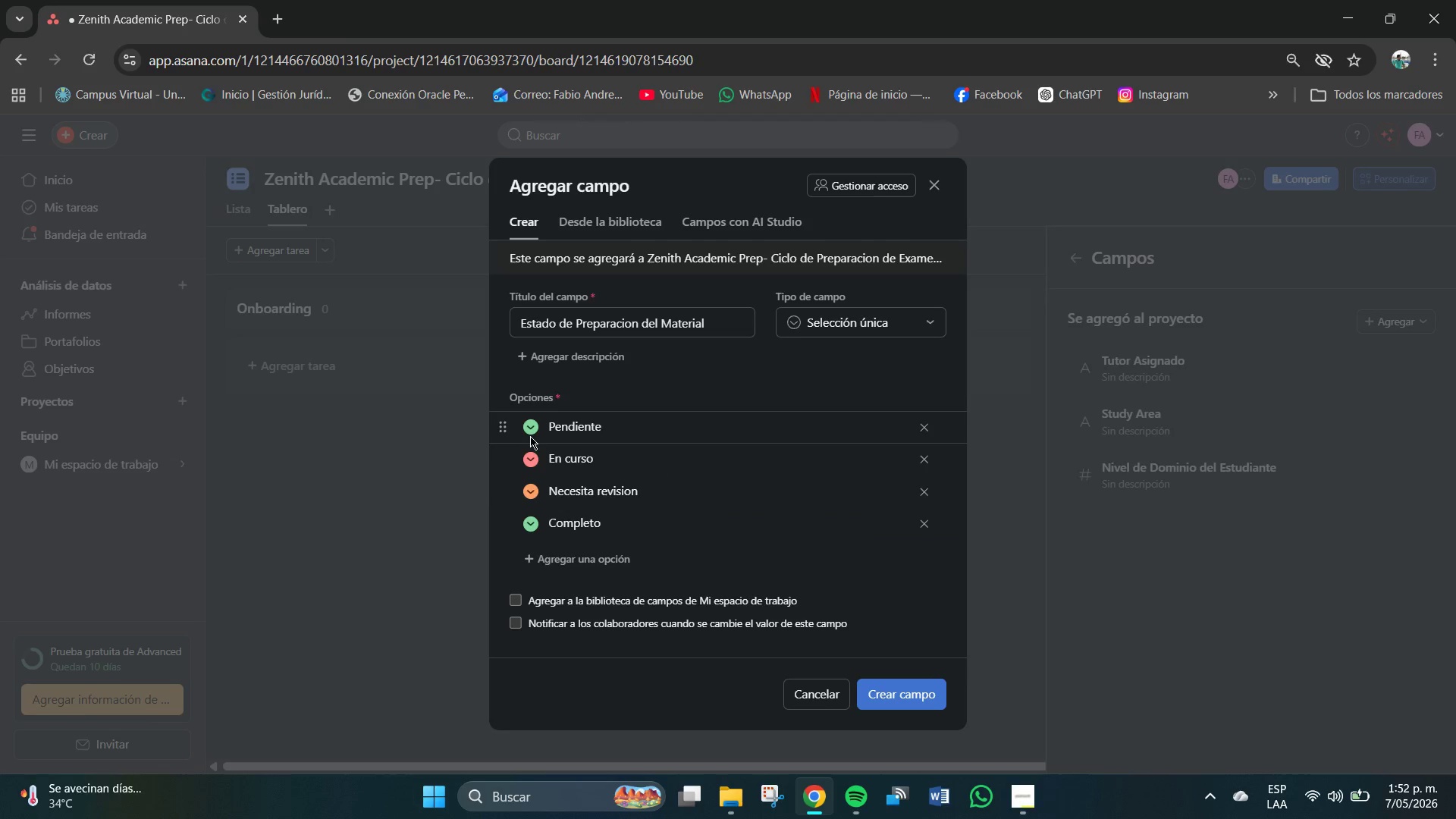 
double_click([533, 431])
 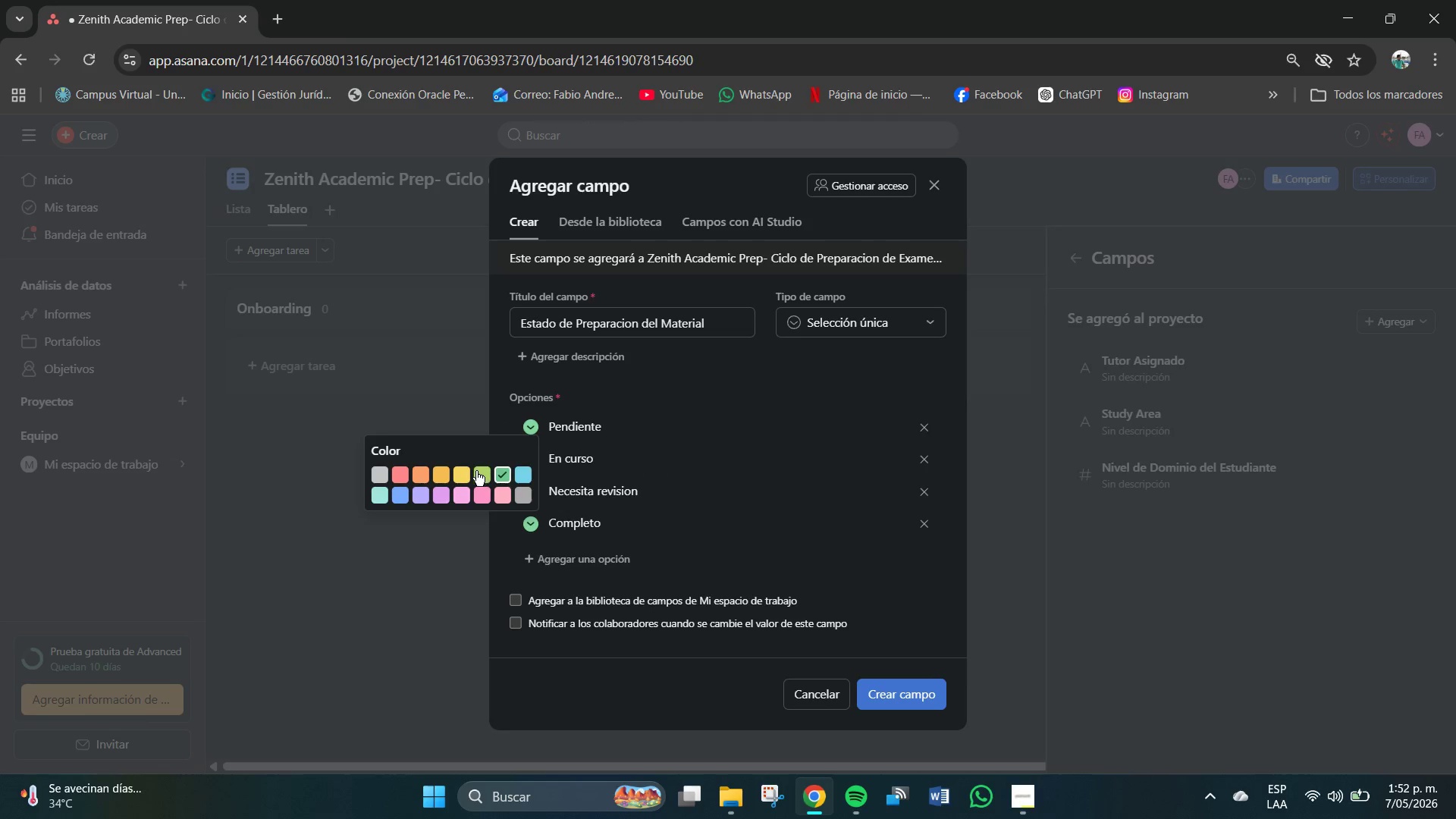 
left_click([460, 472])
 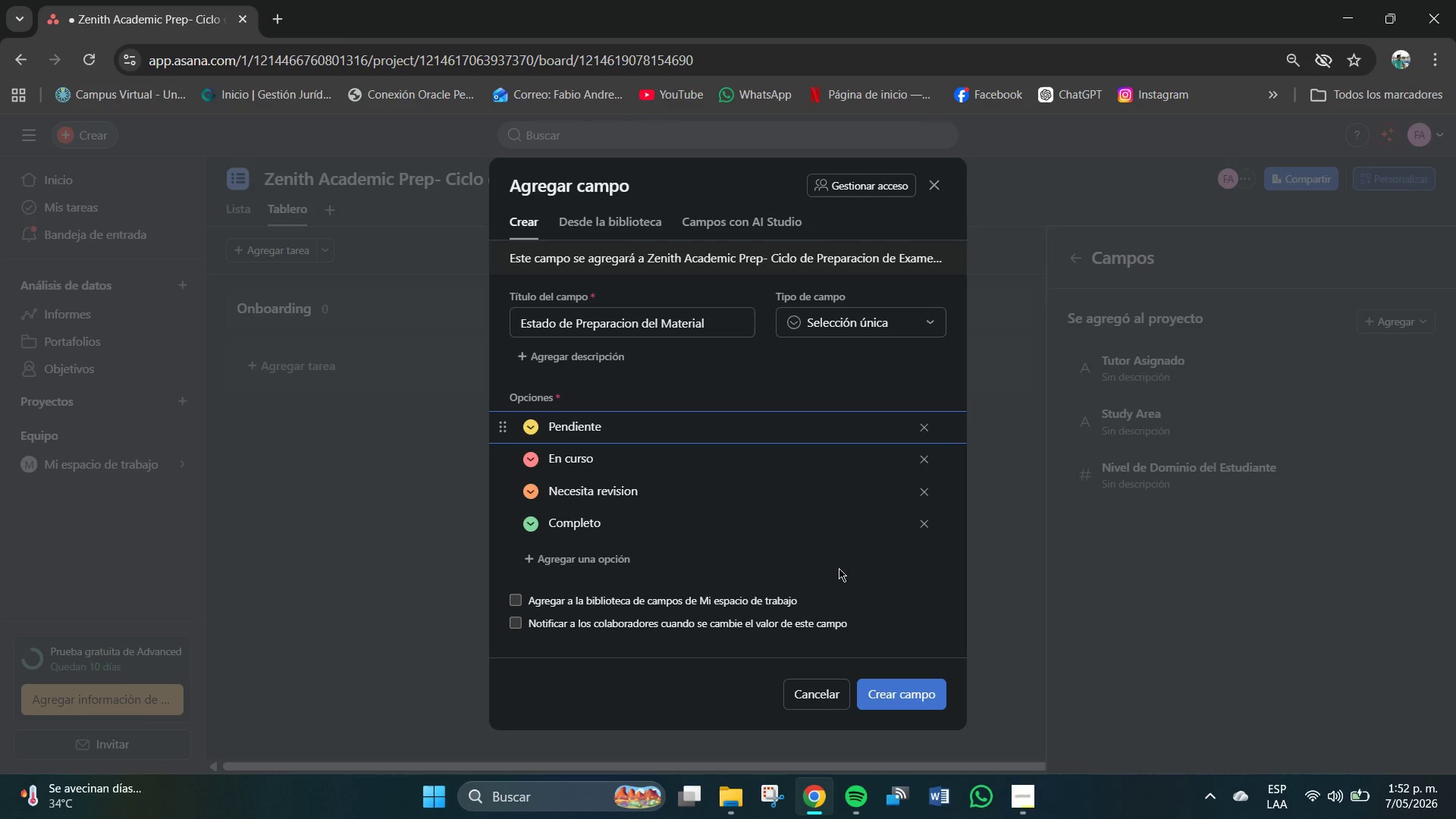 
wait(6.98)
 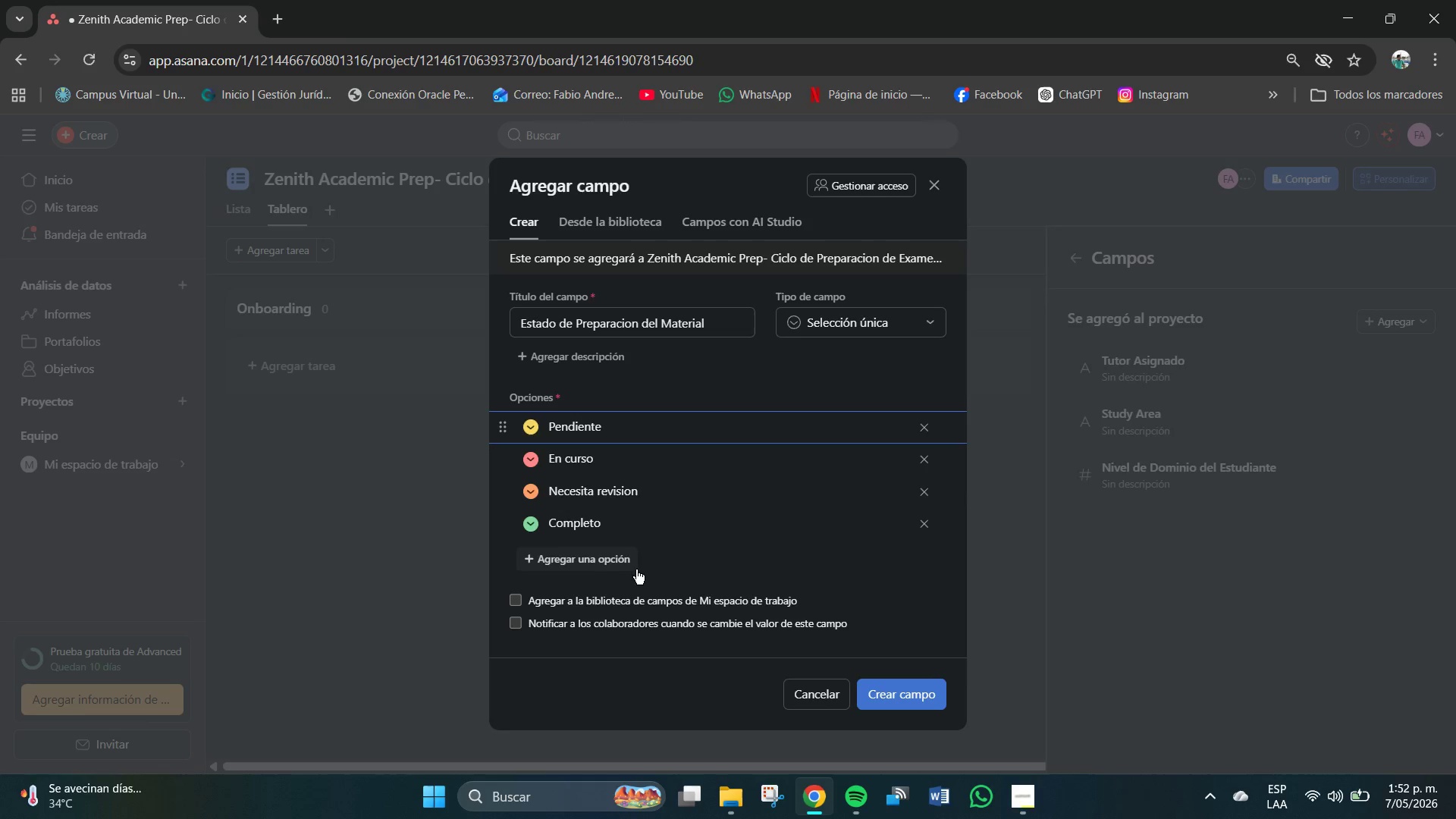 
left_click([903, 683])
 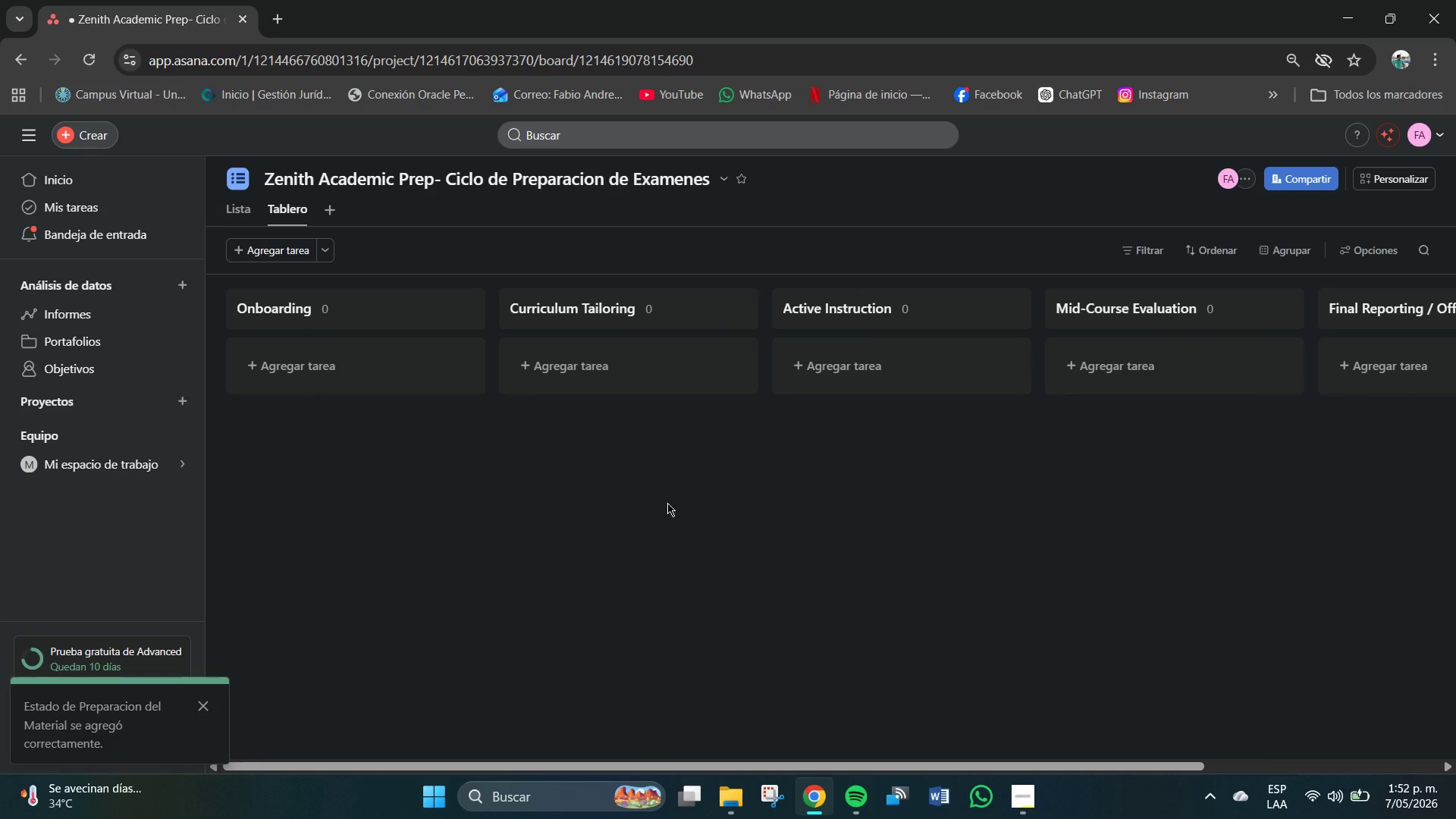 
wait(10.44)
 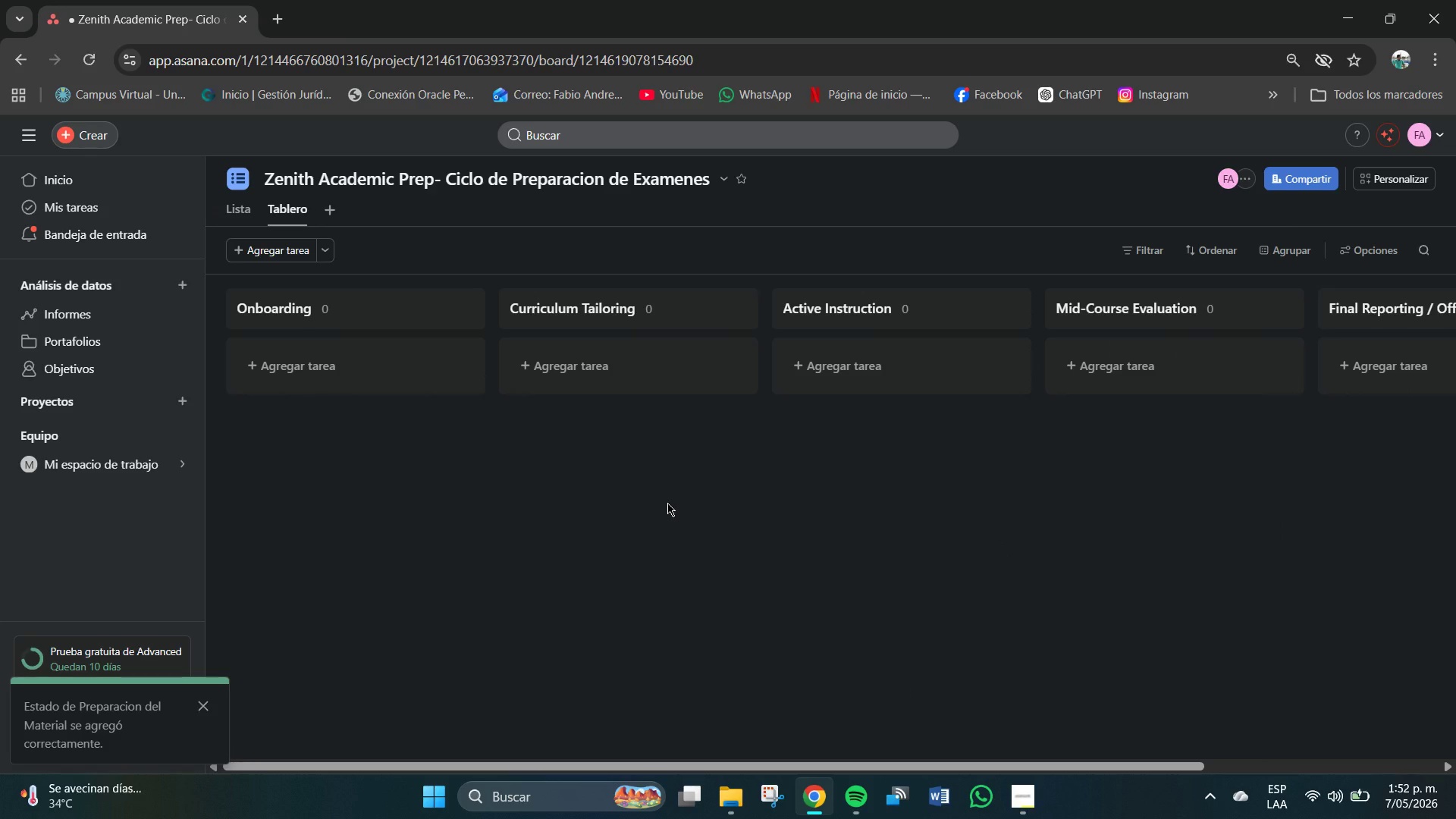 
left_click_drag(start_coordinate=[558, 765], to_coordinate=[450, 769])
 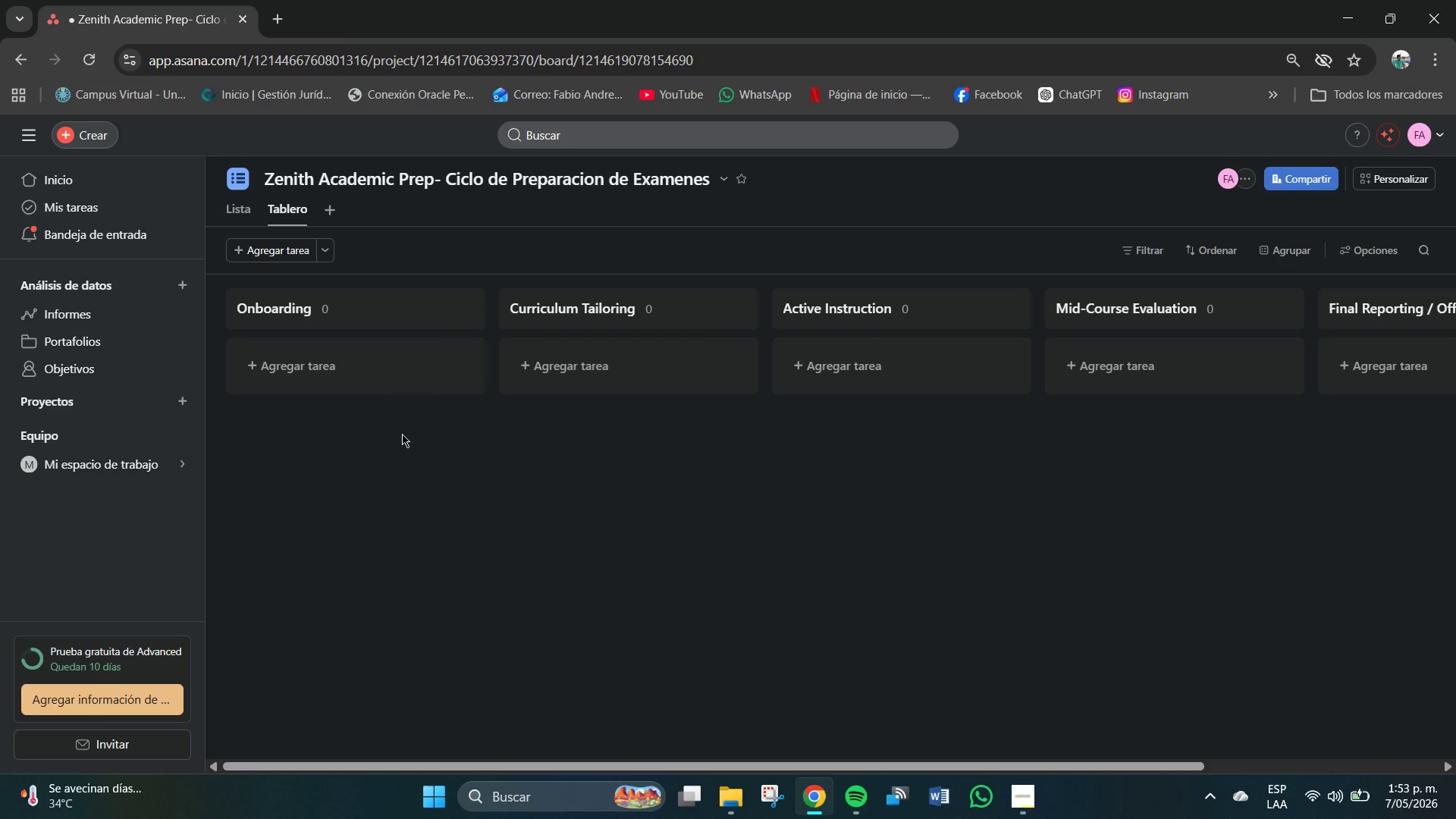 
wait(10.22)
 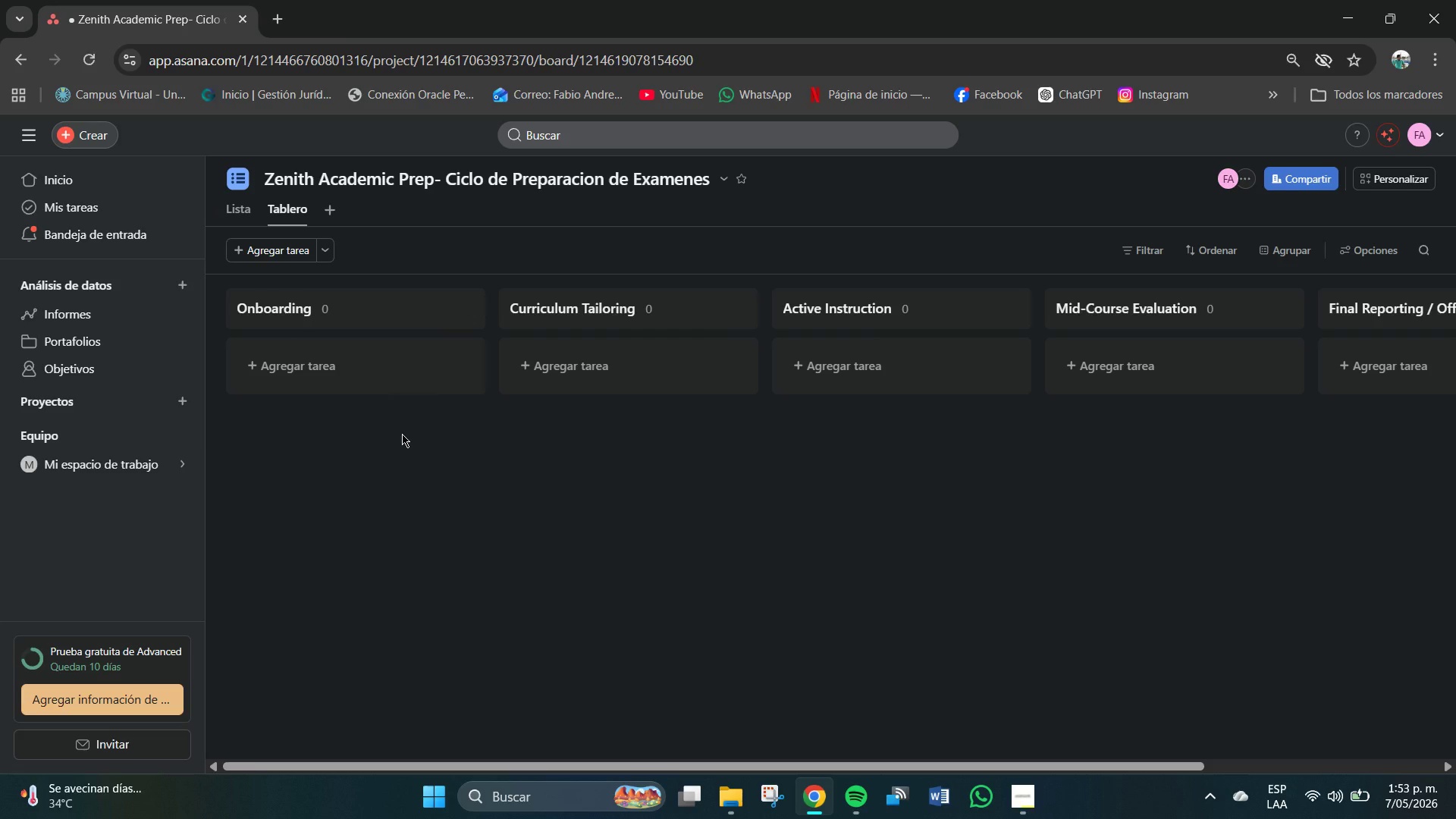 
left_click([340, 361])
 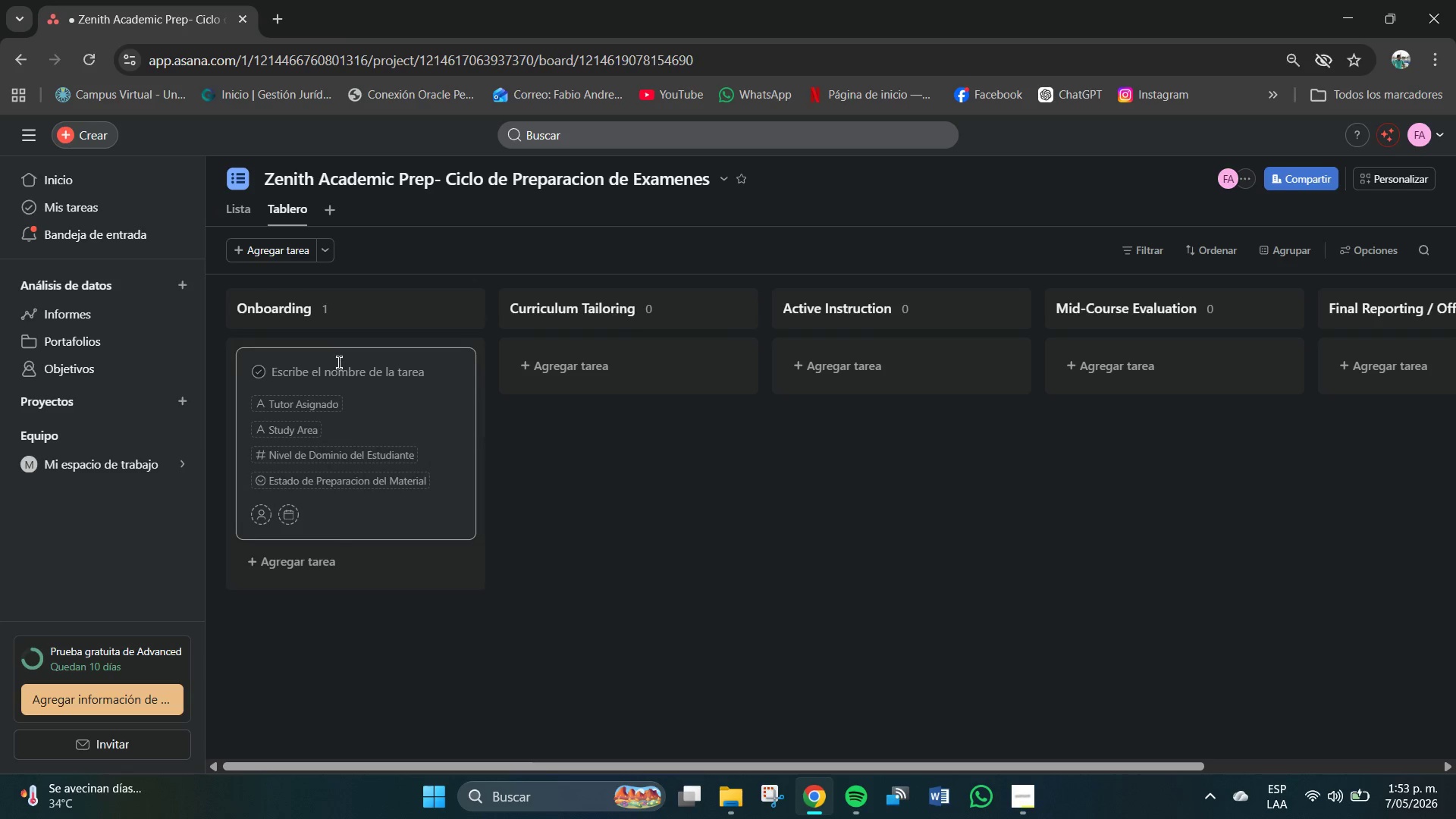 
left_click([322, 373])
 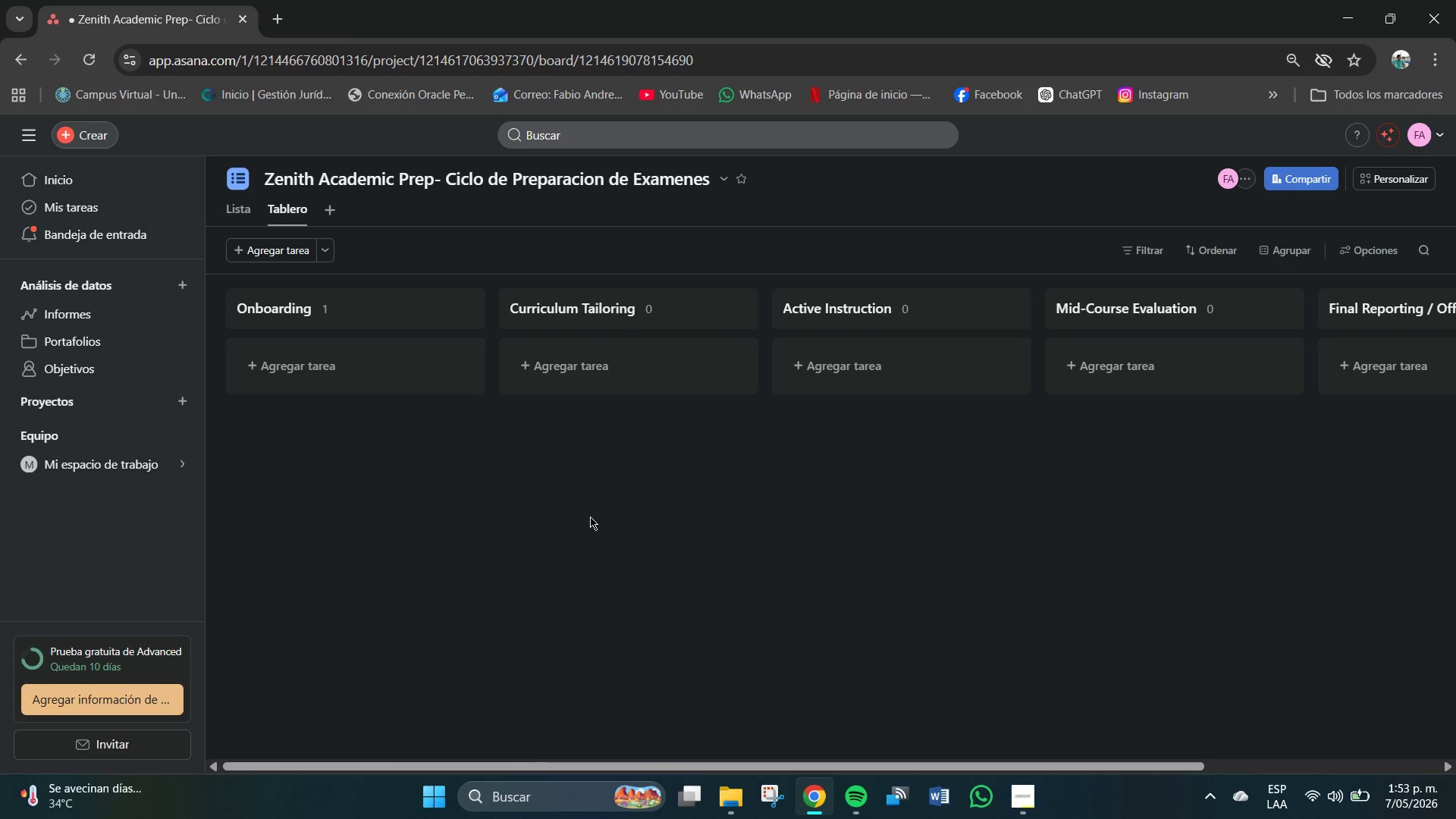 
left_click([1248, 177])
 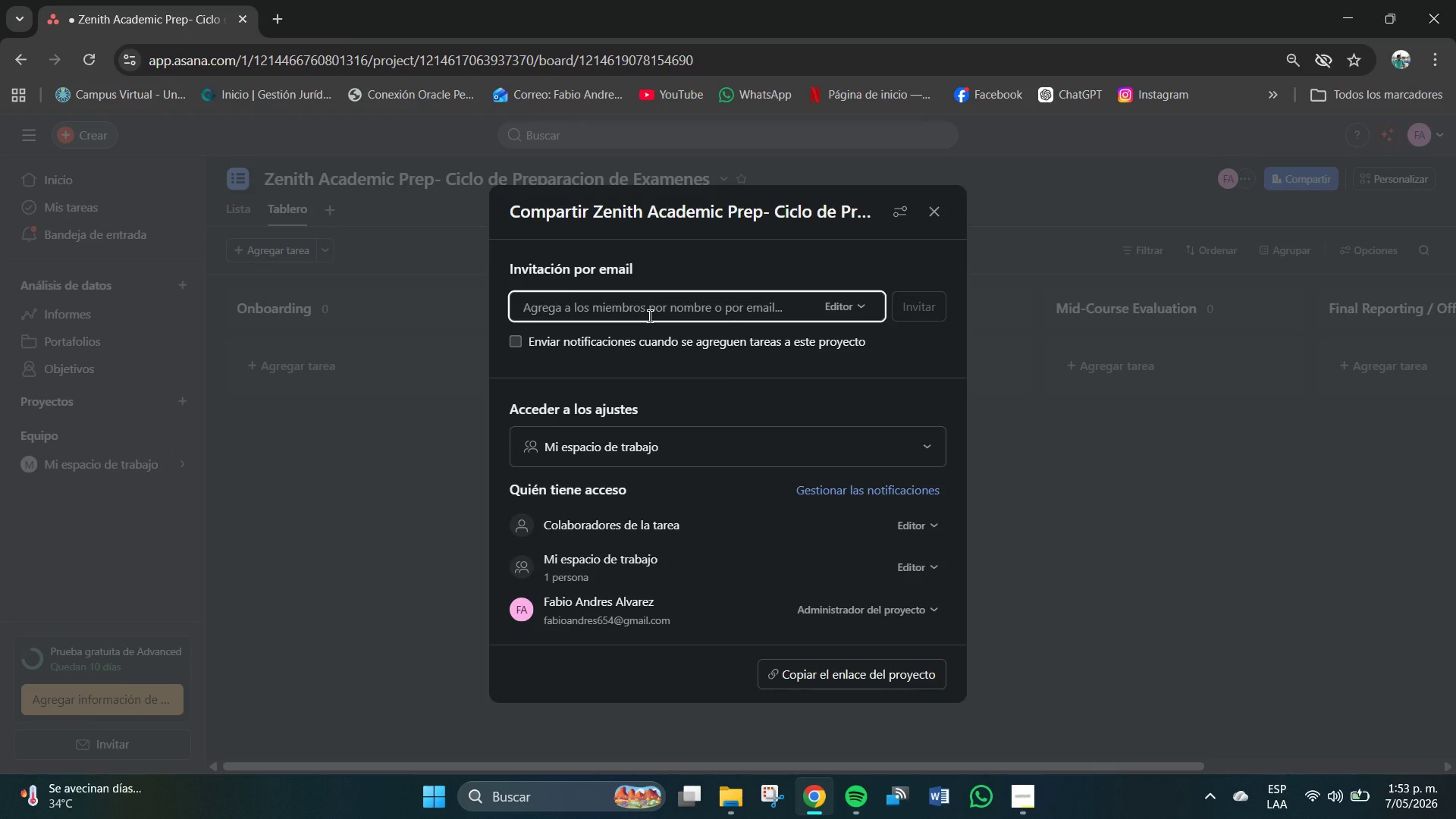 
type(ElenaRo)
key(Backspace)
key(Backspace)
type(rodriguez)
 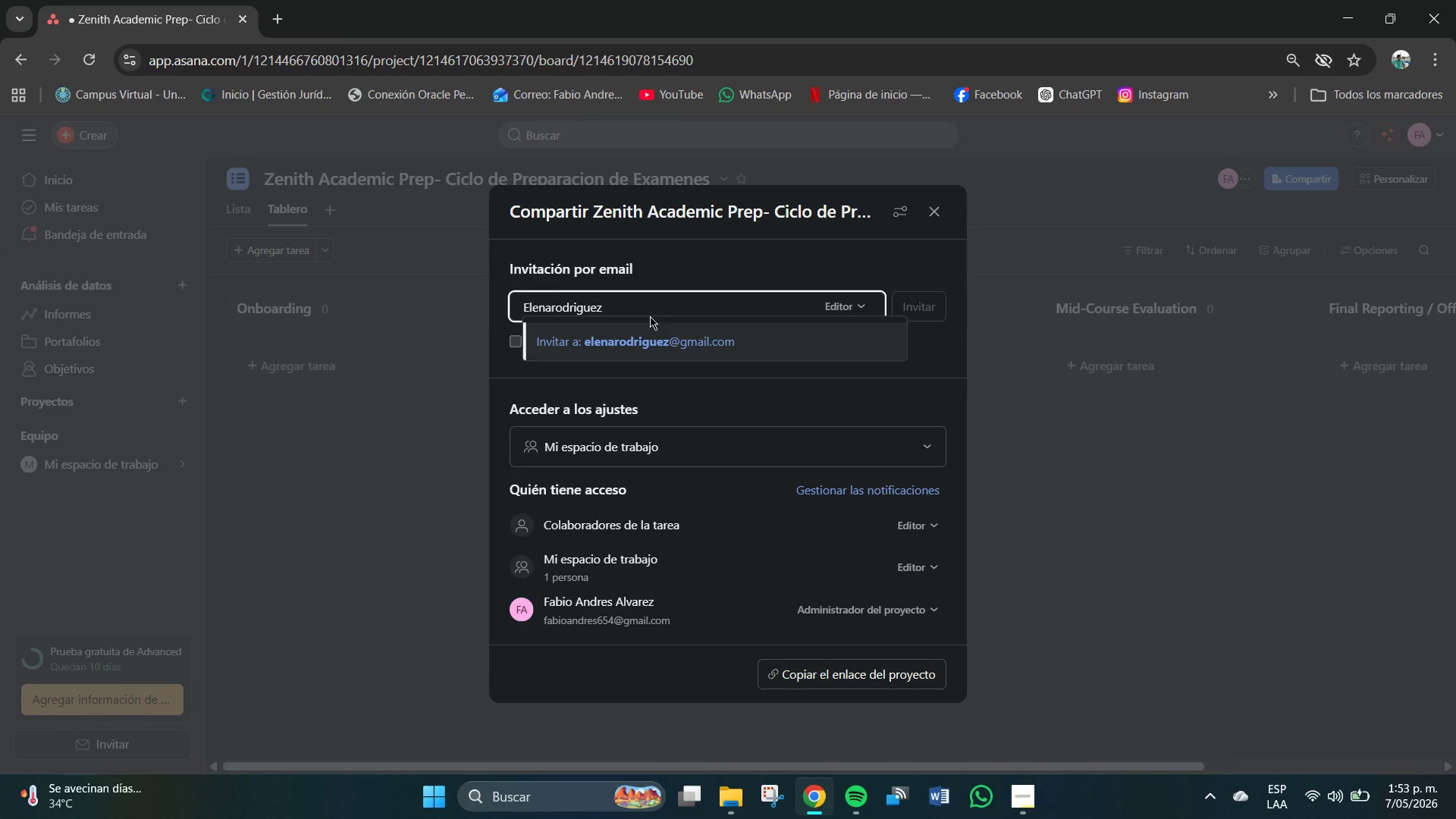 
key(Alt+Control+Q)
 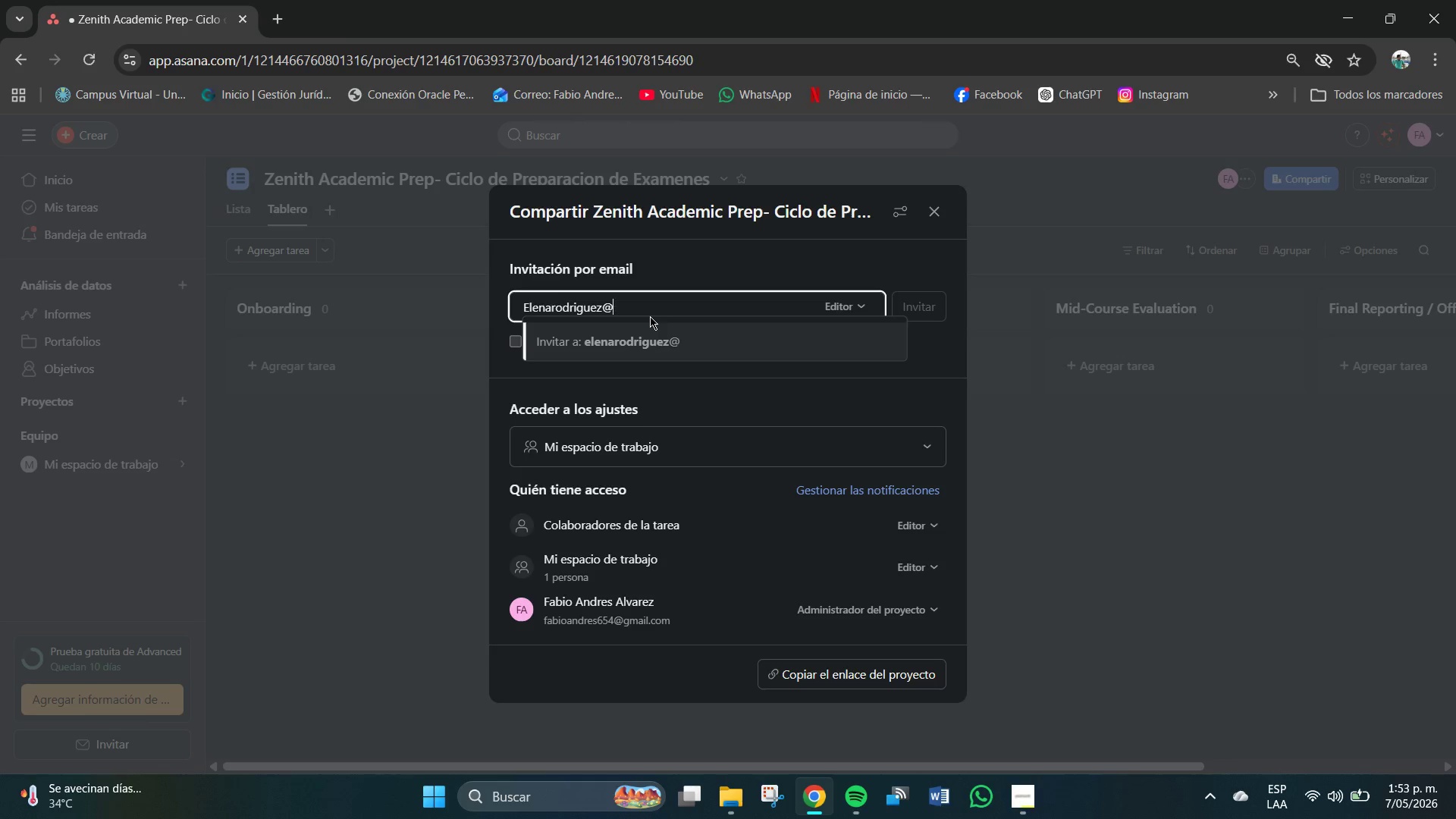 
type(Jua)
key(Backspace)
key(Backspace)
type(mx.com)
 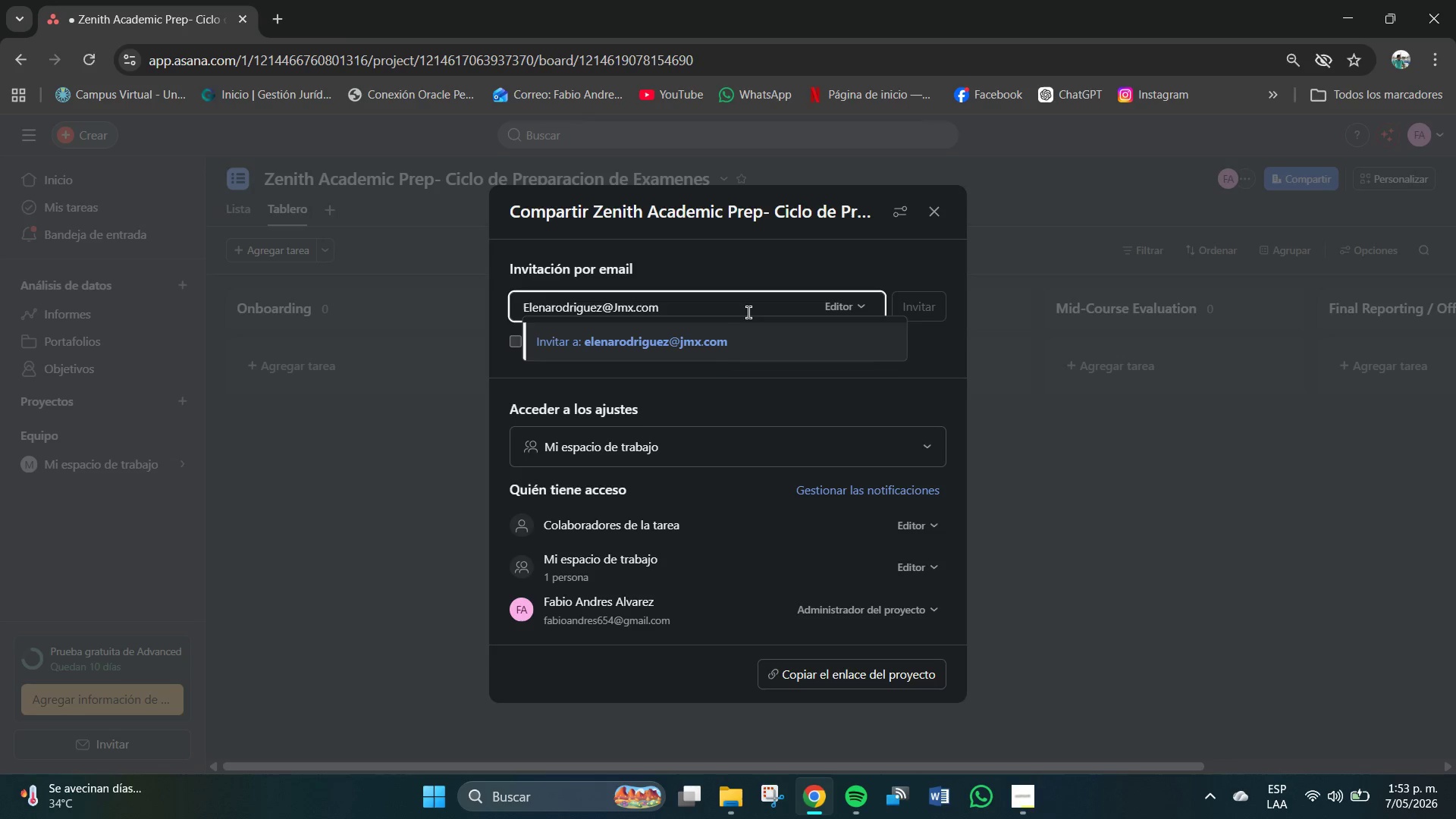 
key(Enter)
 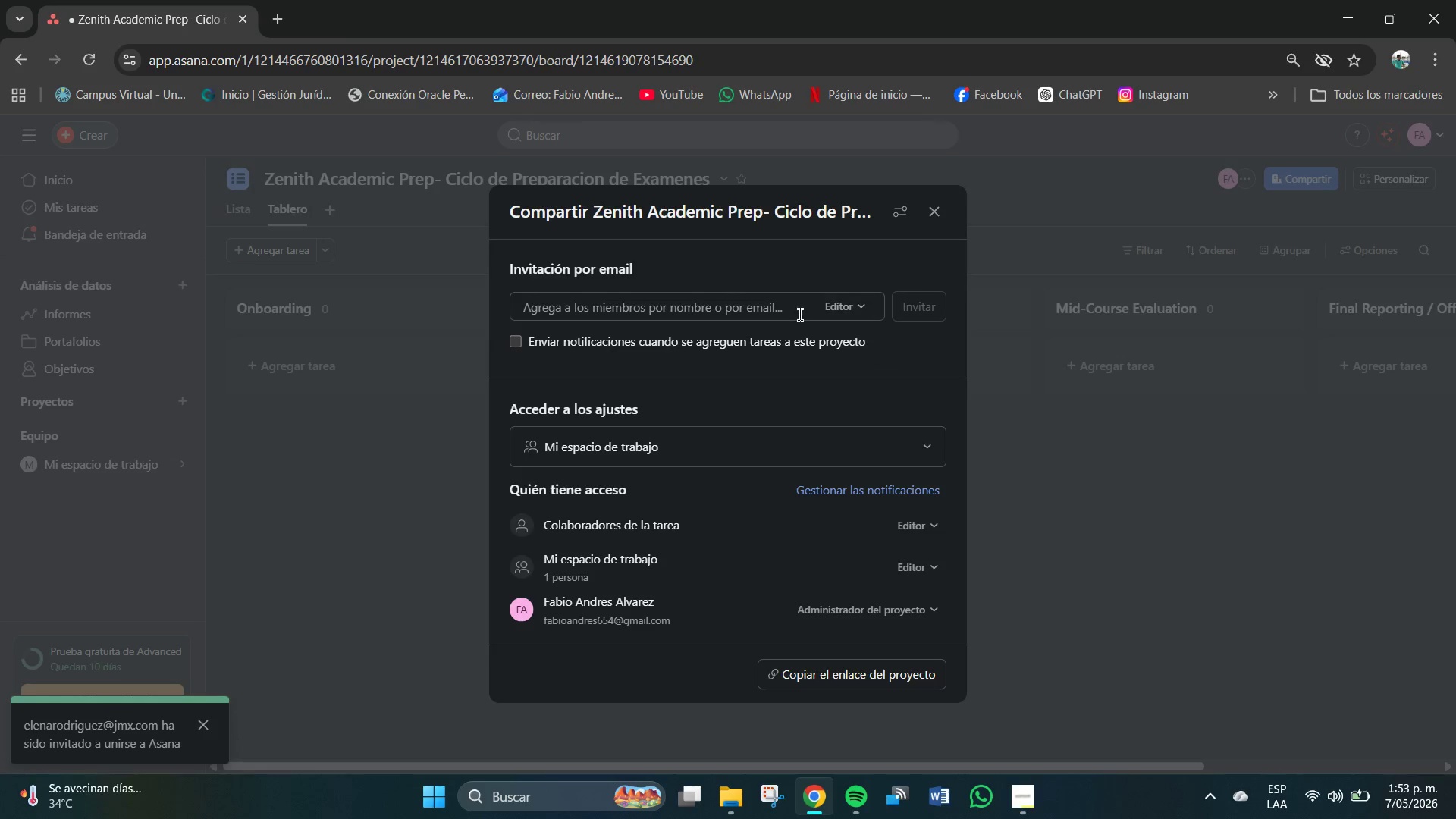 
wait(5.34)
 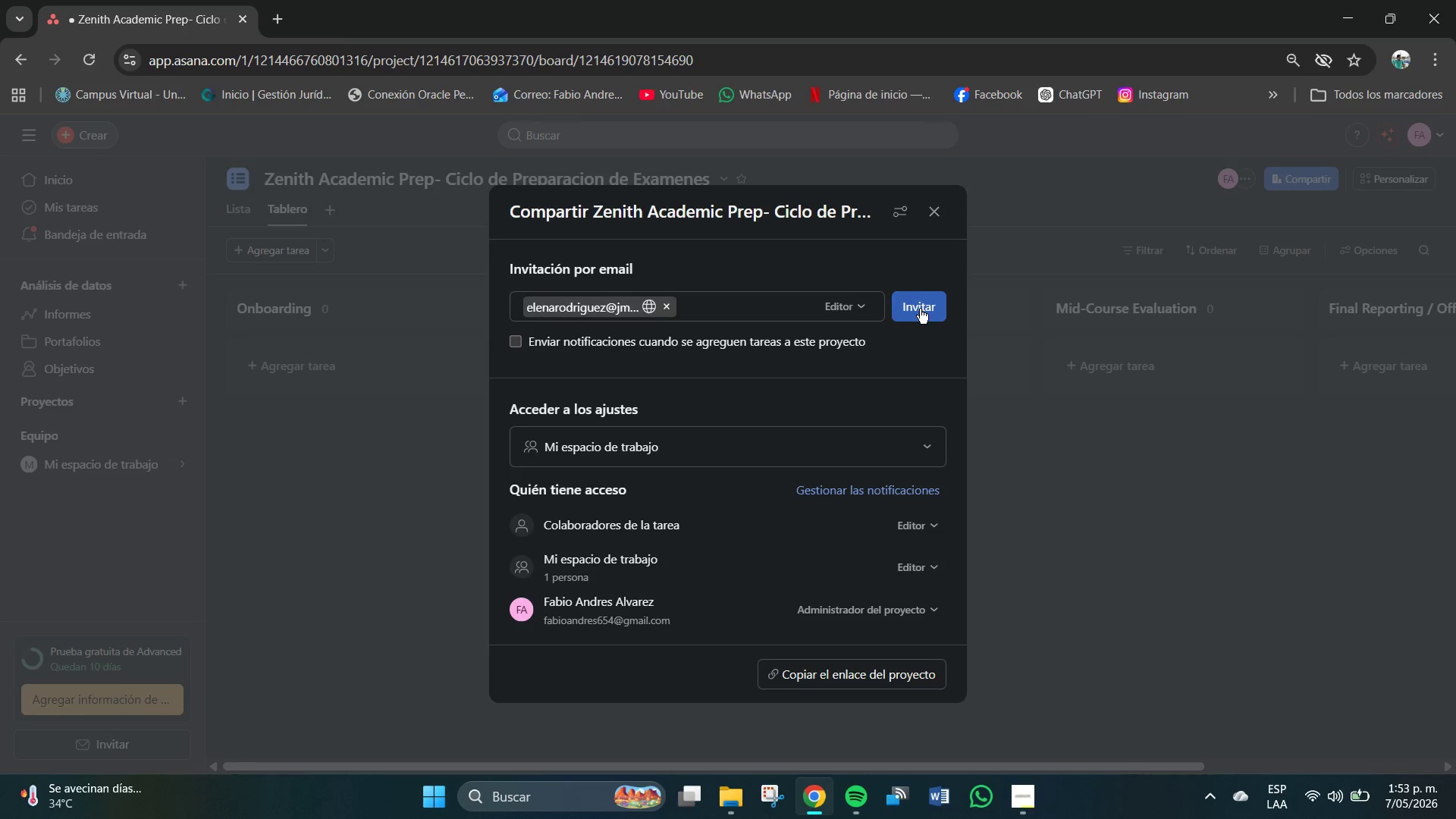 
left_click([770, 310])
 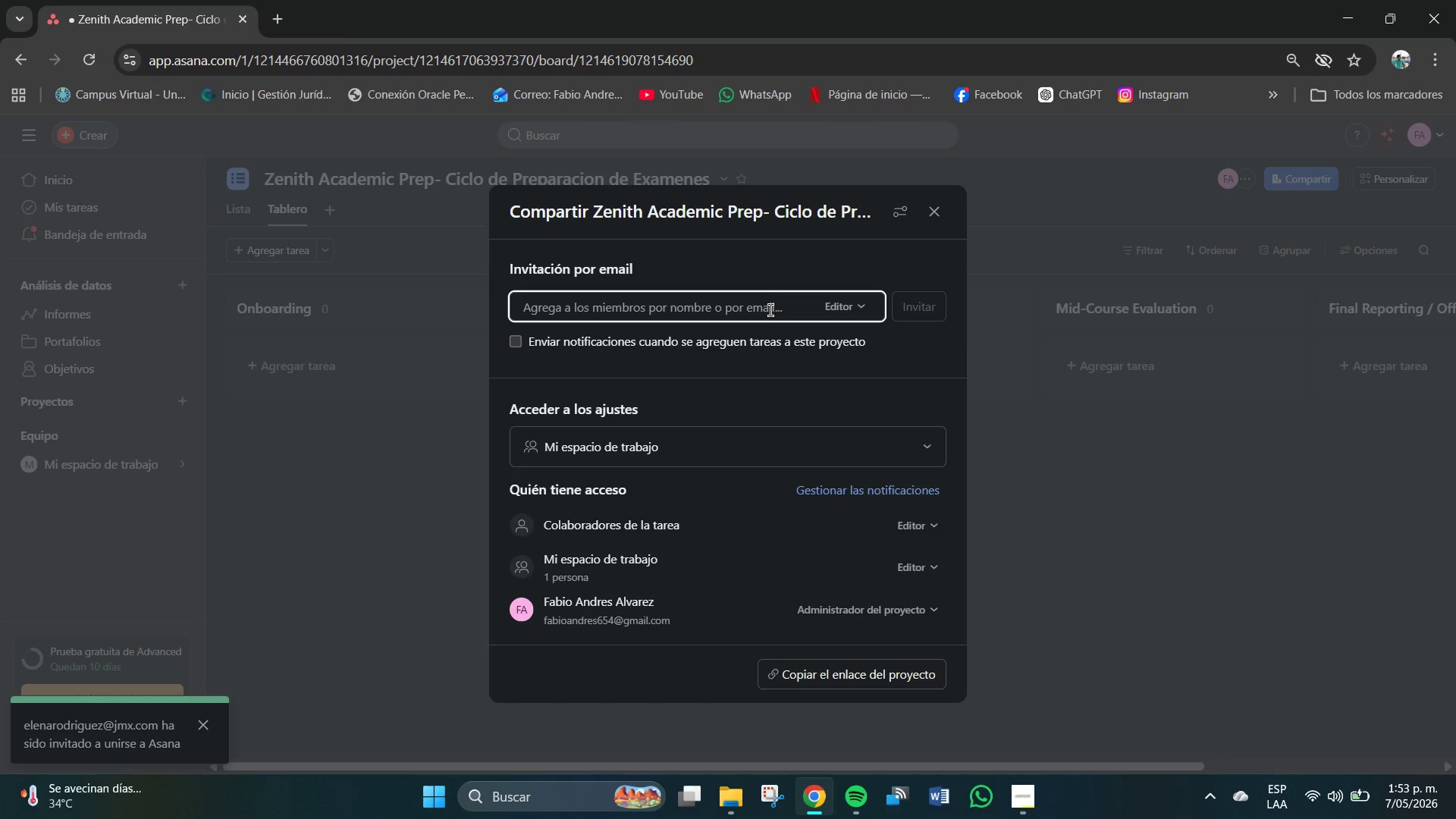 
type(Susanalopex)
key(Backspace)
type(z)
 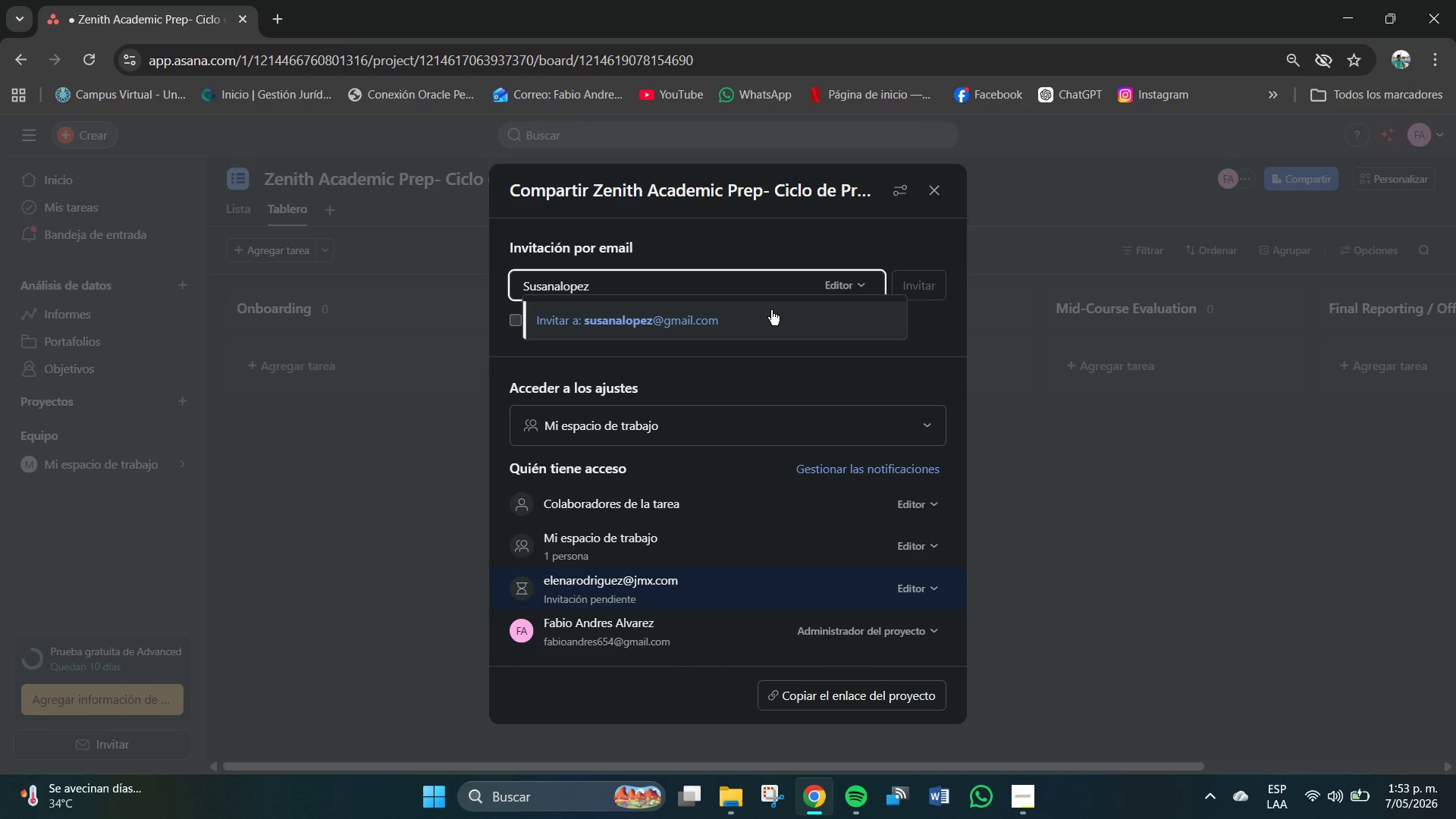 
key(Alt+Control+Q)
 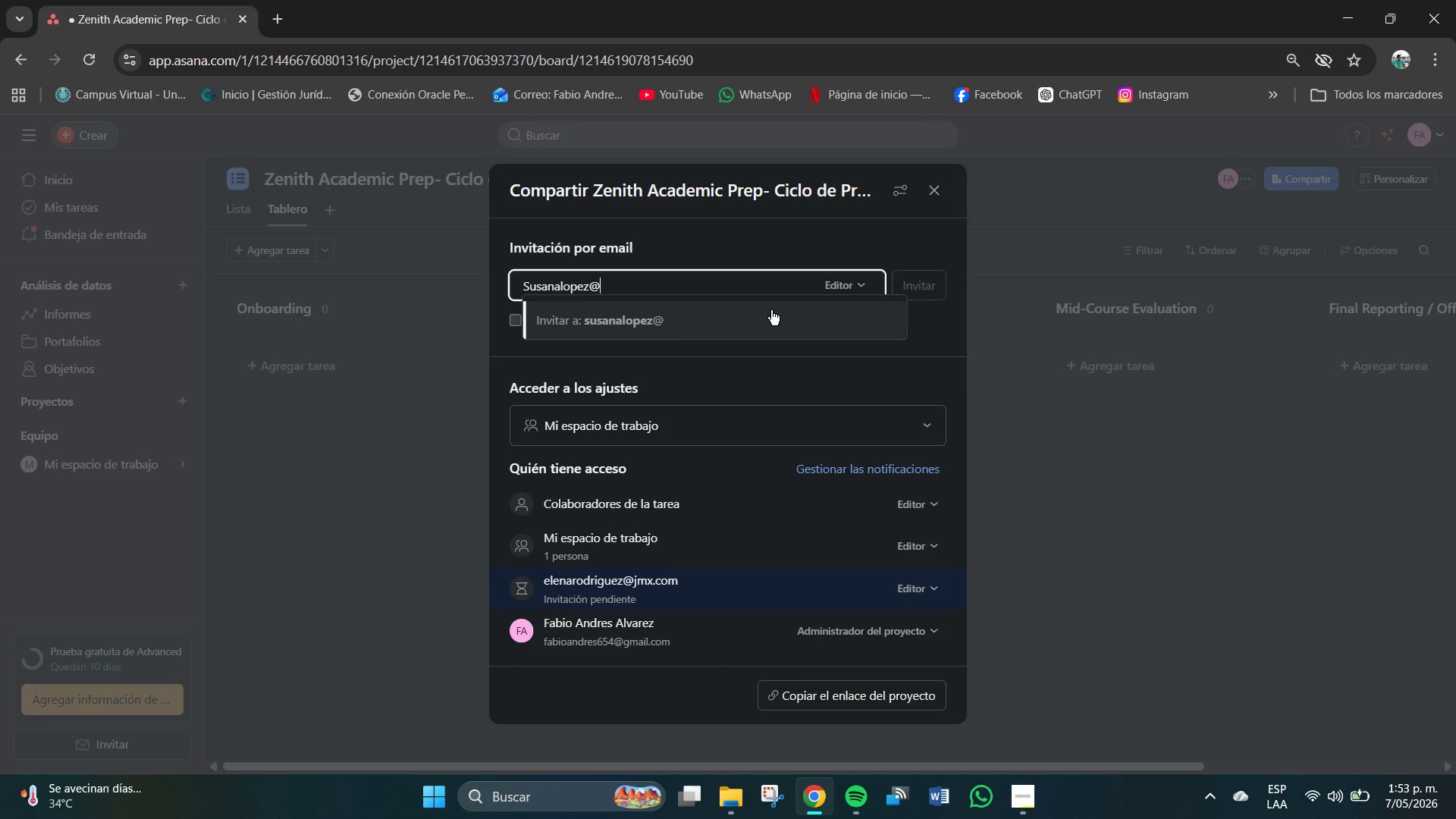 
type(ctarn.cp,)
key(Backspace)
key(Backspace)
 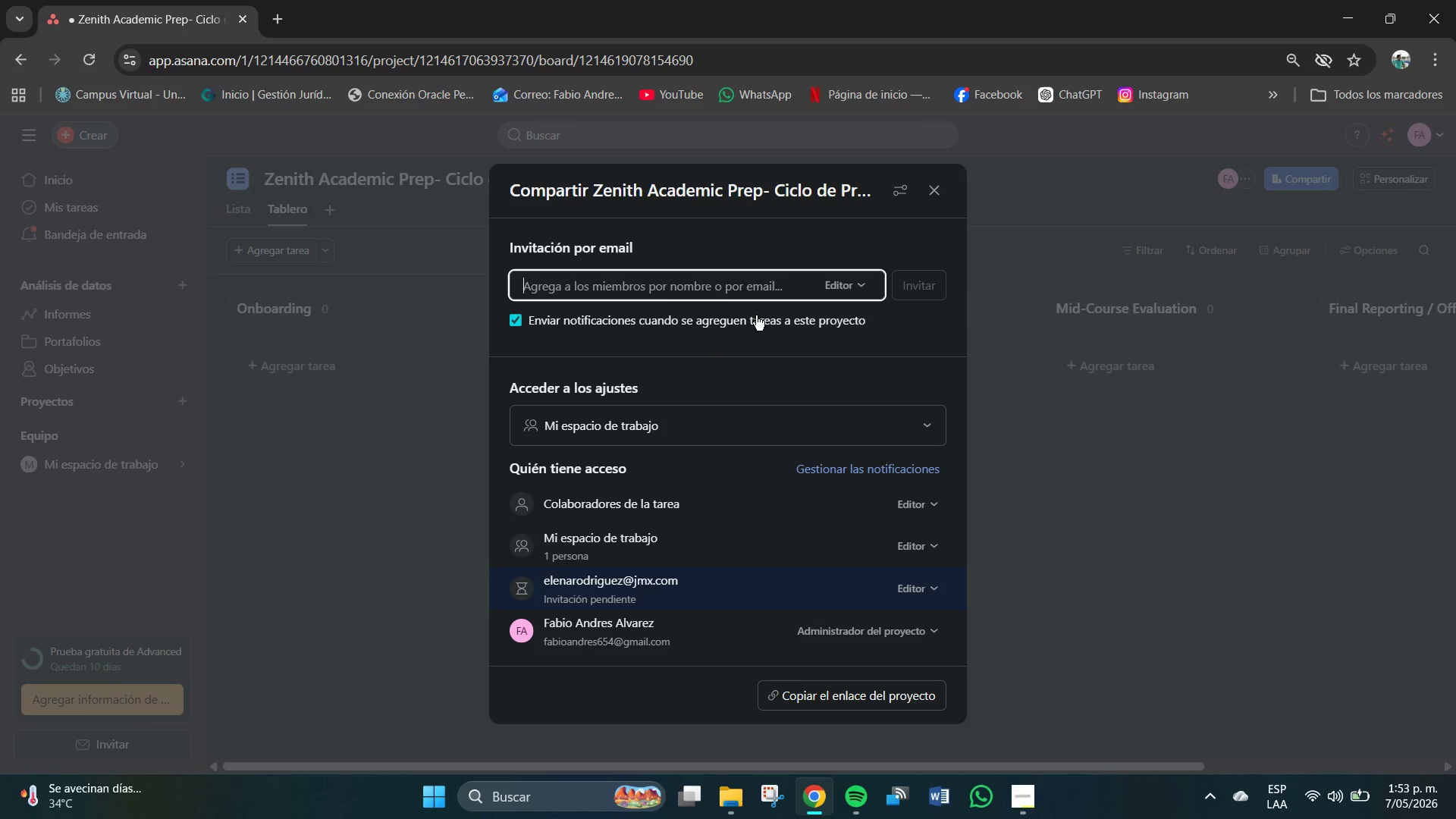 
left_click([616, 287])
 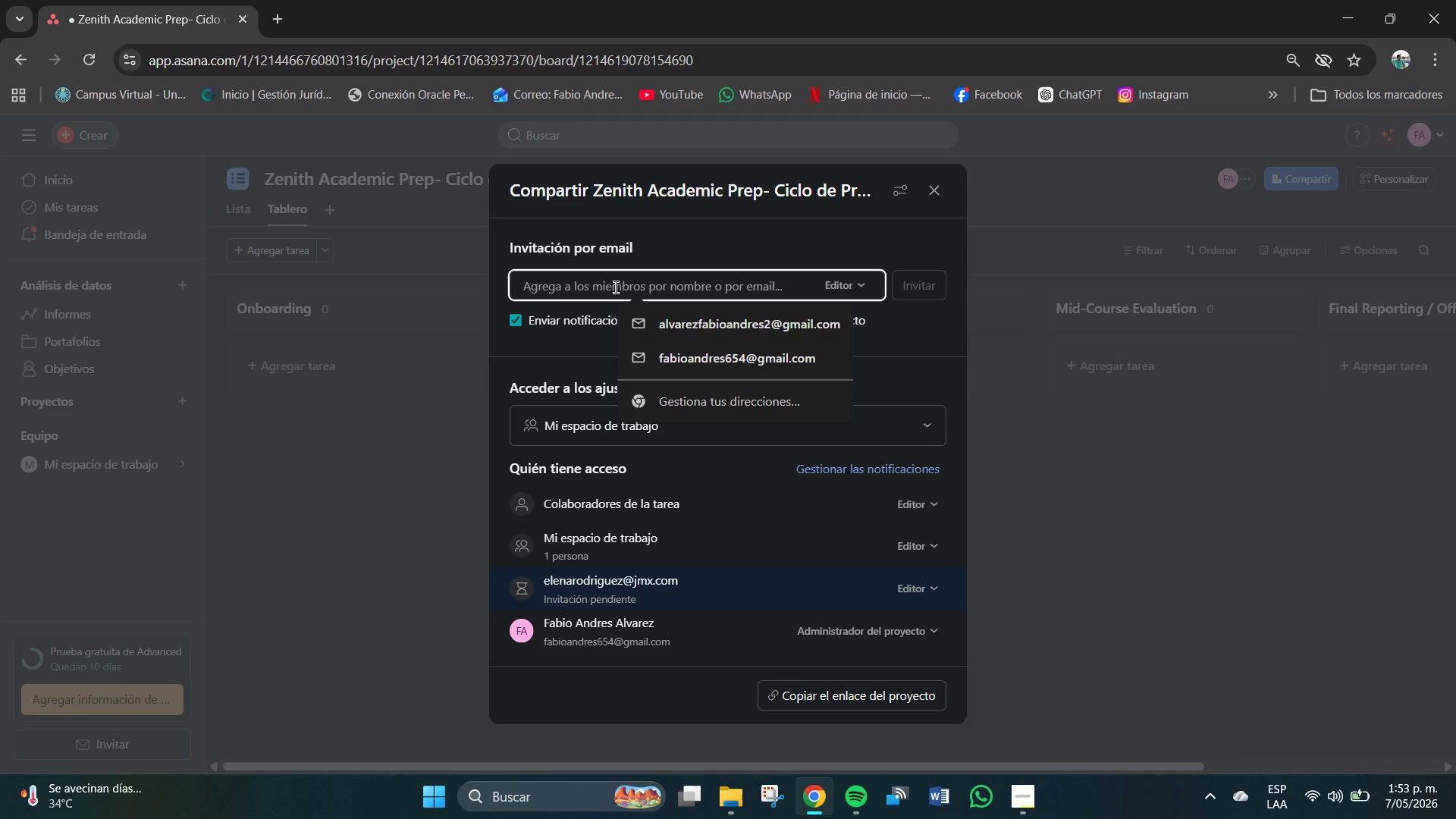 
type(Ju])
key(Backspace)
key(Backspace)
key(Backspace)
type(Silsilviarestrepo13)
 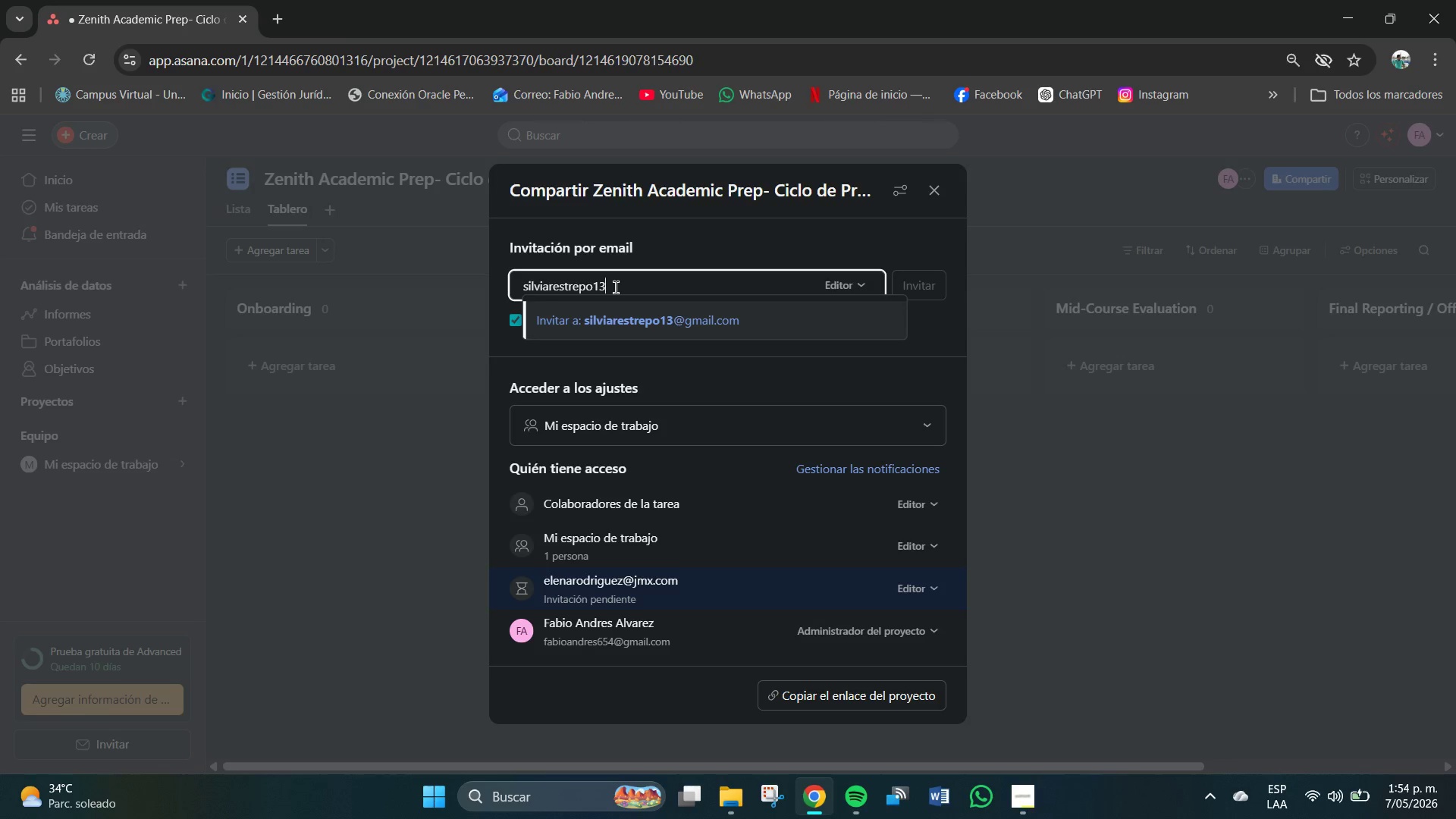 
key(Alt+Control+Q)
 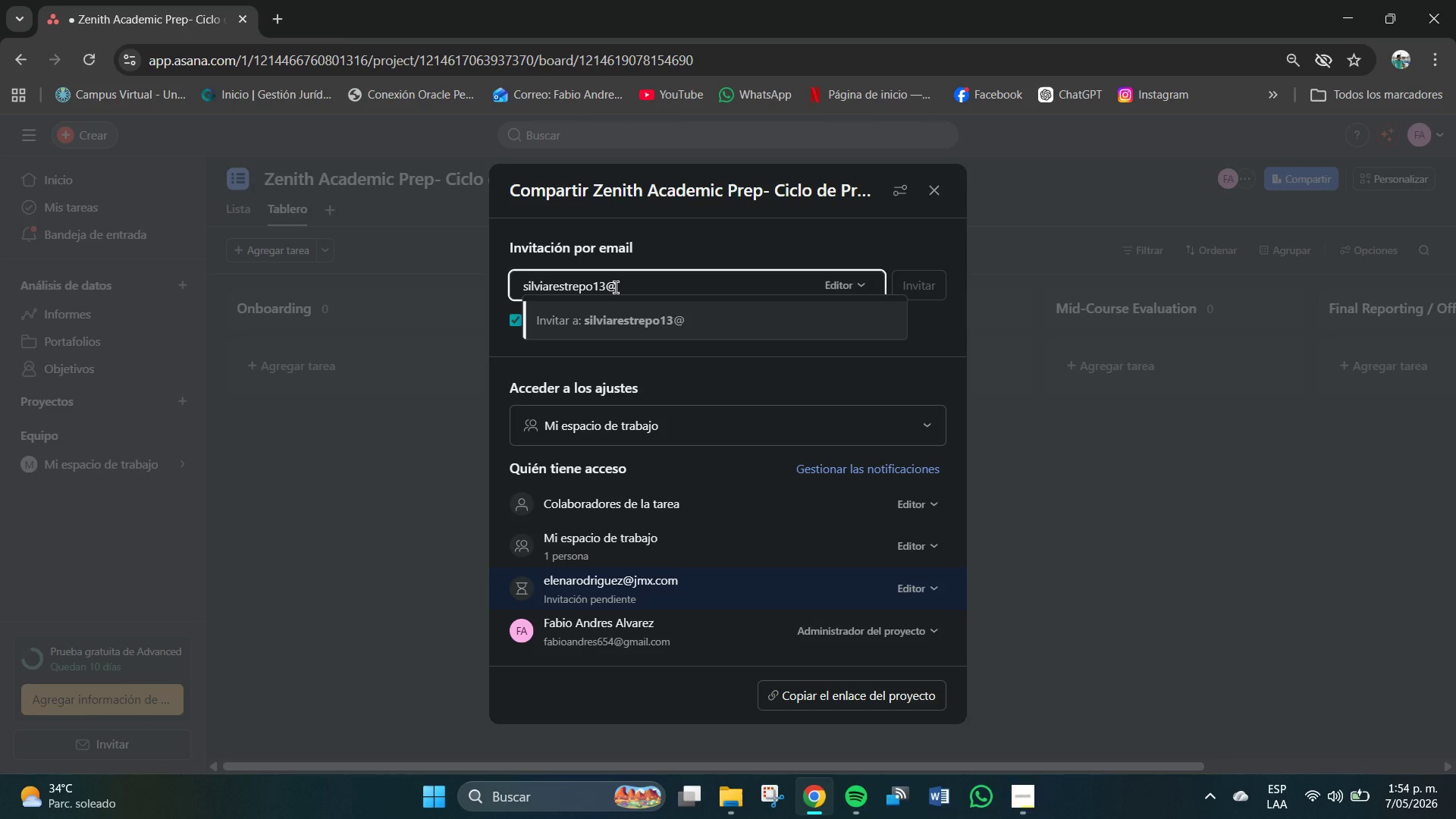 
type(fmoe.com)
 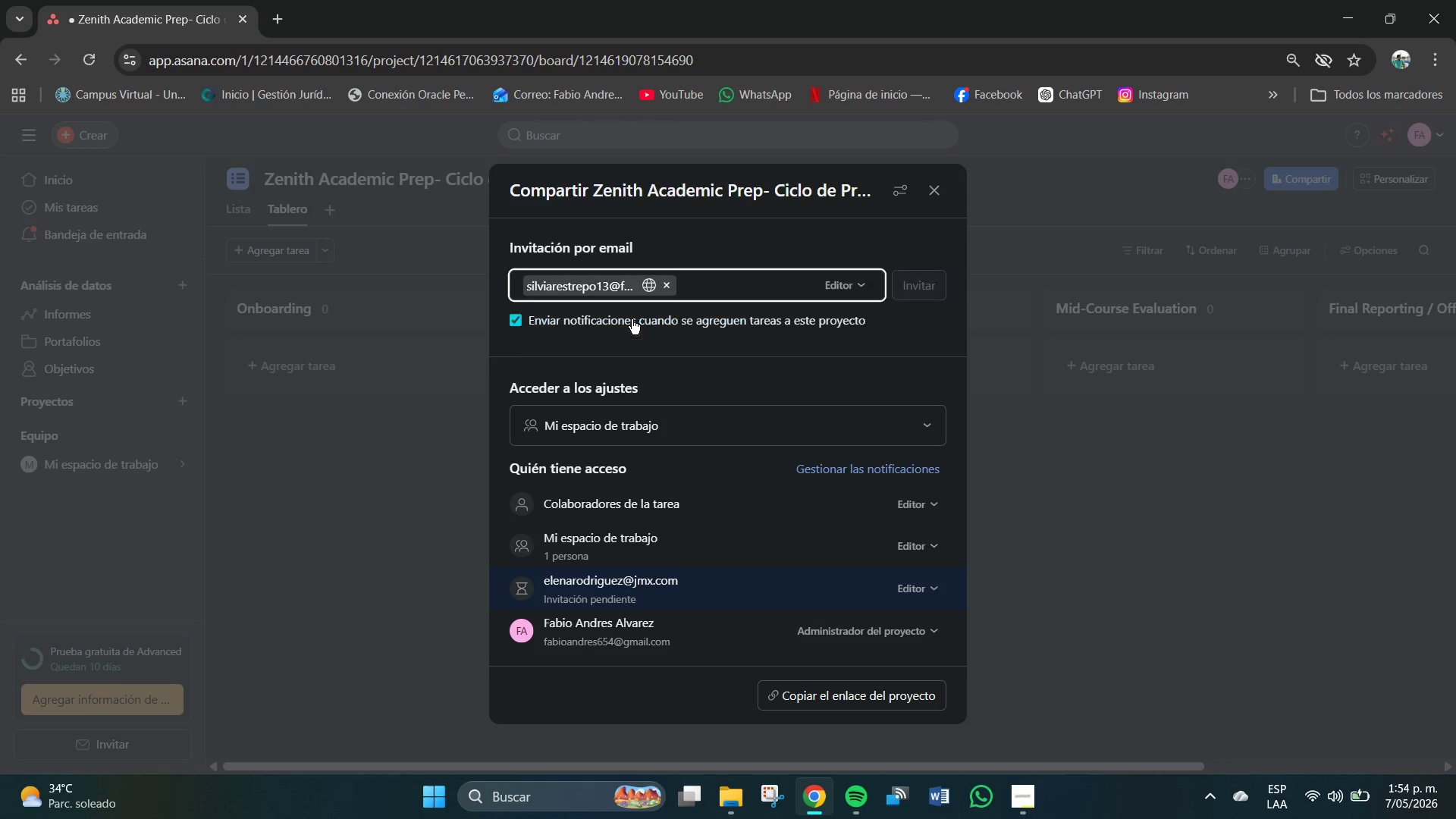 
left_click([911, 287])
 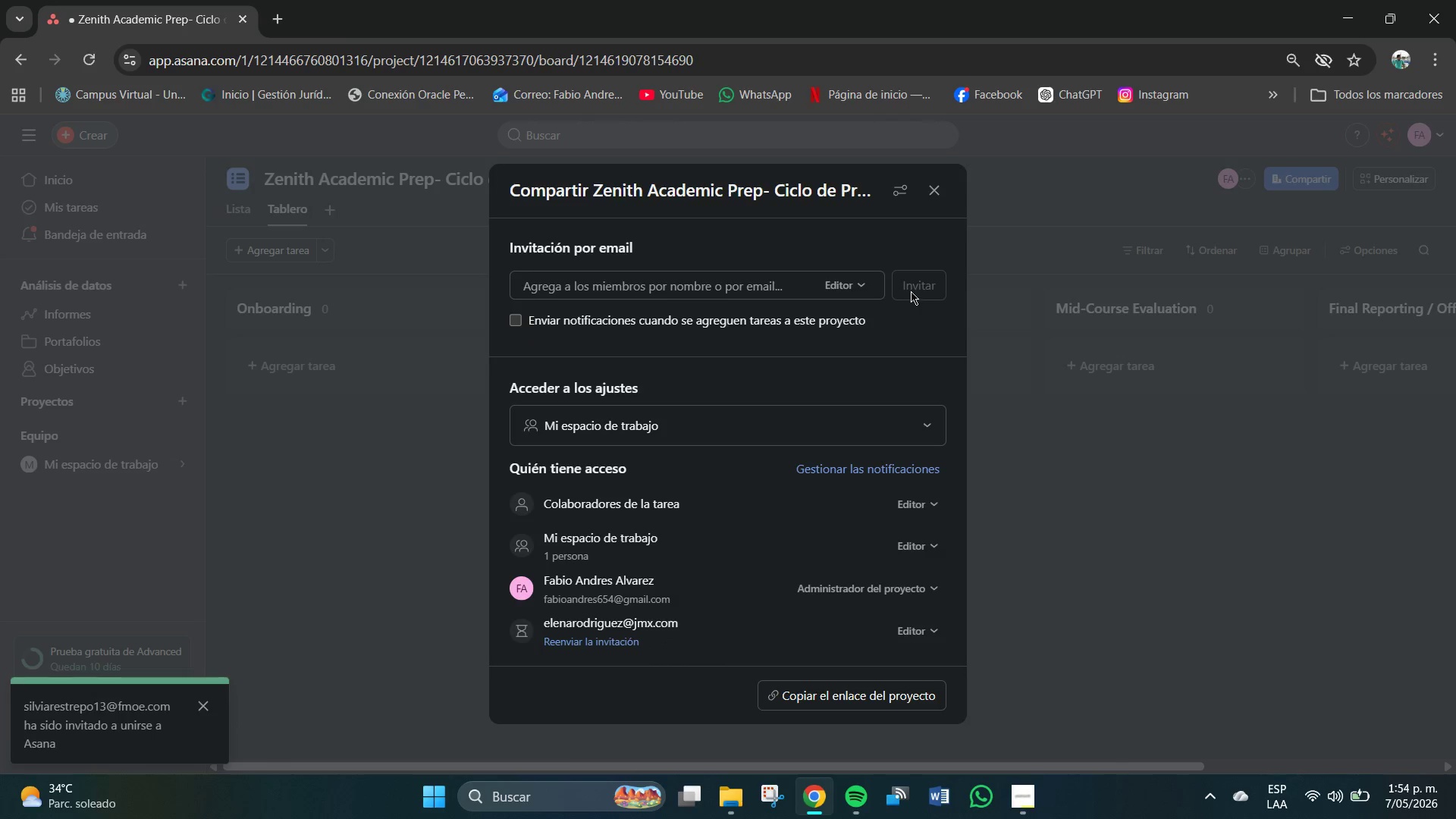 
scroll: coordinate [775, 475], scroll_direction: down, amount: 1.0
 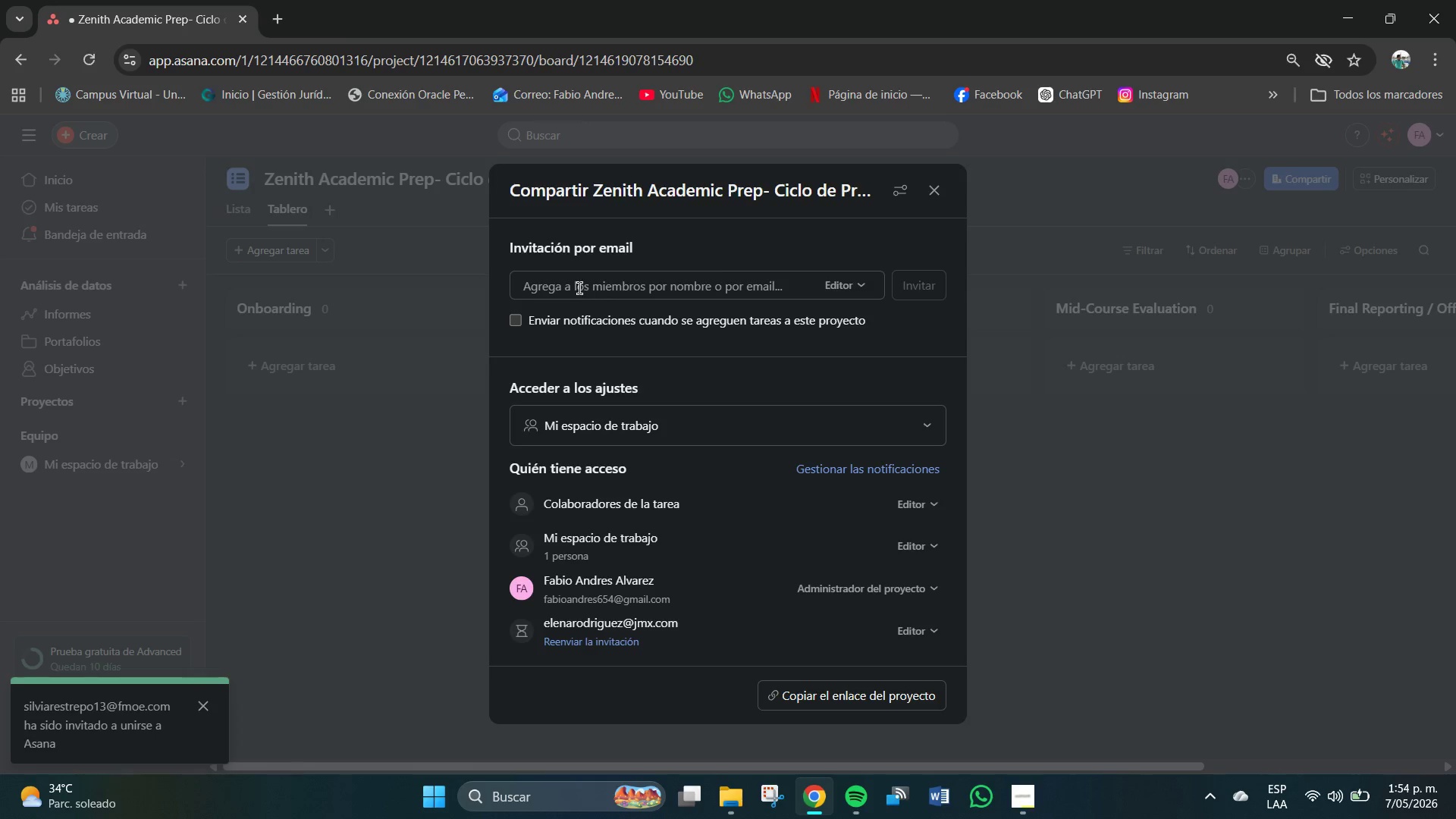 
type(C/)
key(Backspace)
key(Backspace)
type(carlosmiranda234)
 